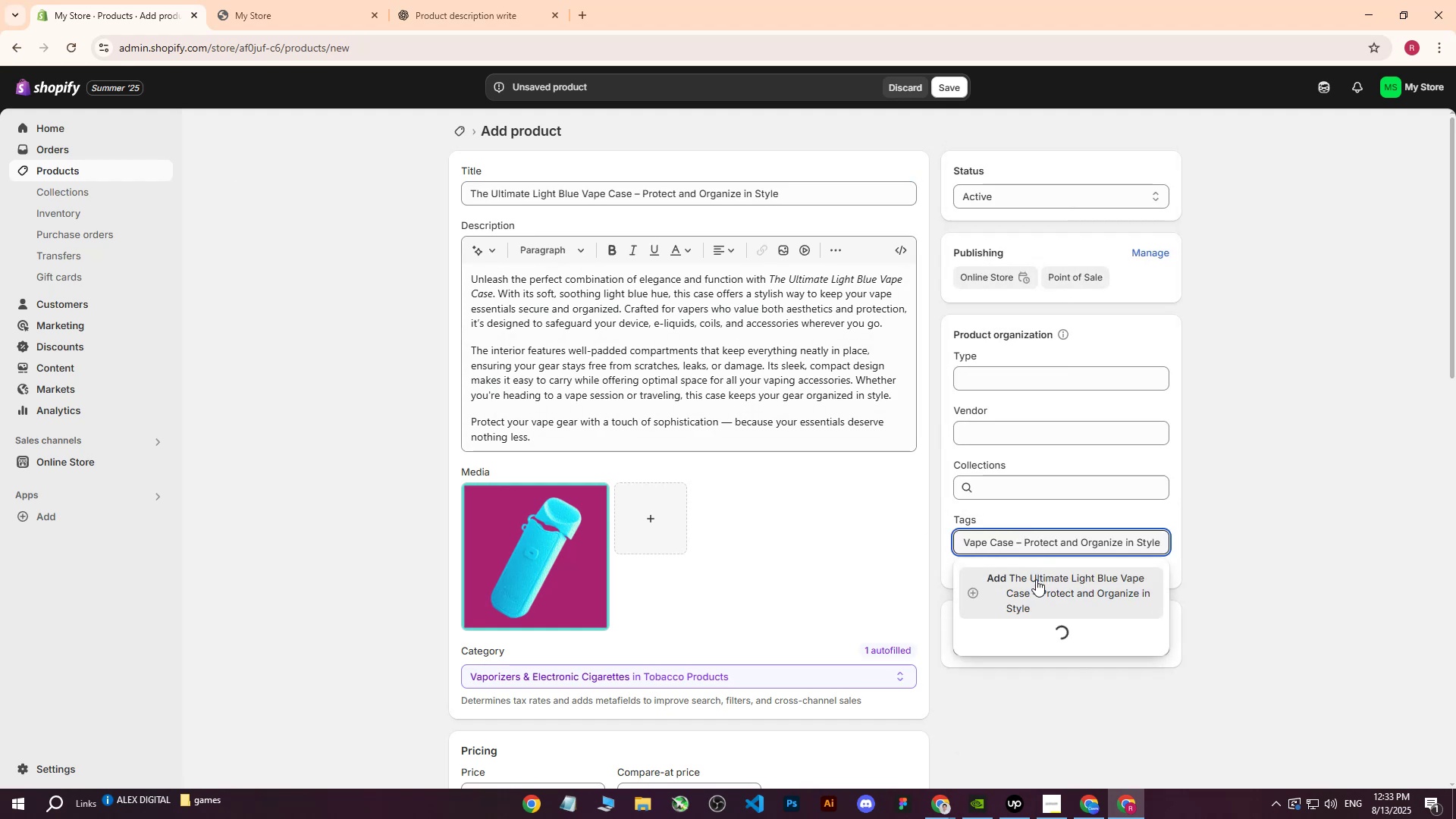 
left_click([1036, 580])
 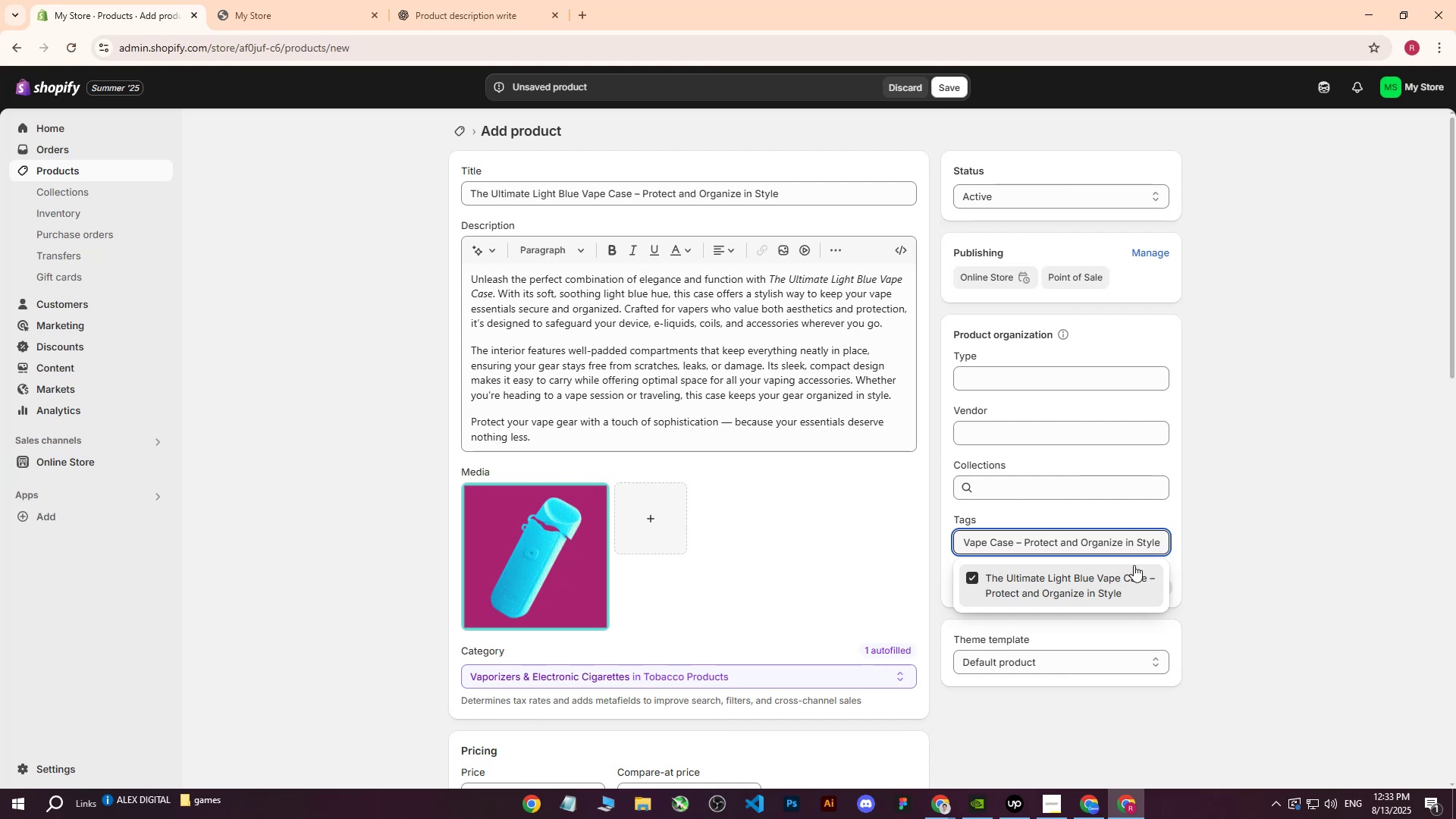 
left_click([1243, 472])
 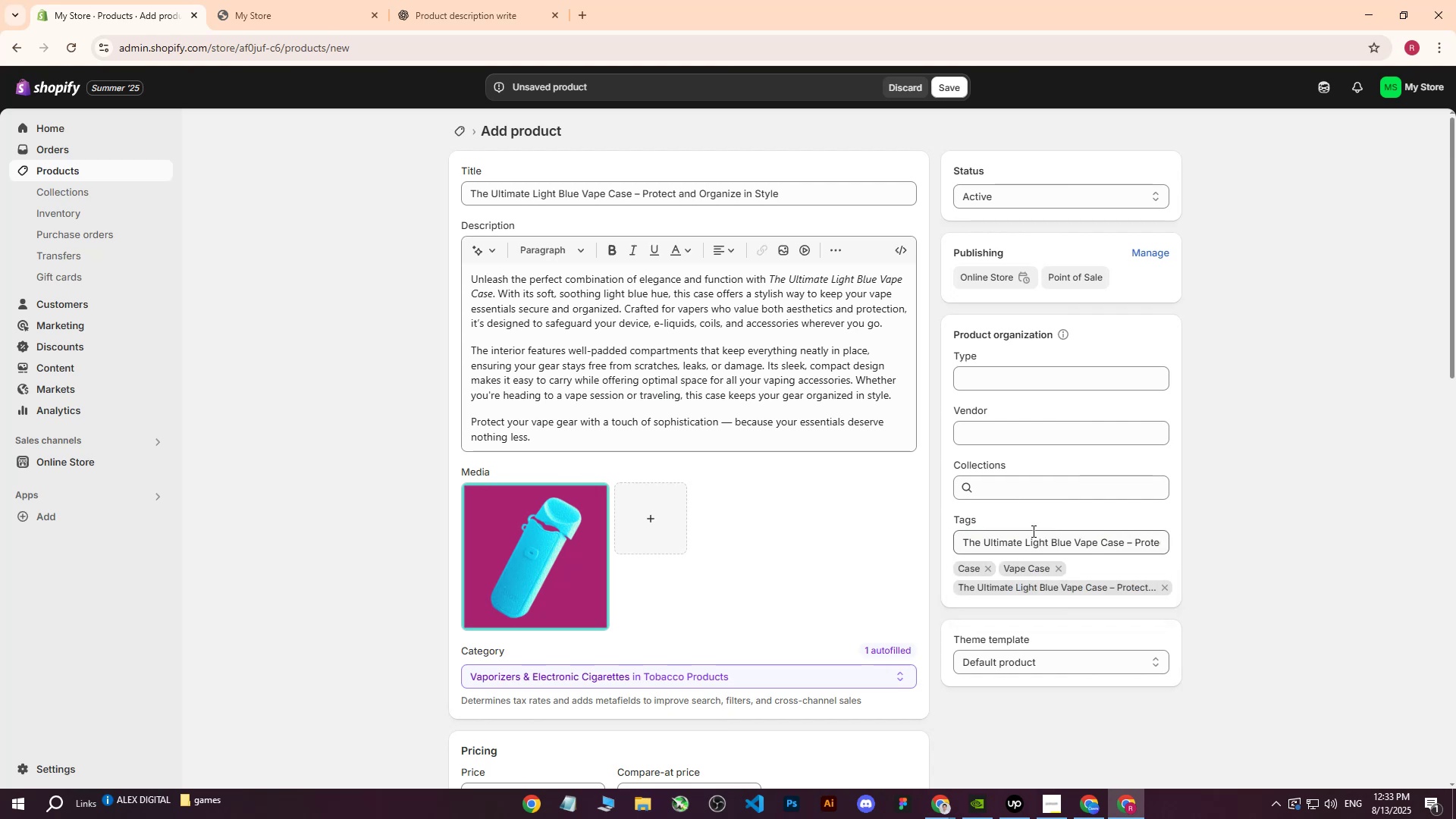 
left_click_drag(start_coordinate=[965, 541], to_coordinate=[1263, 538])
 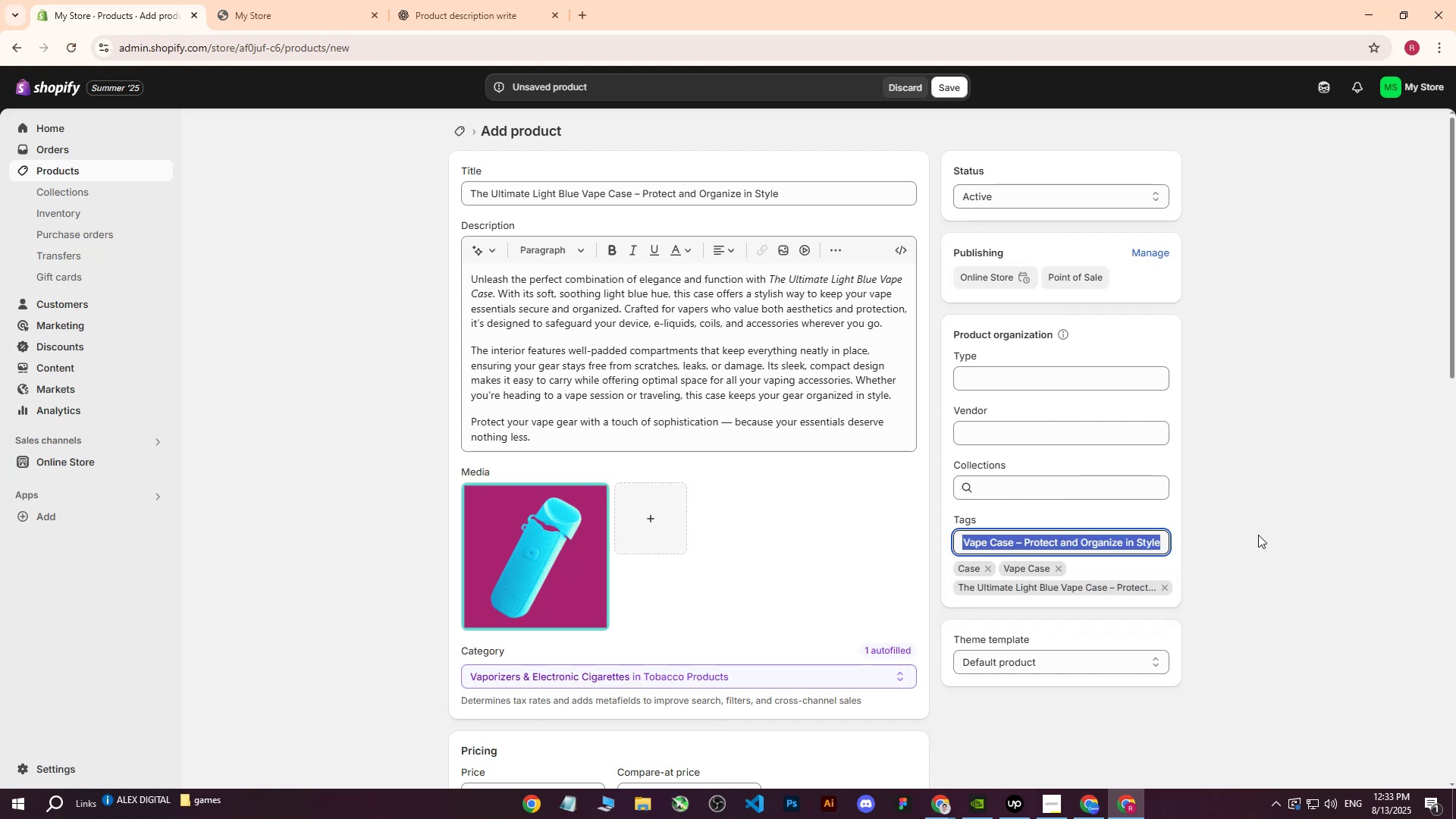 
key(Backspace)
 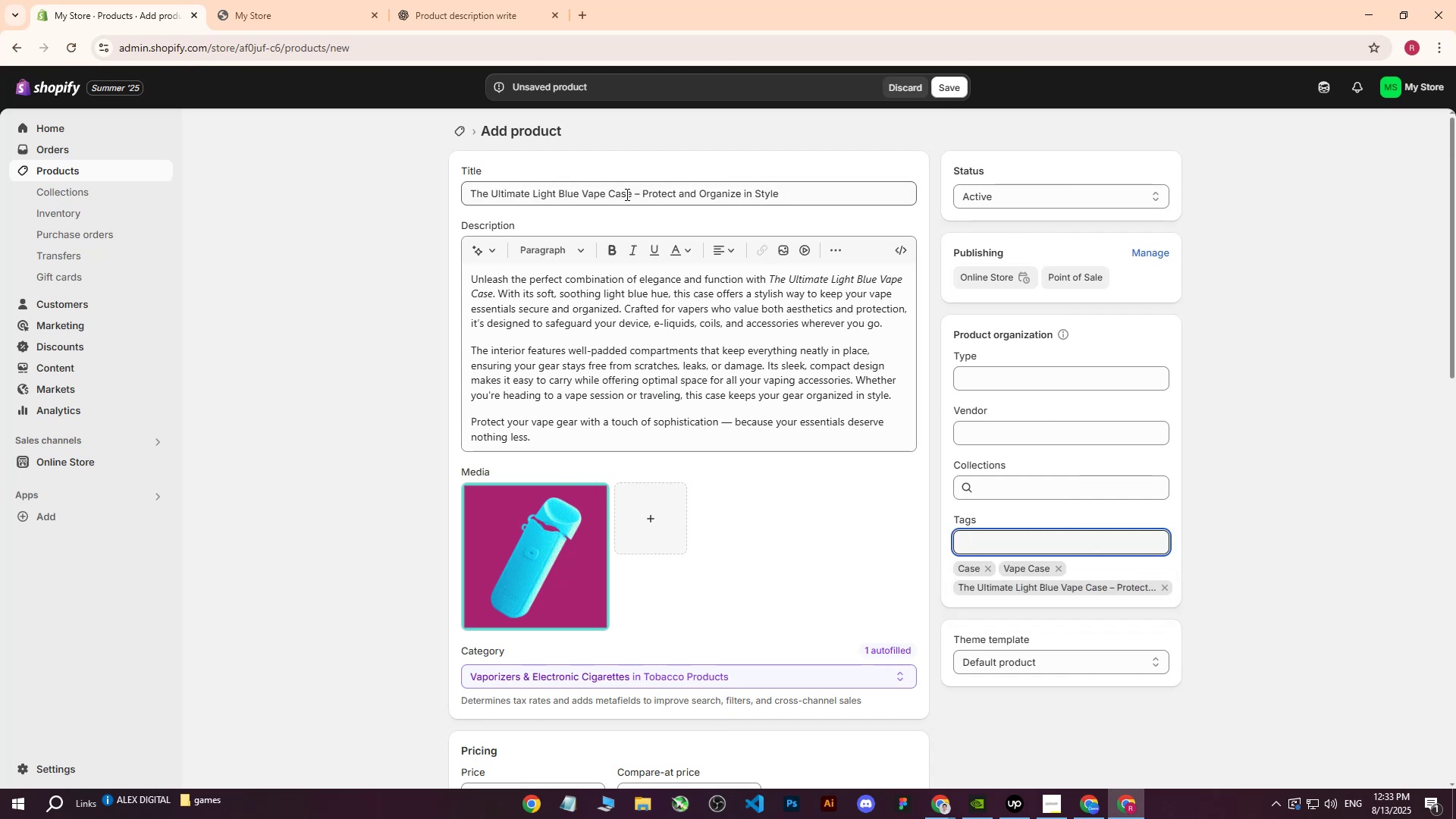 
left_click_drag(start_coordinate=[629, 193], to_coordinate=[411, 192])
 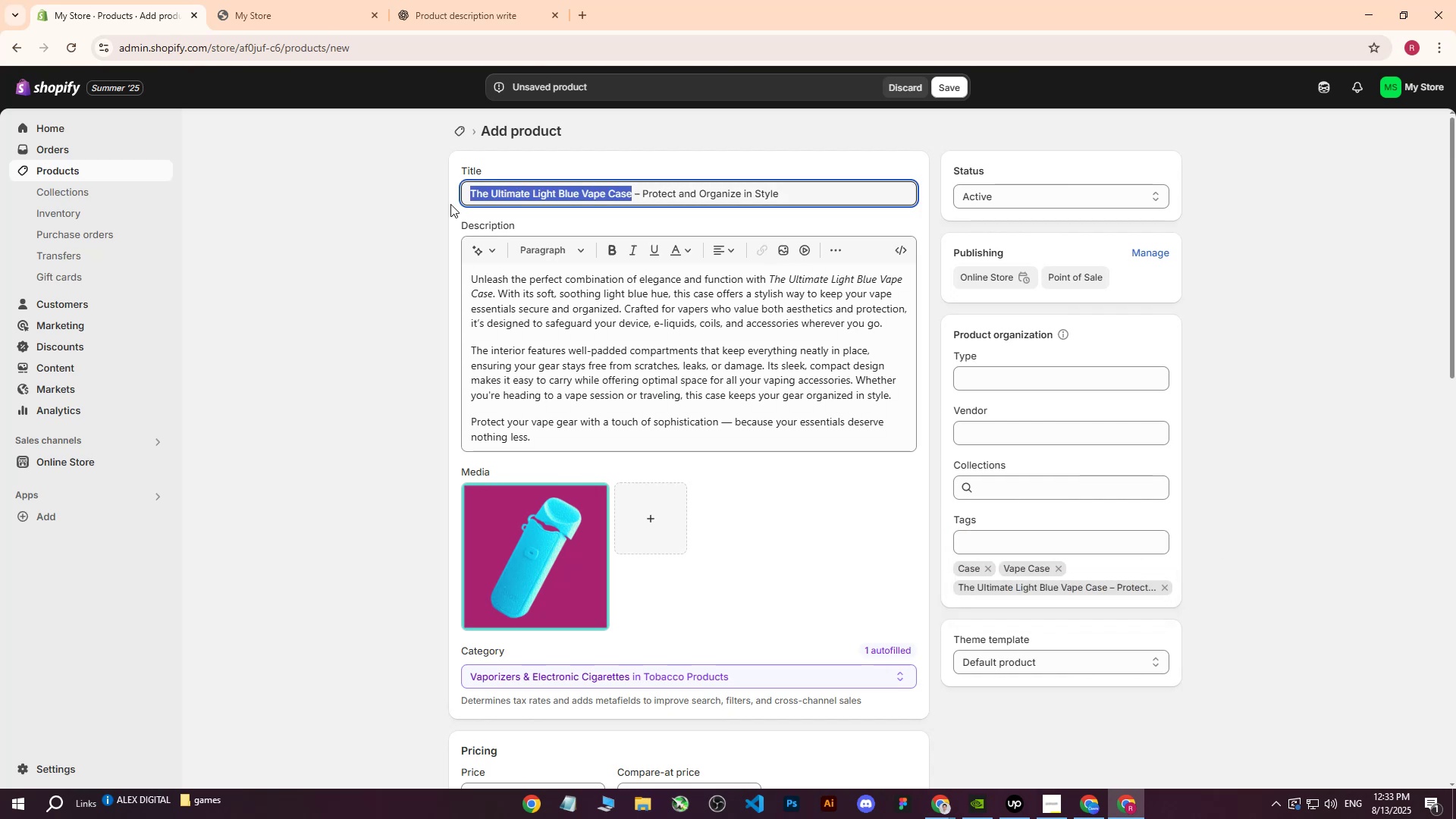 
key(Control+ControlLeft)
 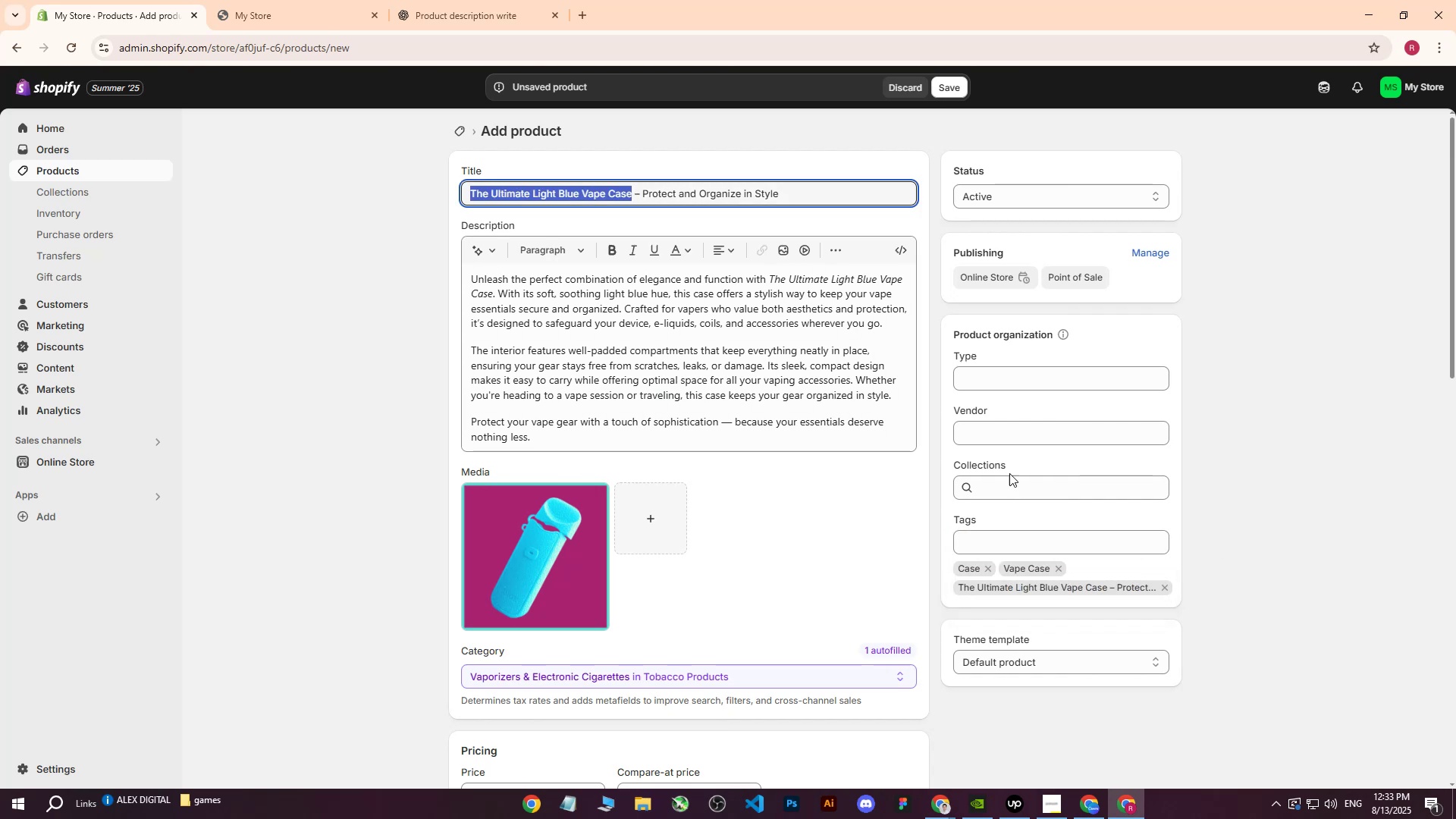 
key(Control+C)
 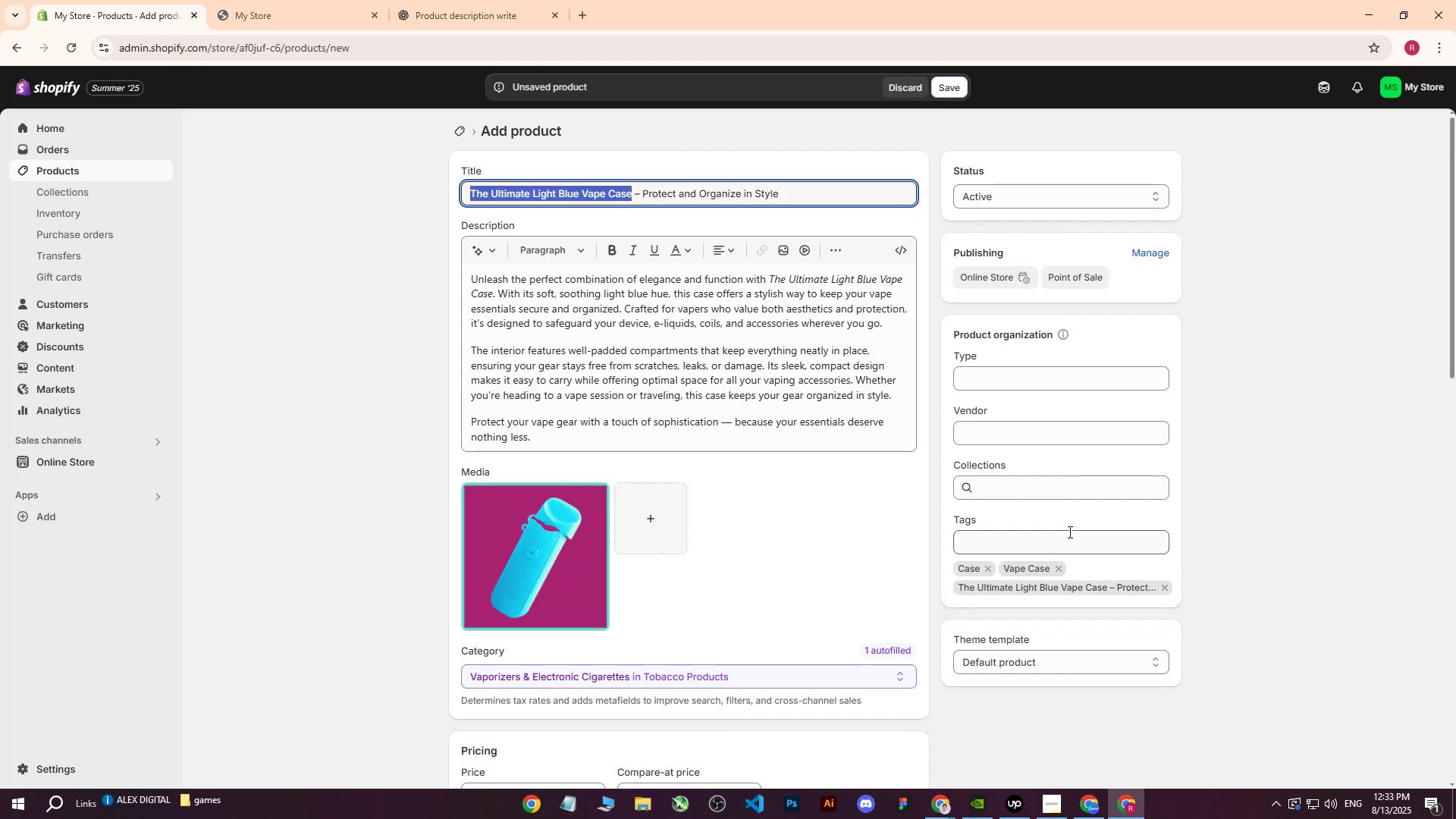 
left_click([1068, 532])
 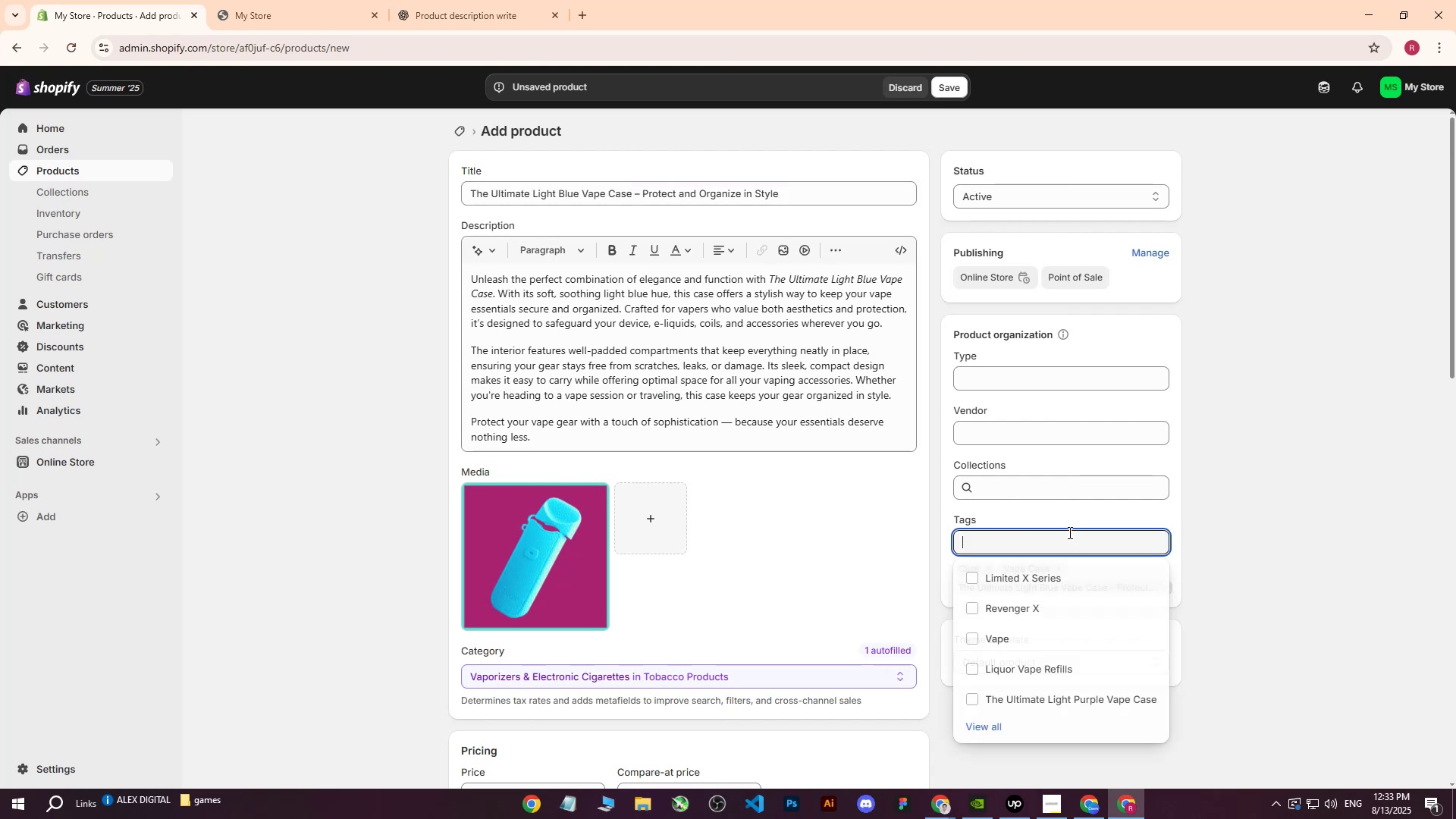 
key(Control+V)
 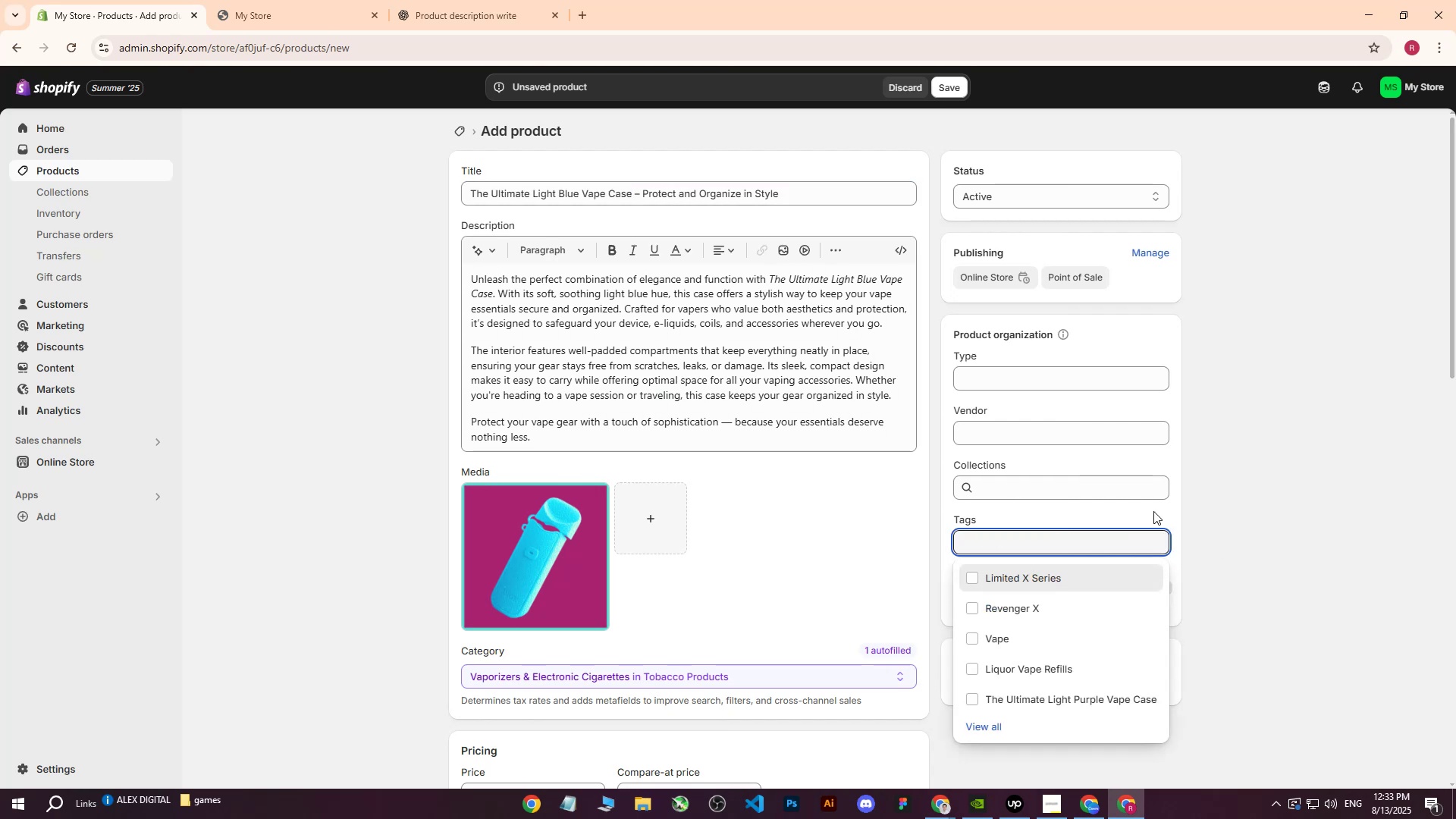 
double_click([1305, 376])
 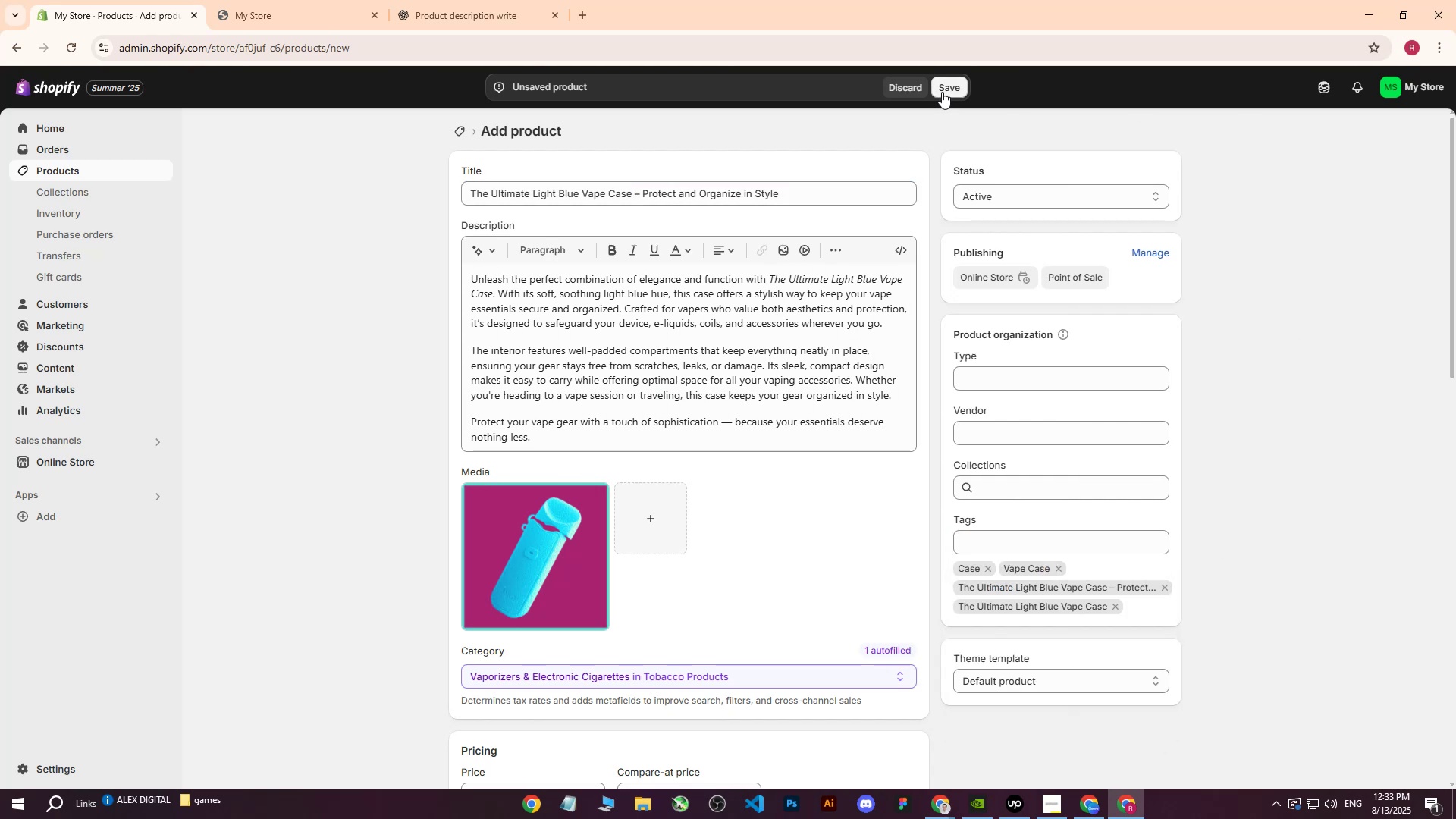 
left_click([960, 83])
 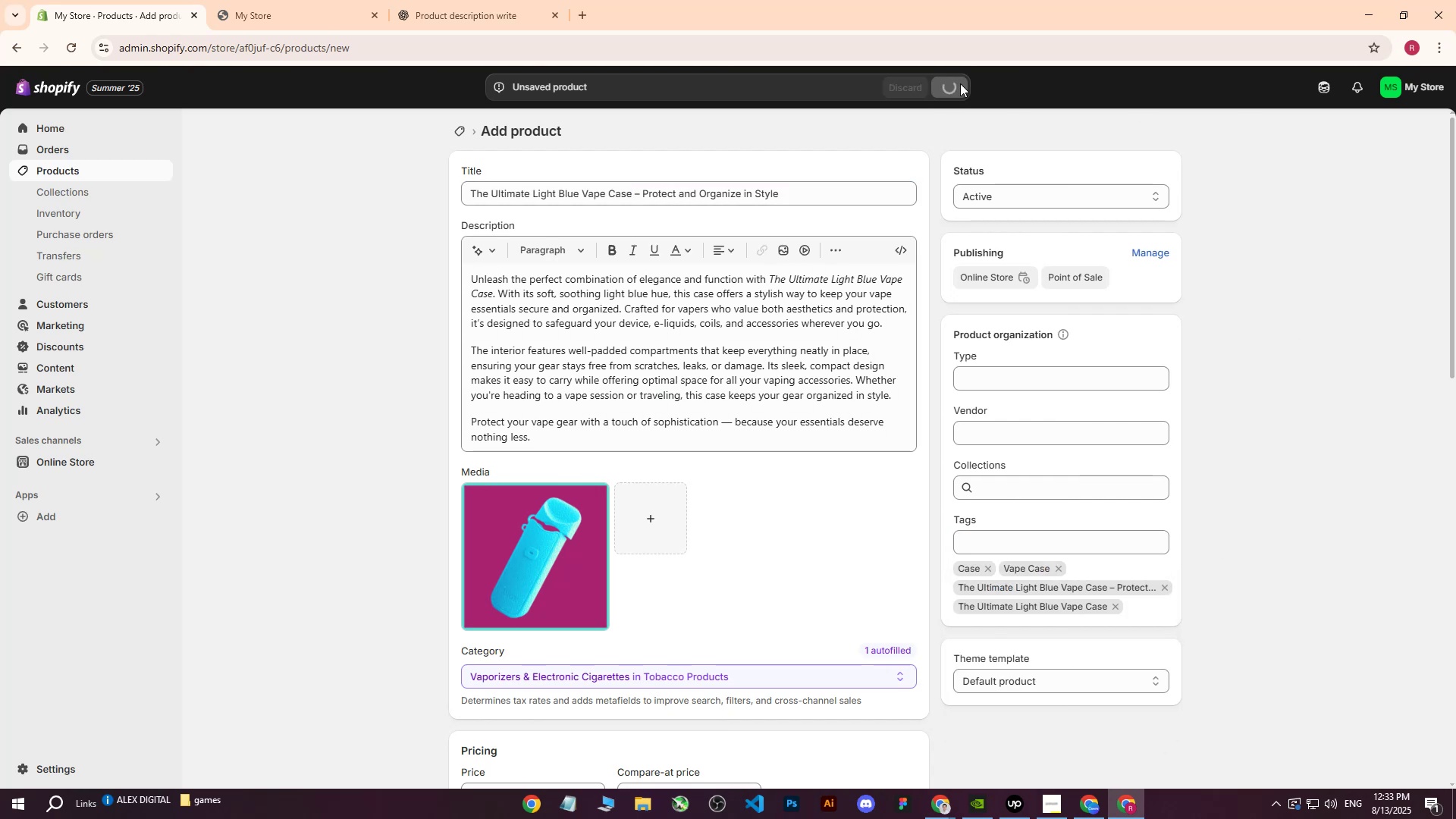 
mouse_move([943, 87])
 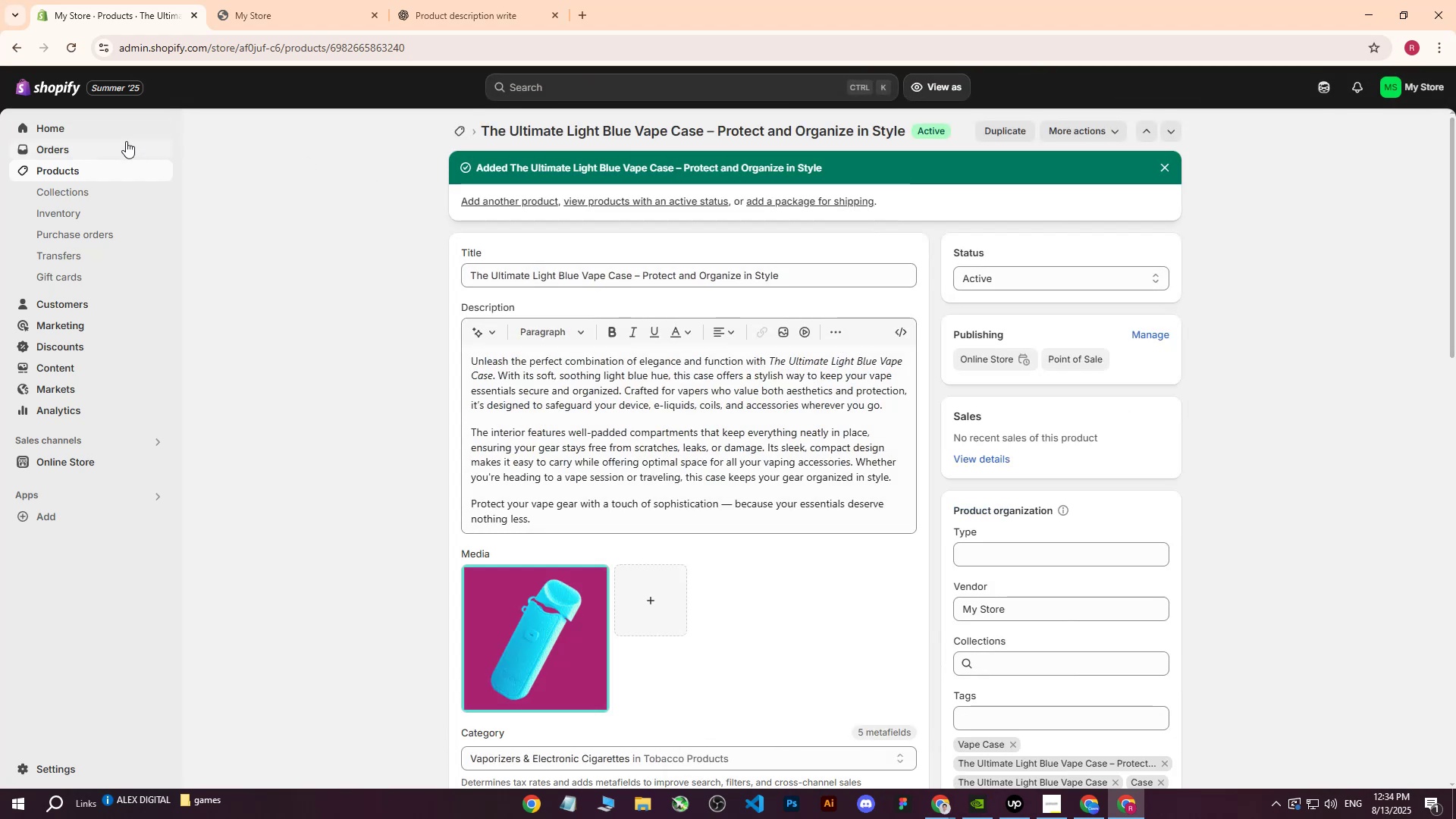 
left_click([84, 164])
 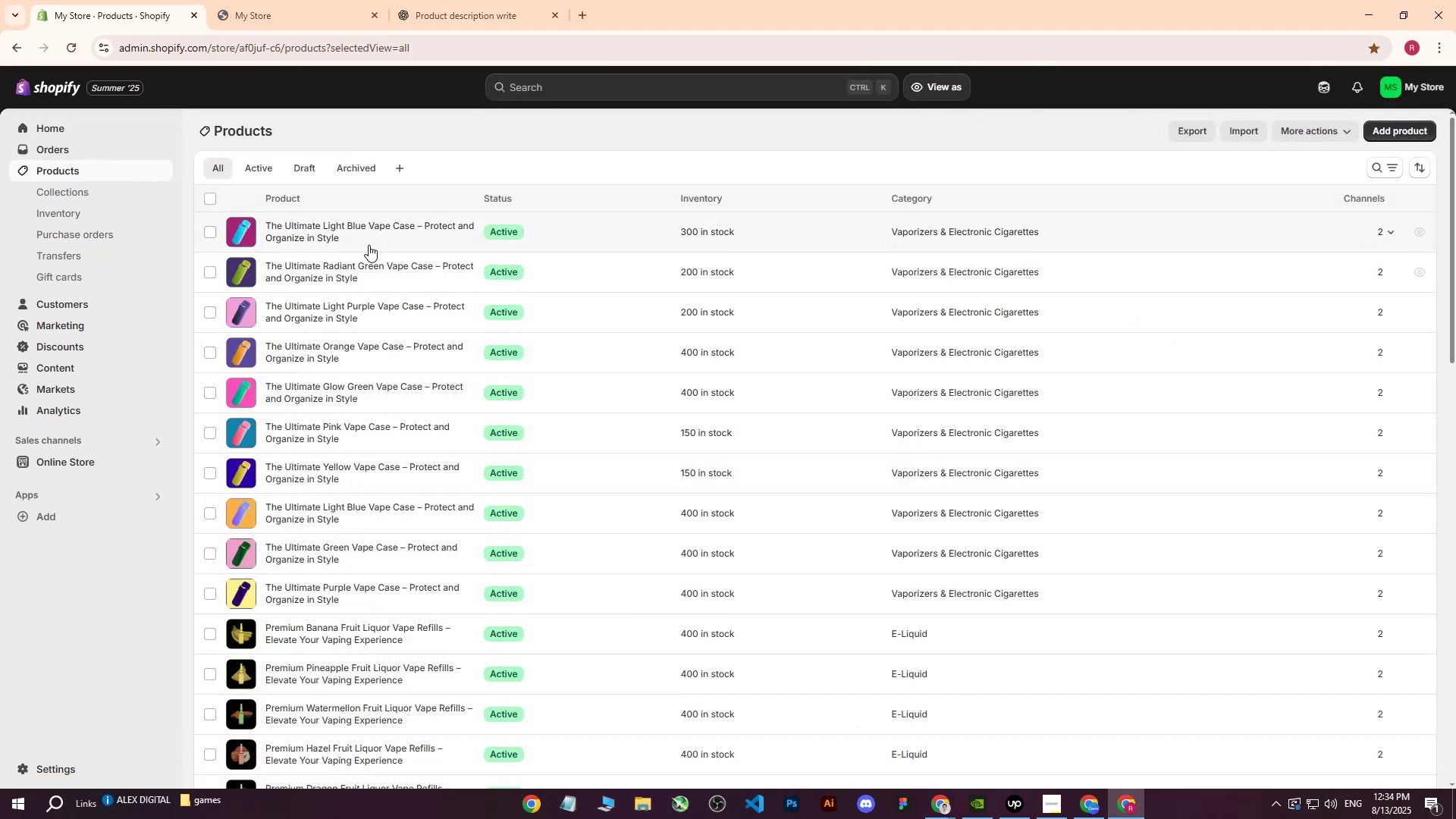 
left_click([1094, 802])
 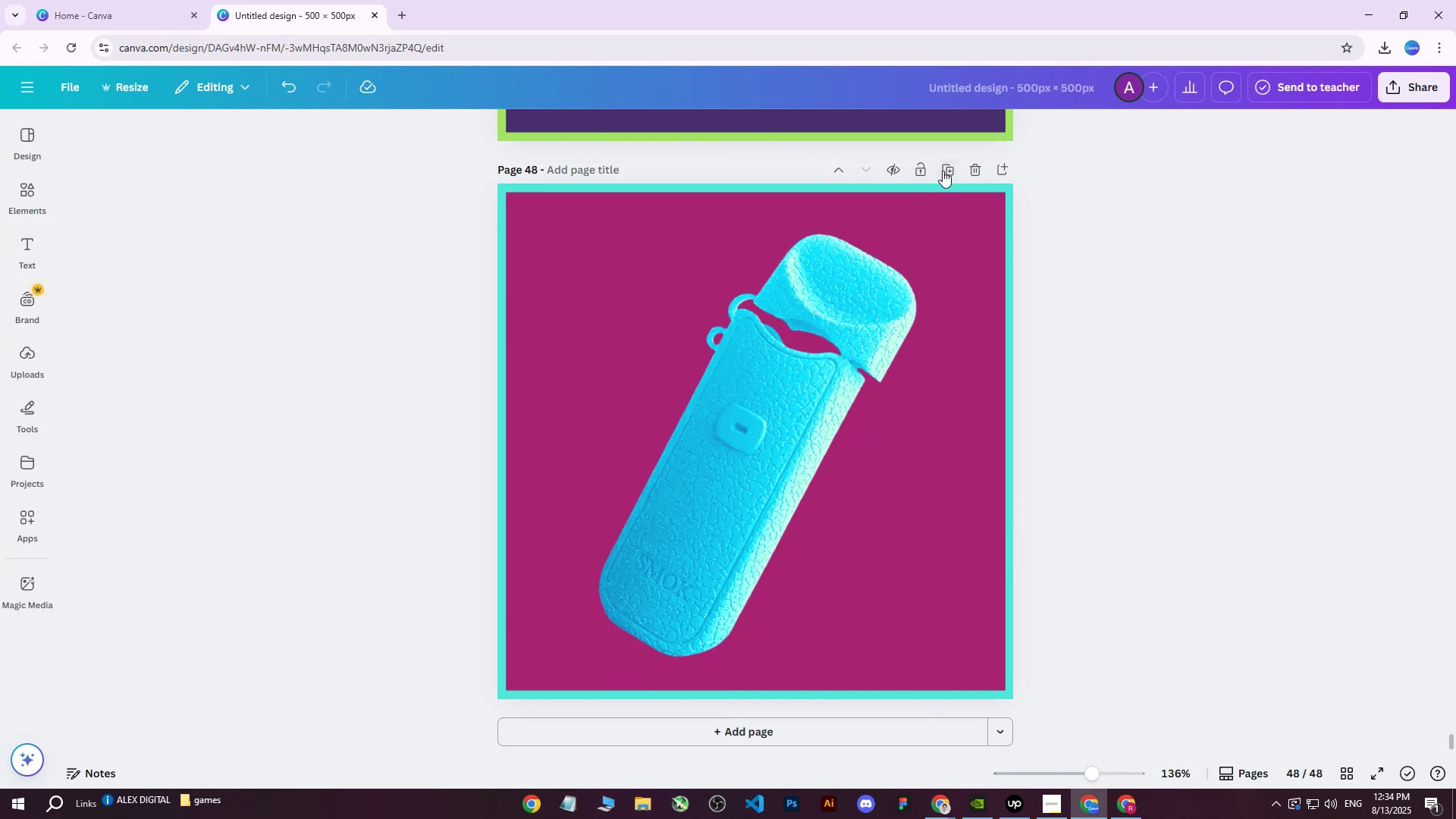 
left_click([943, 169])
 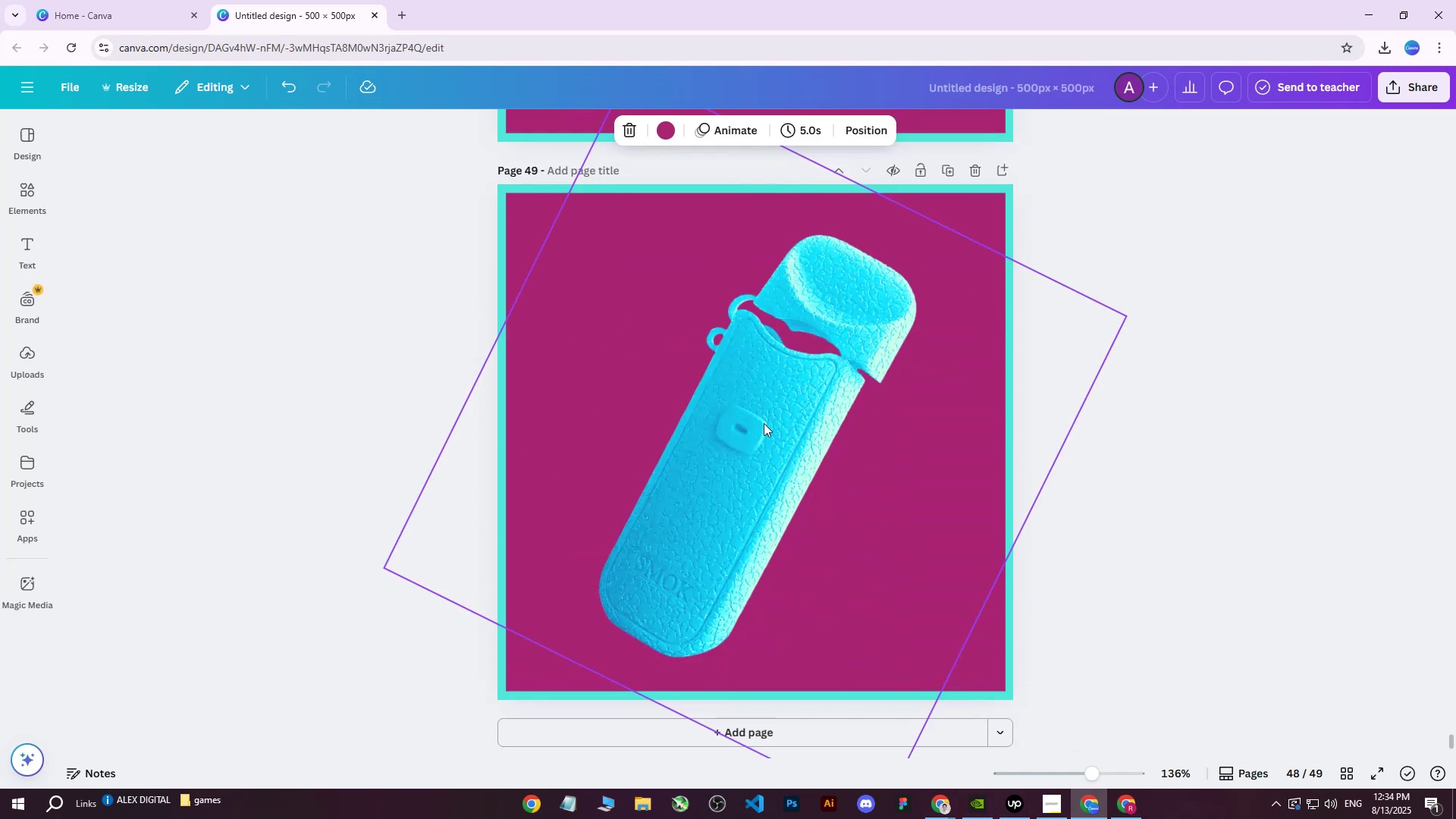 
left_click([758, 432])
 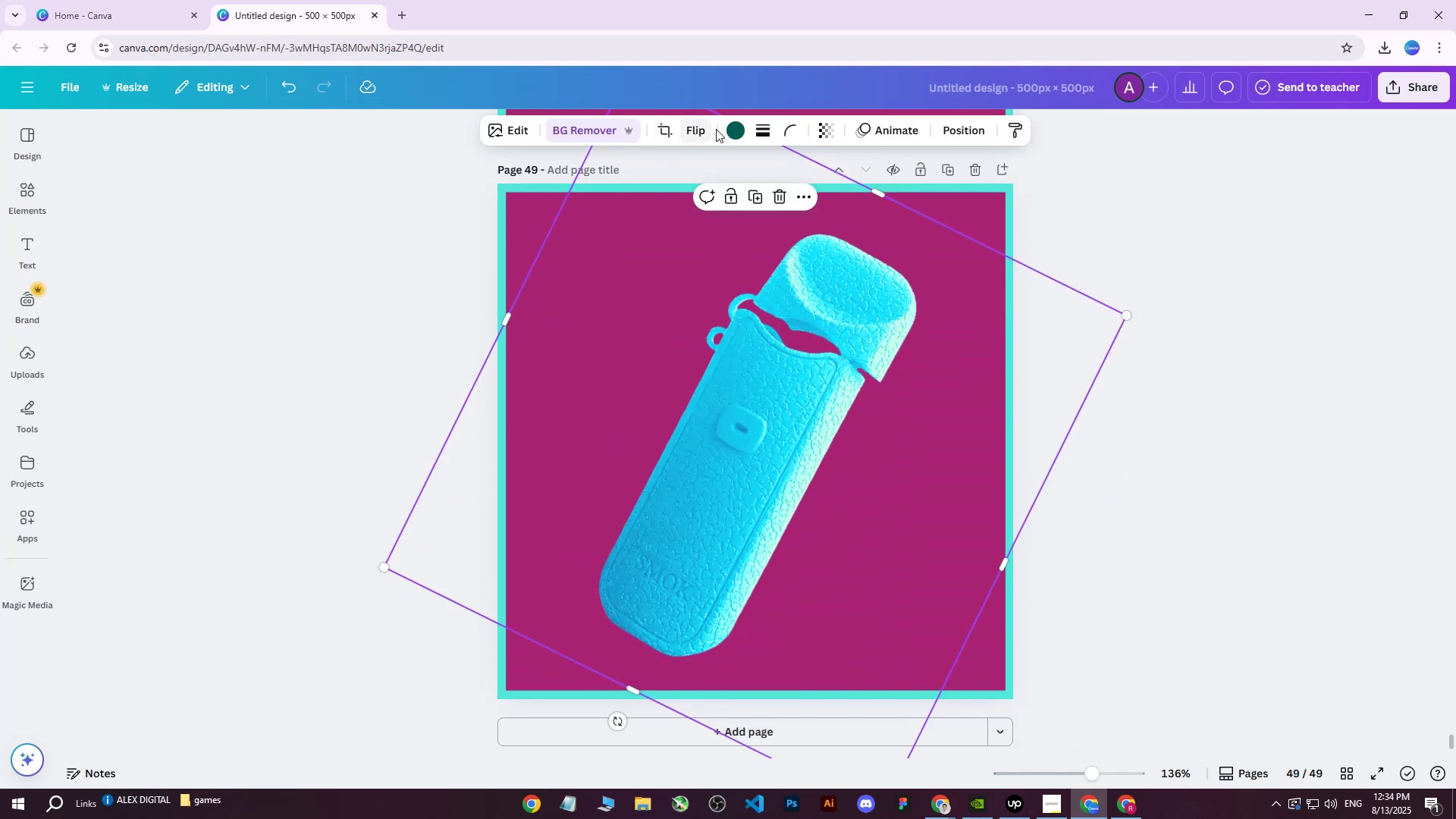 
left_click([726, 128])
 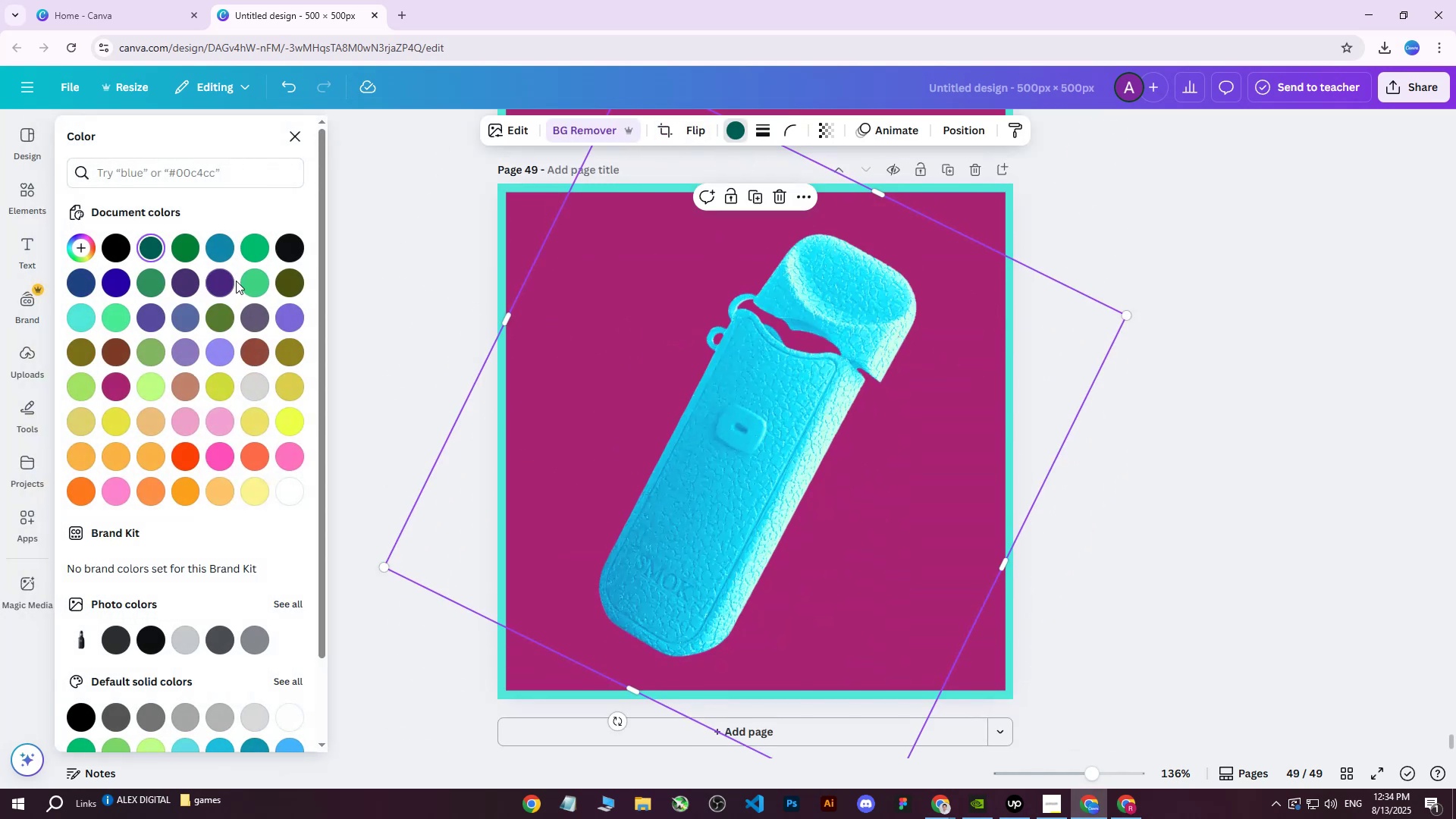 
left_click([258, 284])
 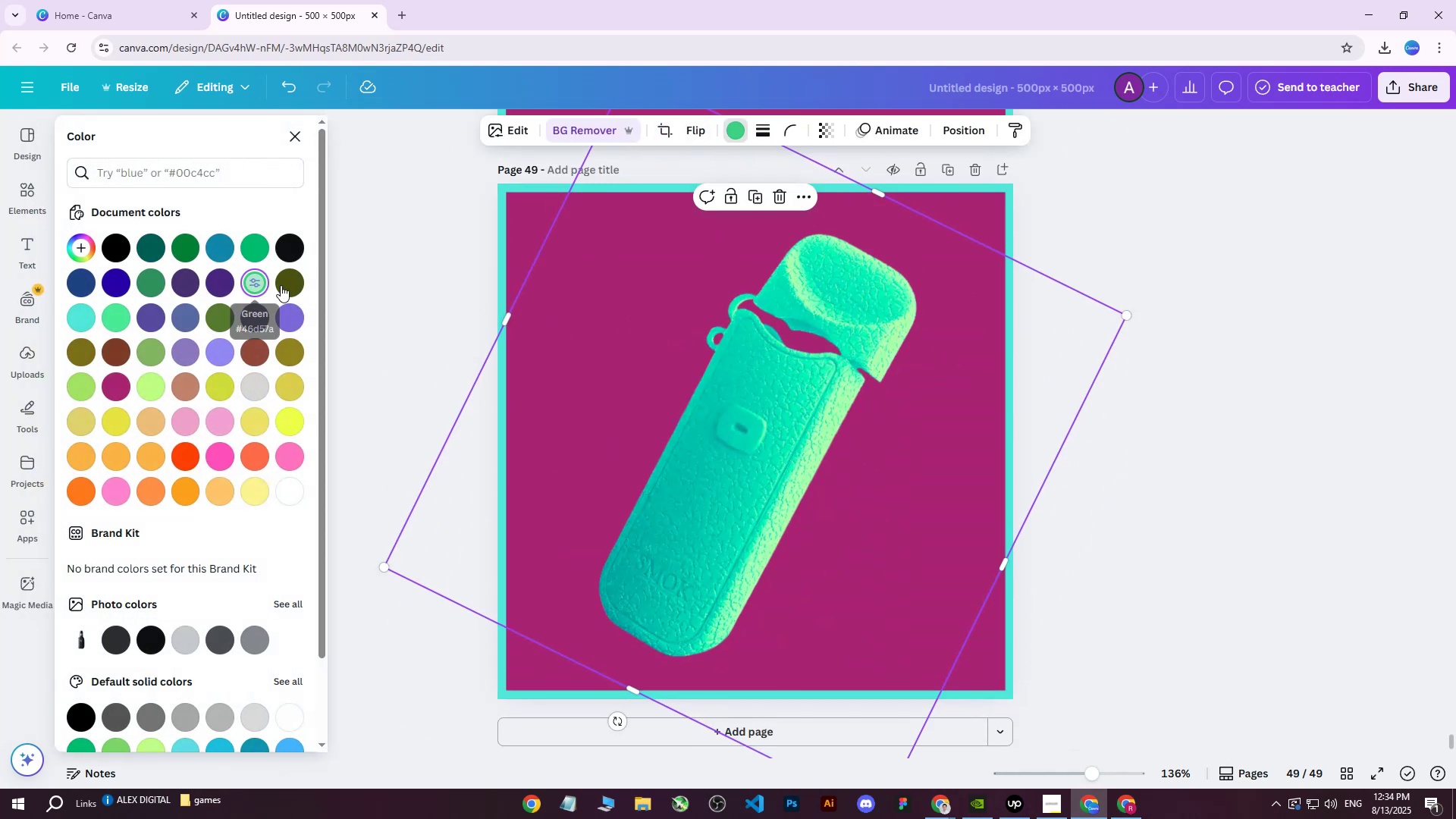 
left_click([284, 285])
 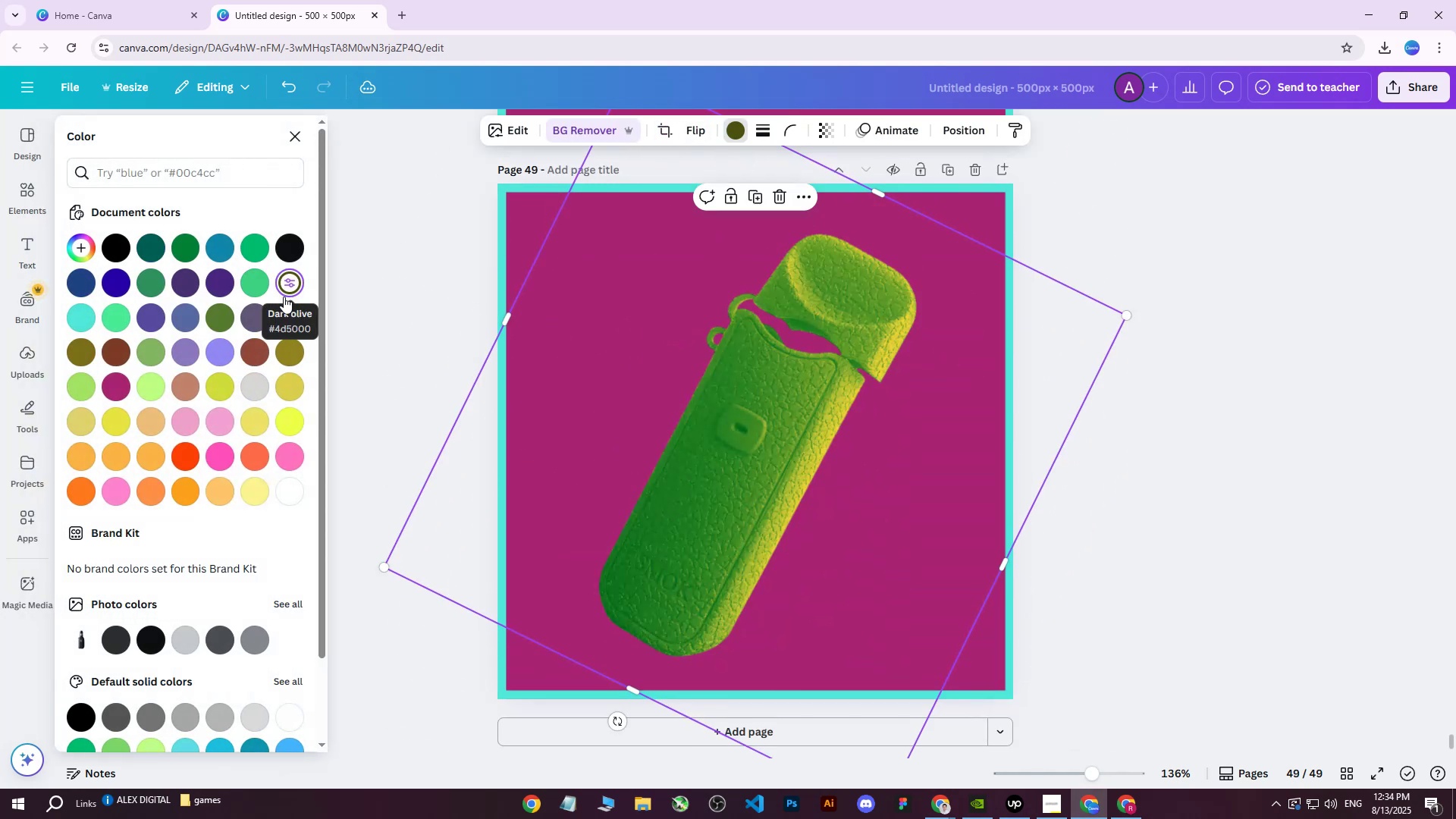 
left_click([283, 314])
 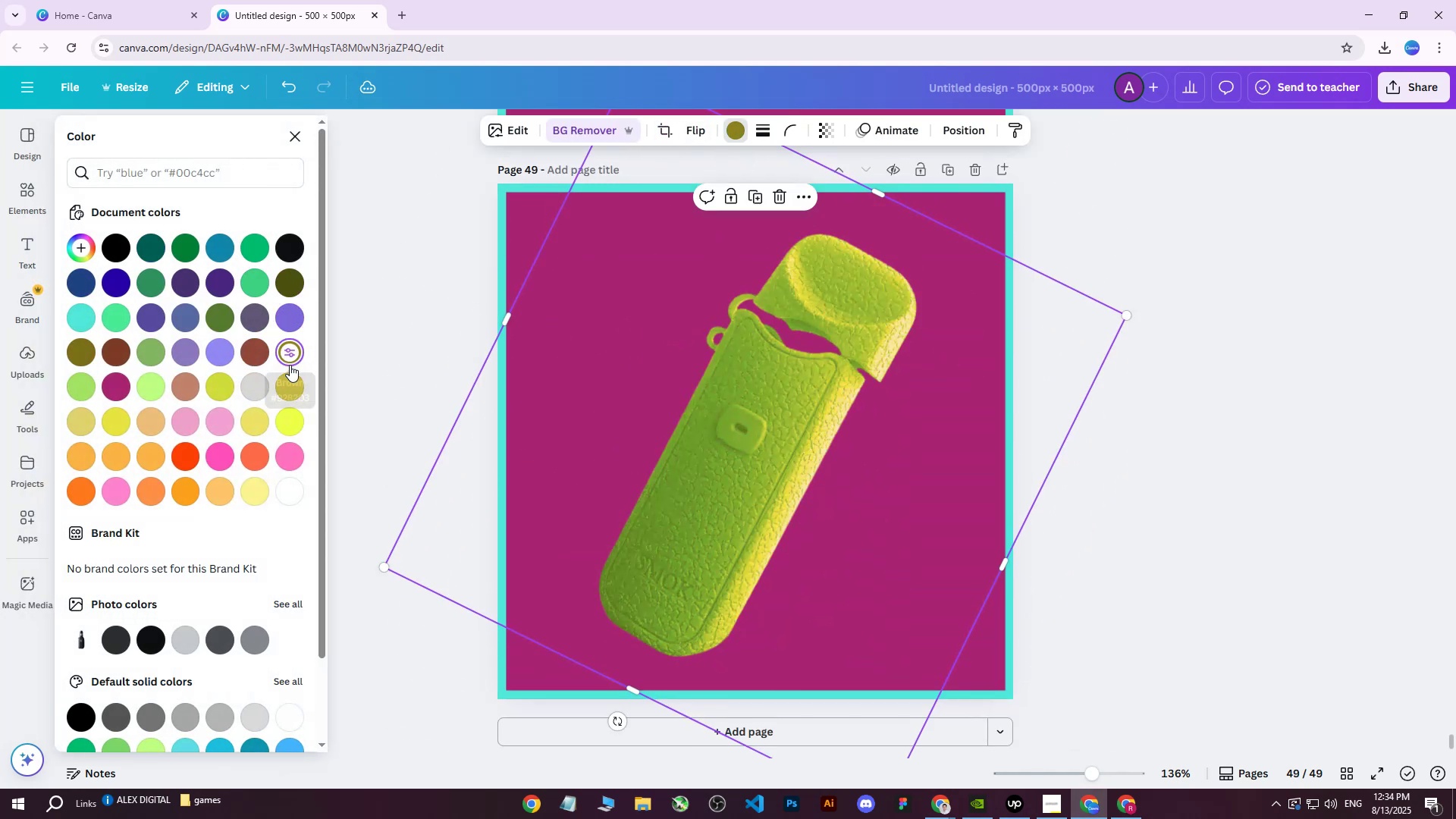 
double_click([288, 388])
 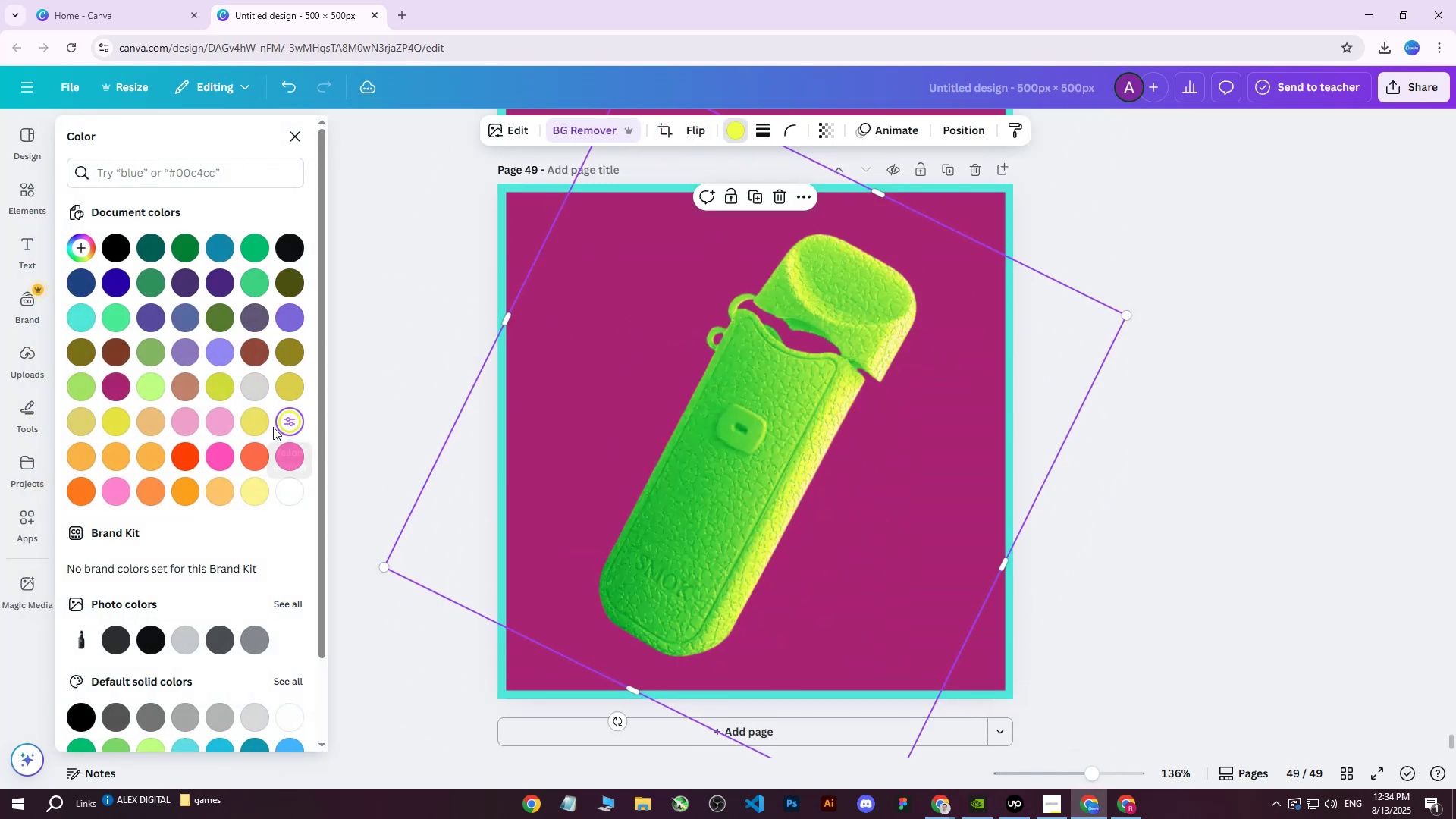 
double_click([260, 425])
 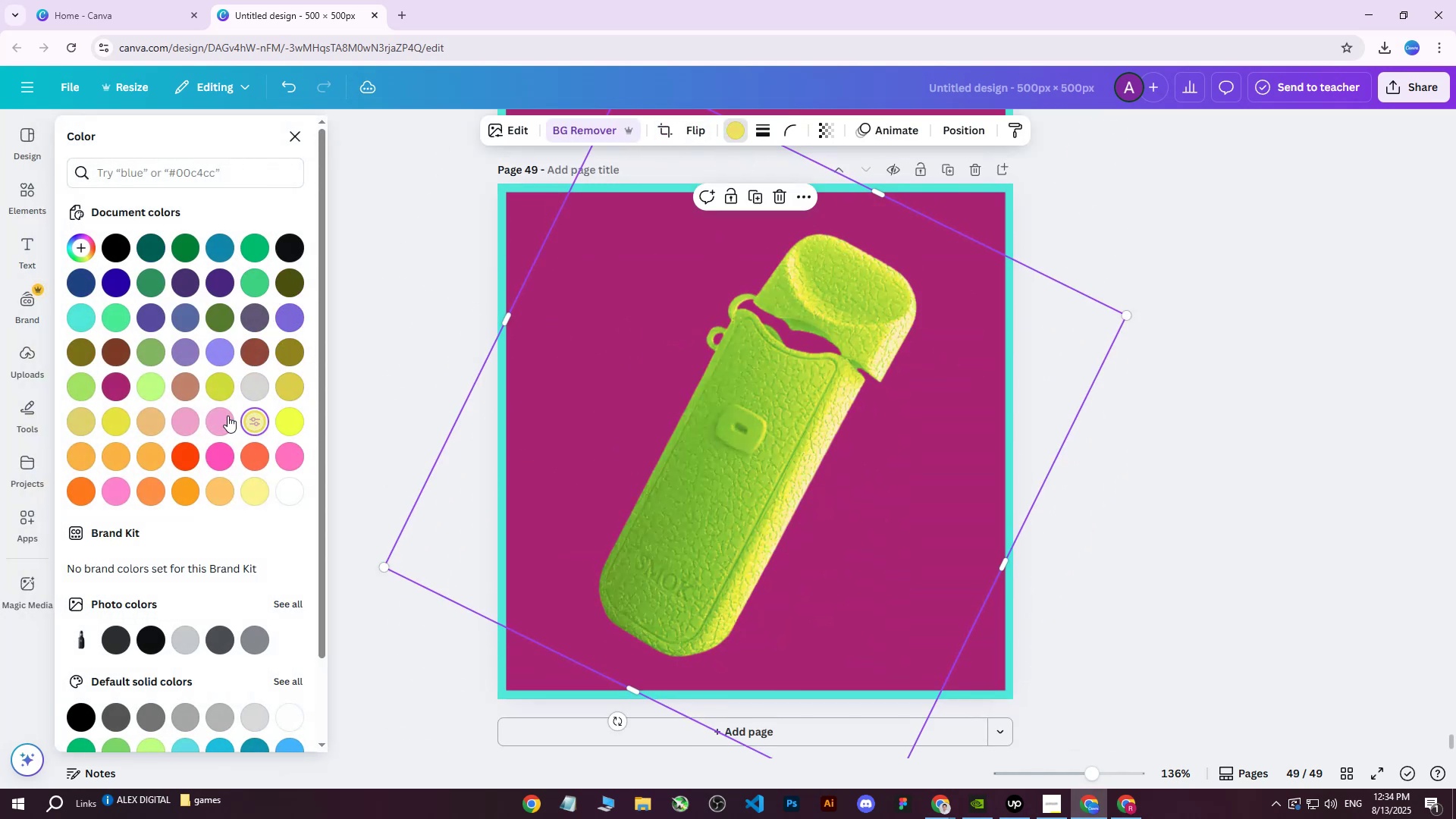 
triple_click([228, 416])
 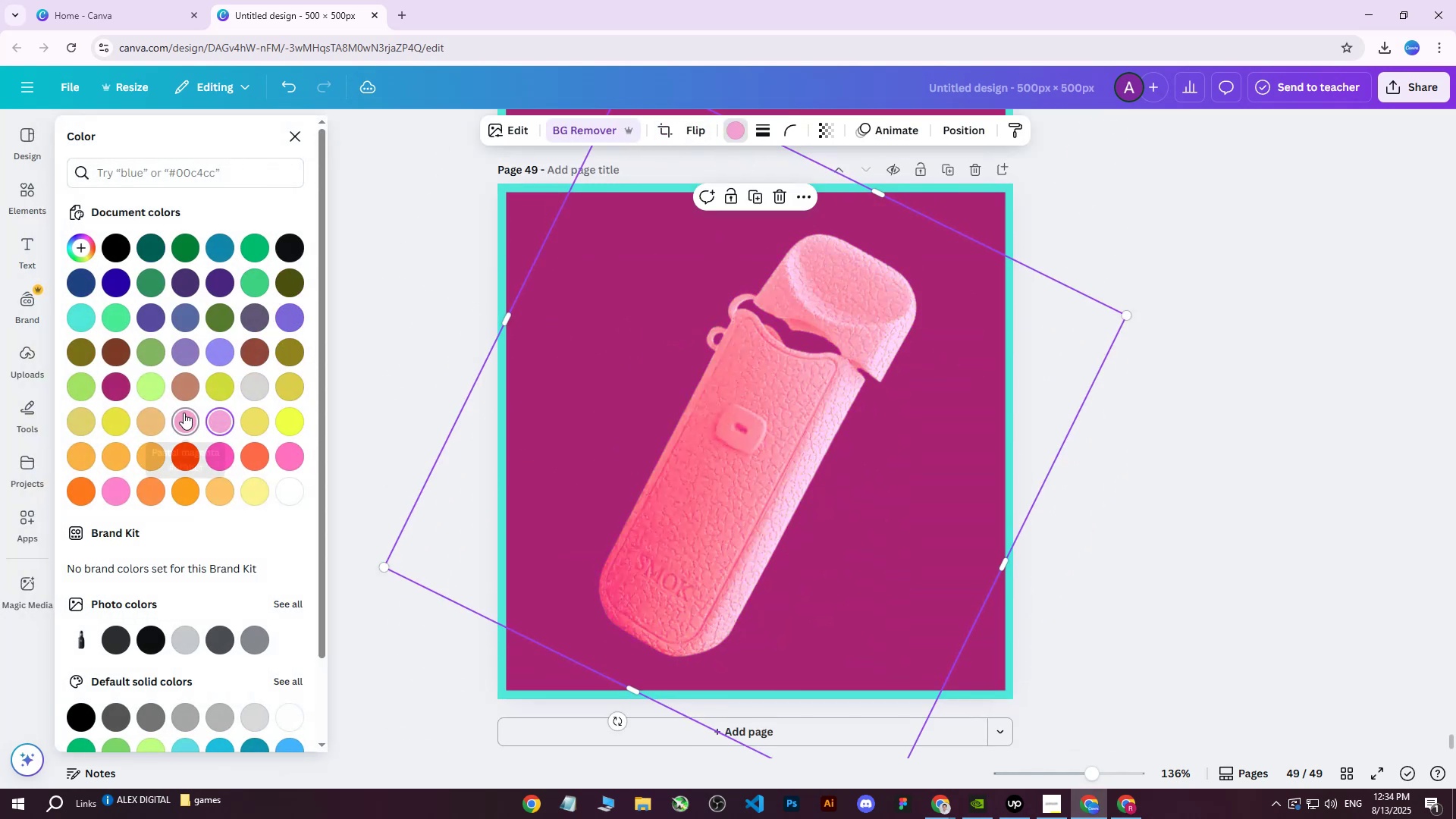 
left_click([184, 413])
 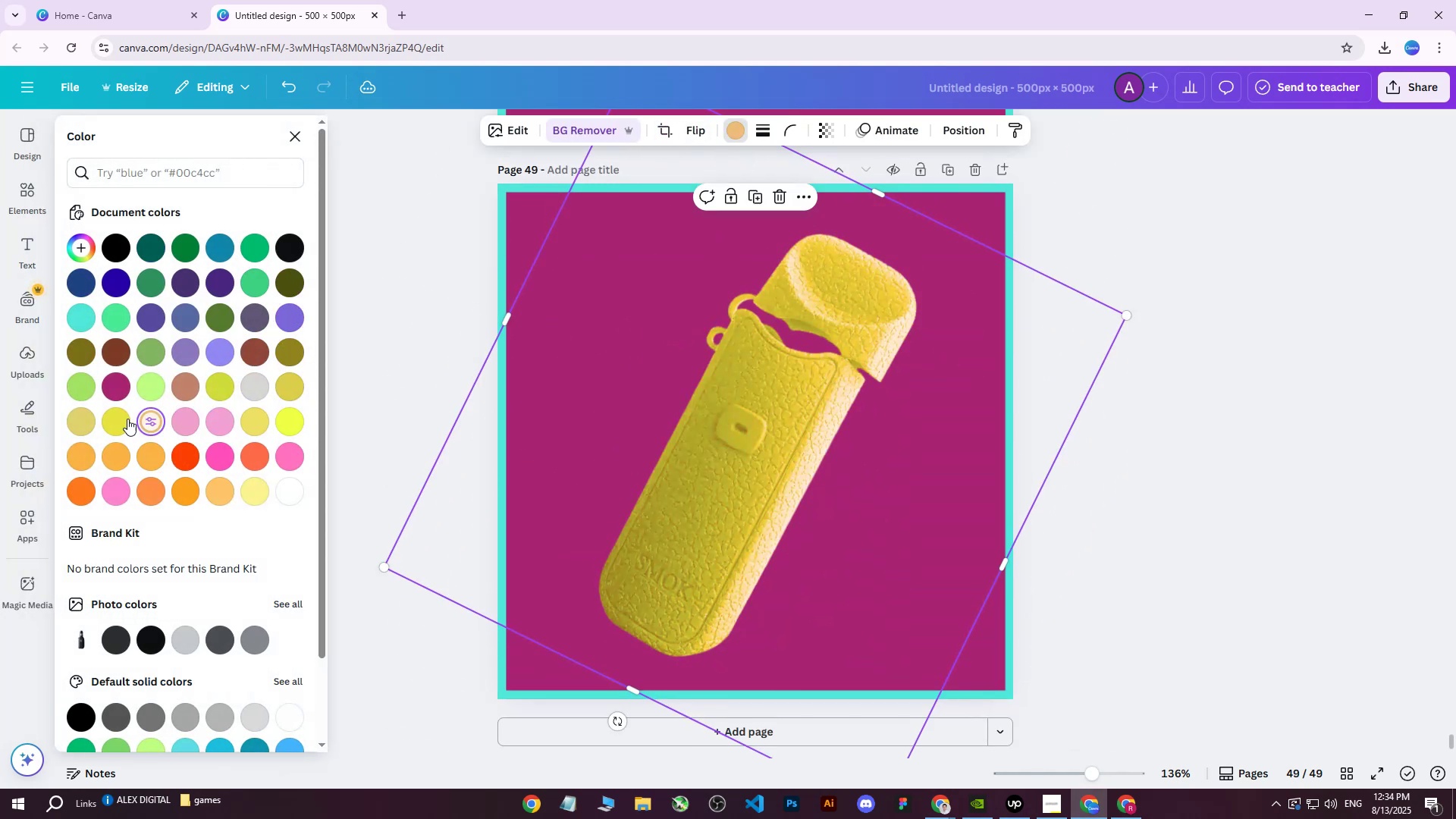 
double_click([98, 416])
 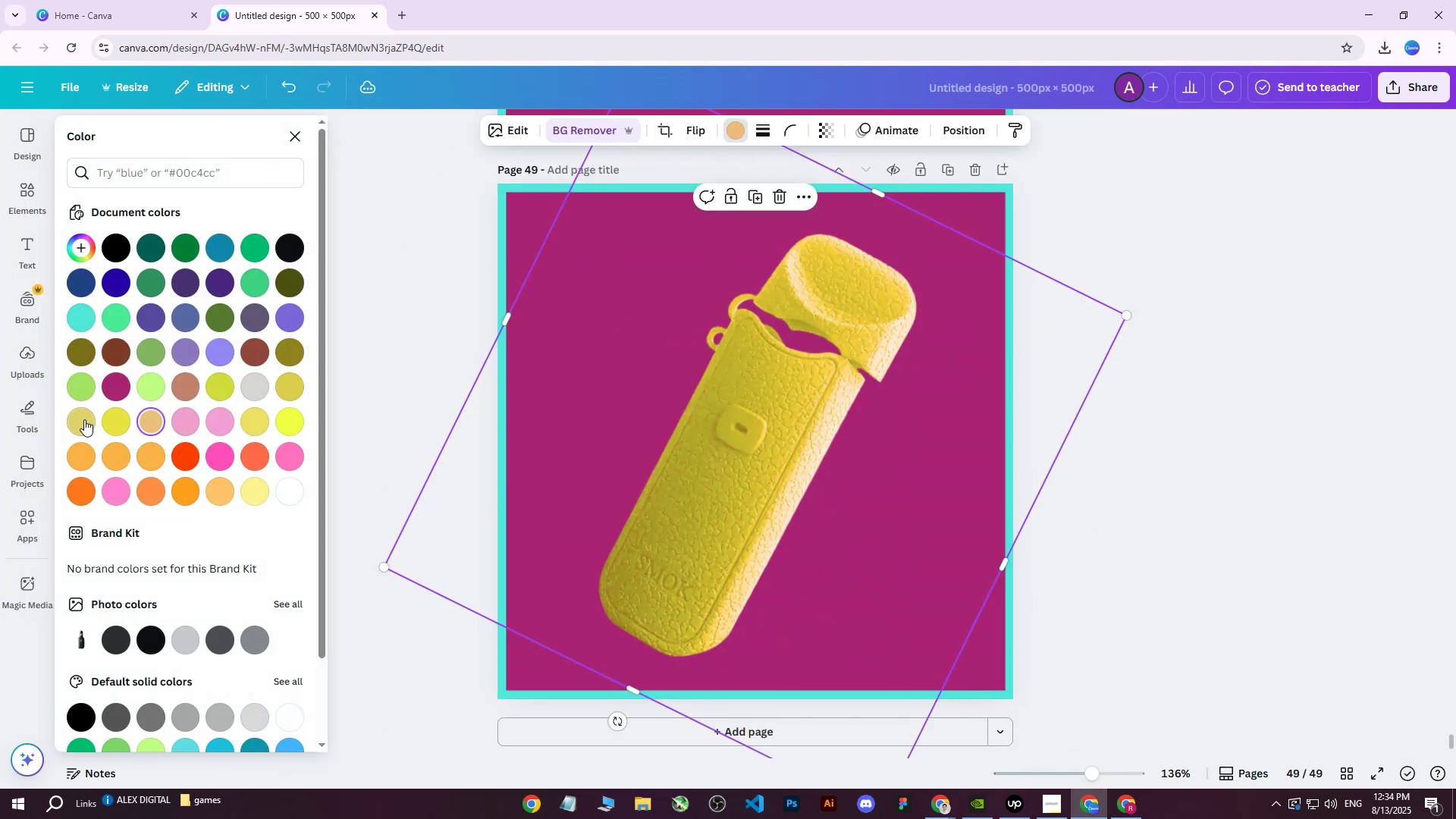 
triple_click([84, 419])
 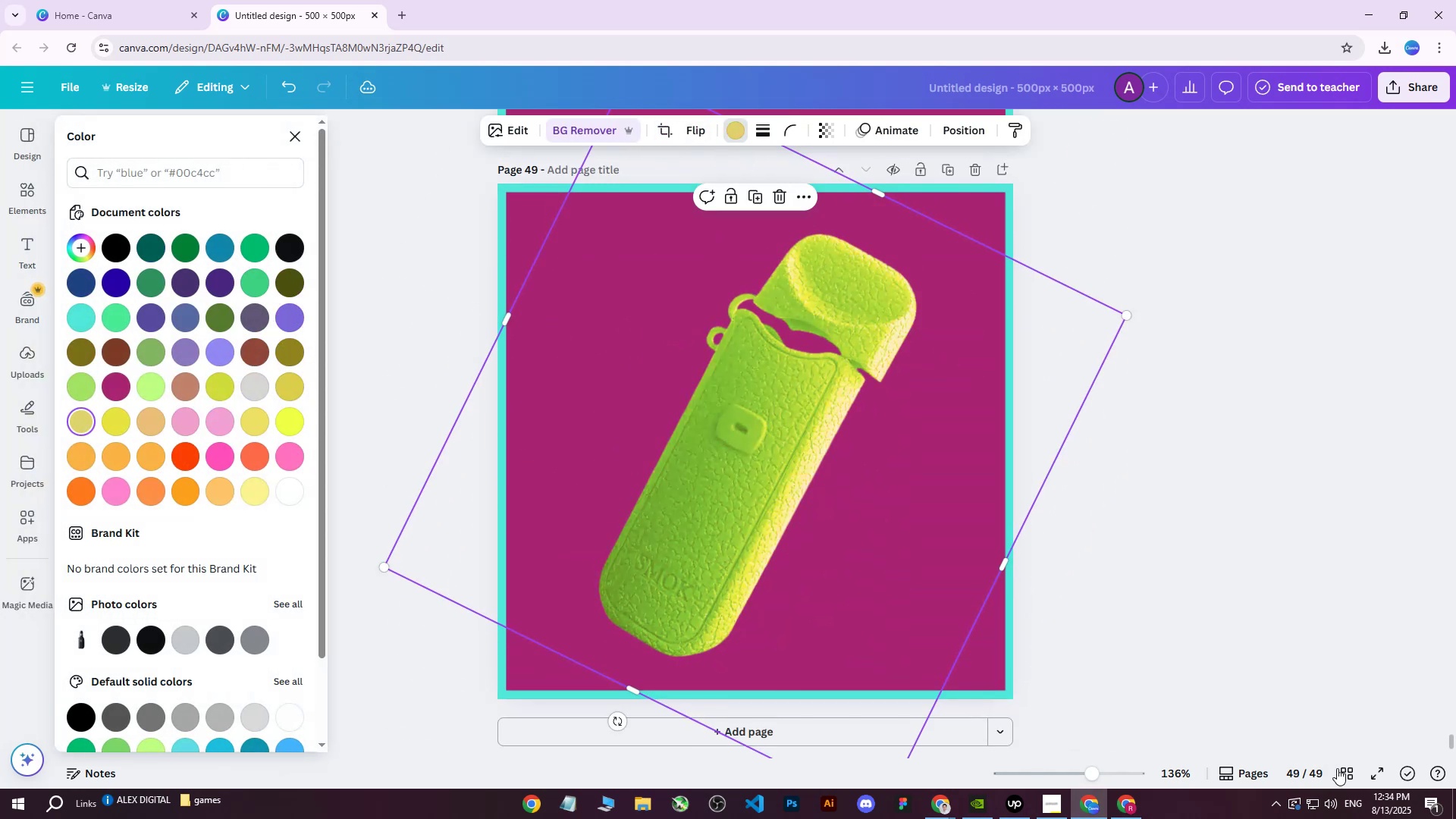 
left_click([1339, 770])
 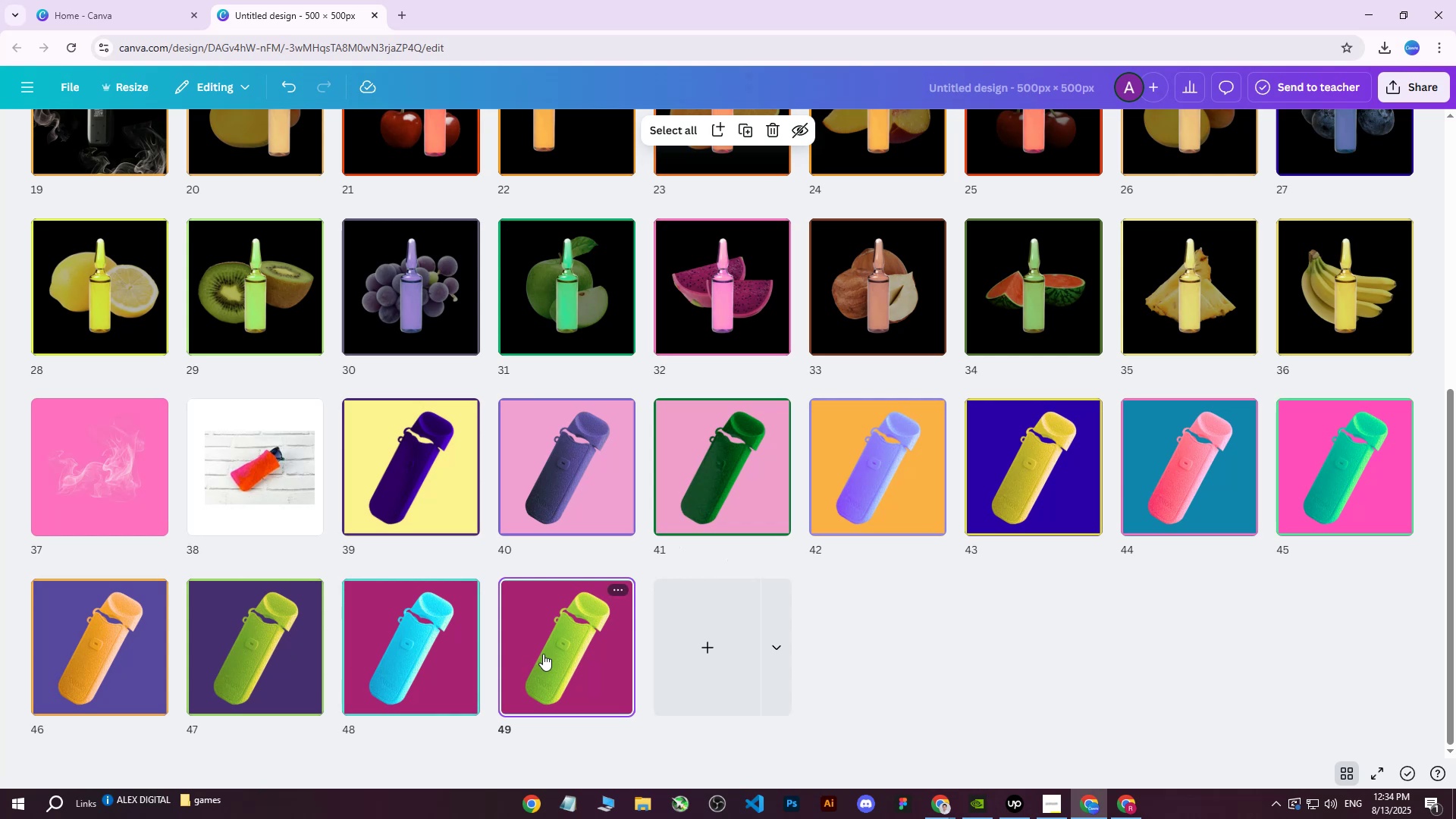 
wait(16.59)
 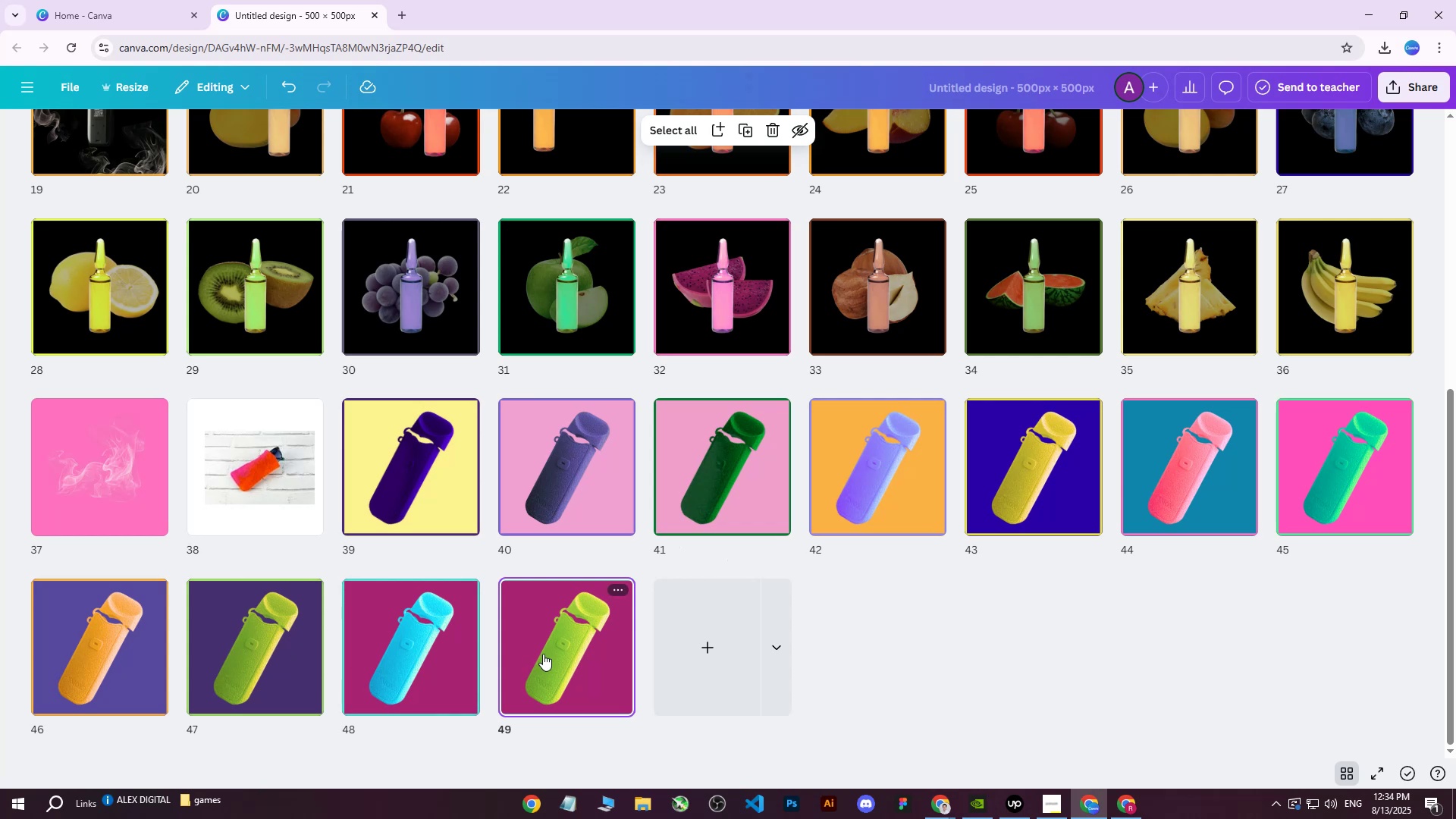 
left_click([582, 667])
 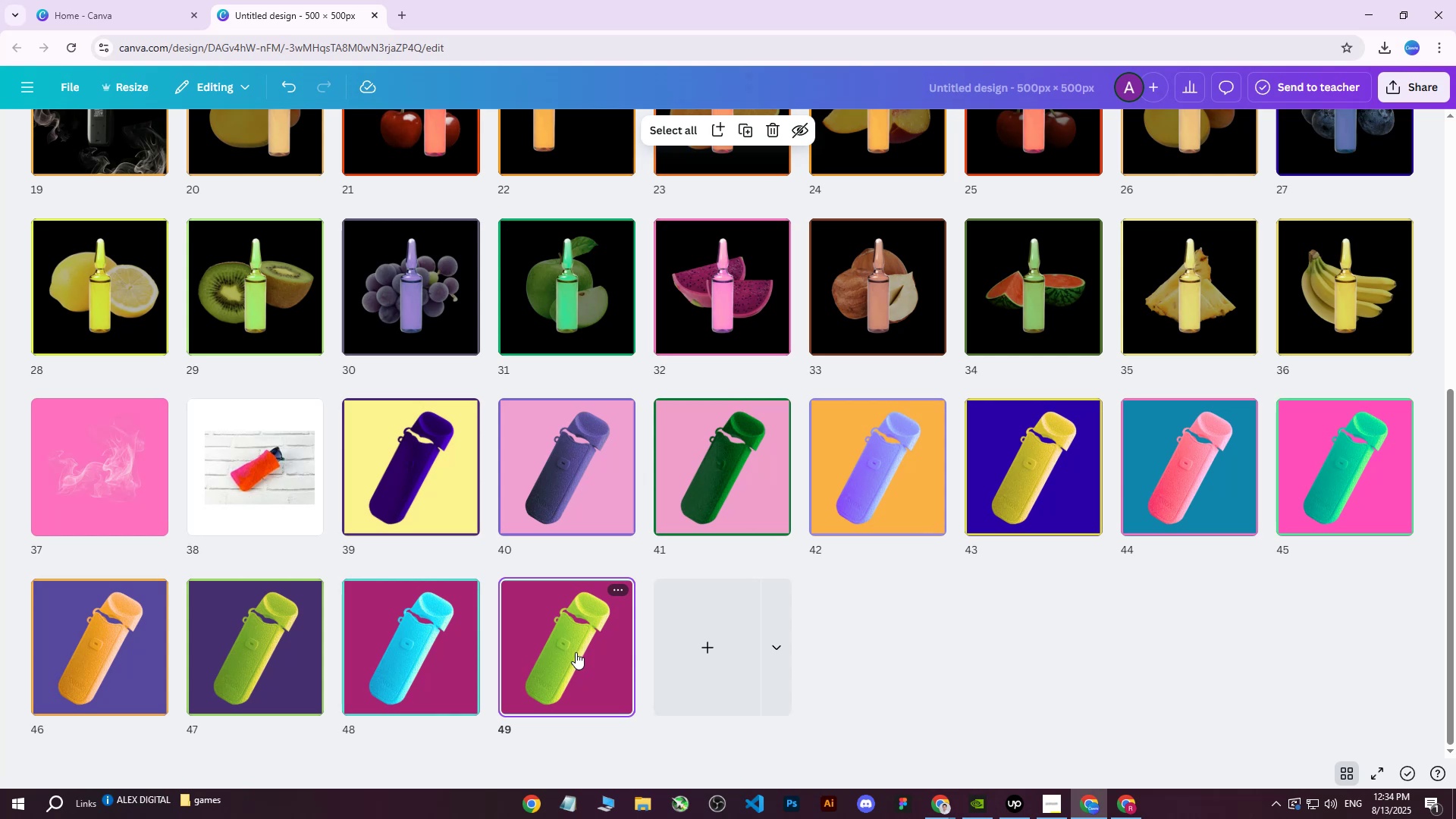 
left_click([575, 652])
 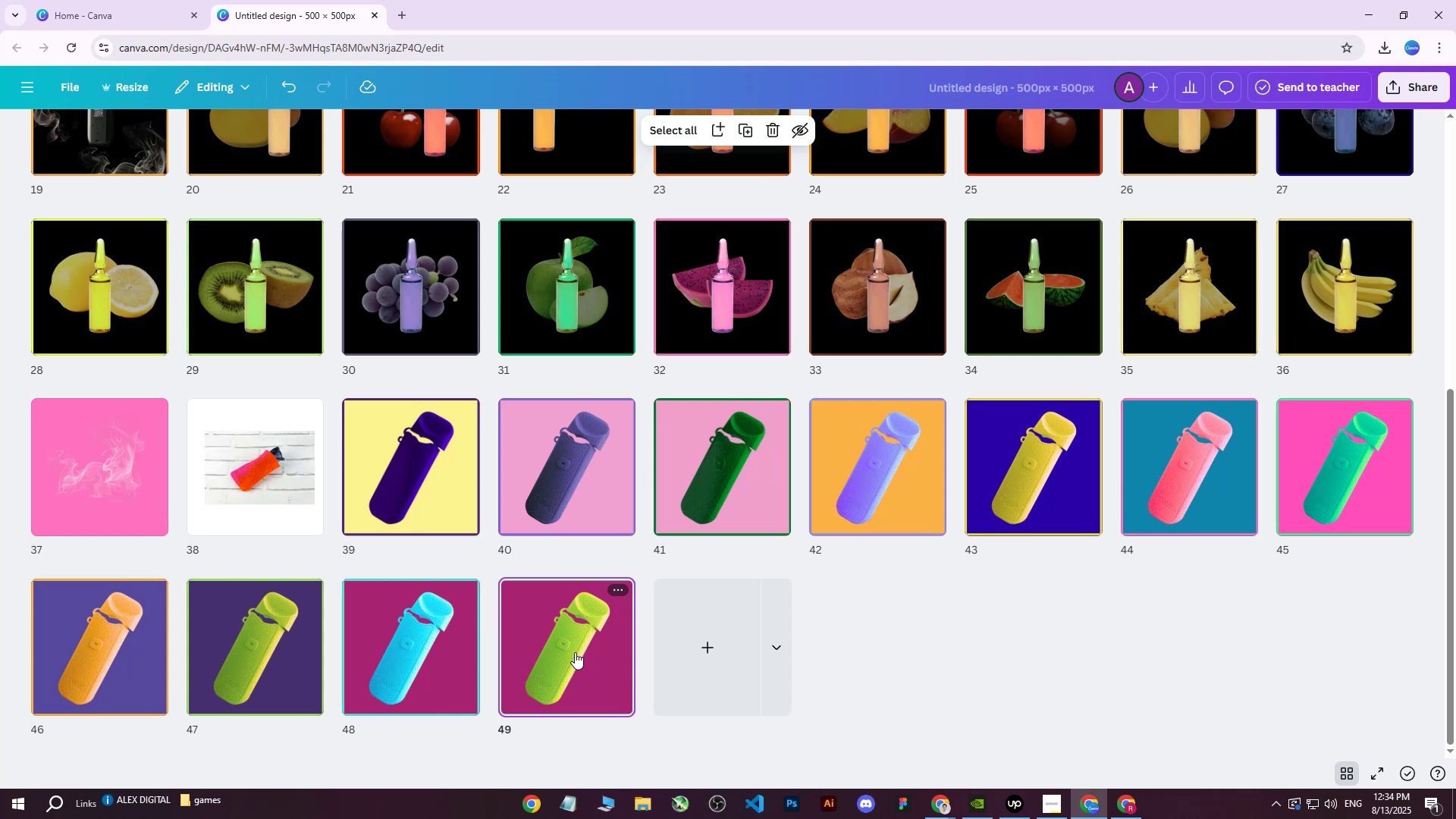 
double_click([575, 652])
 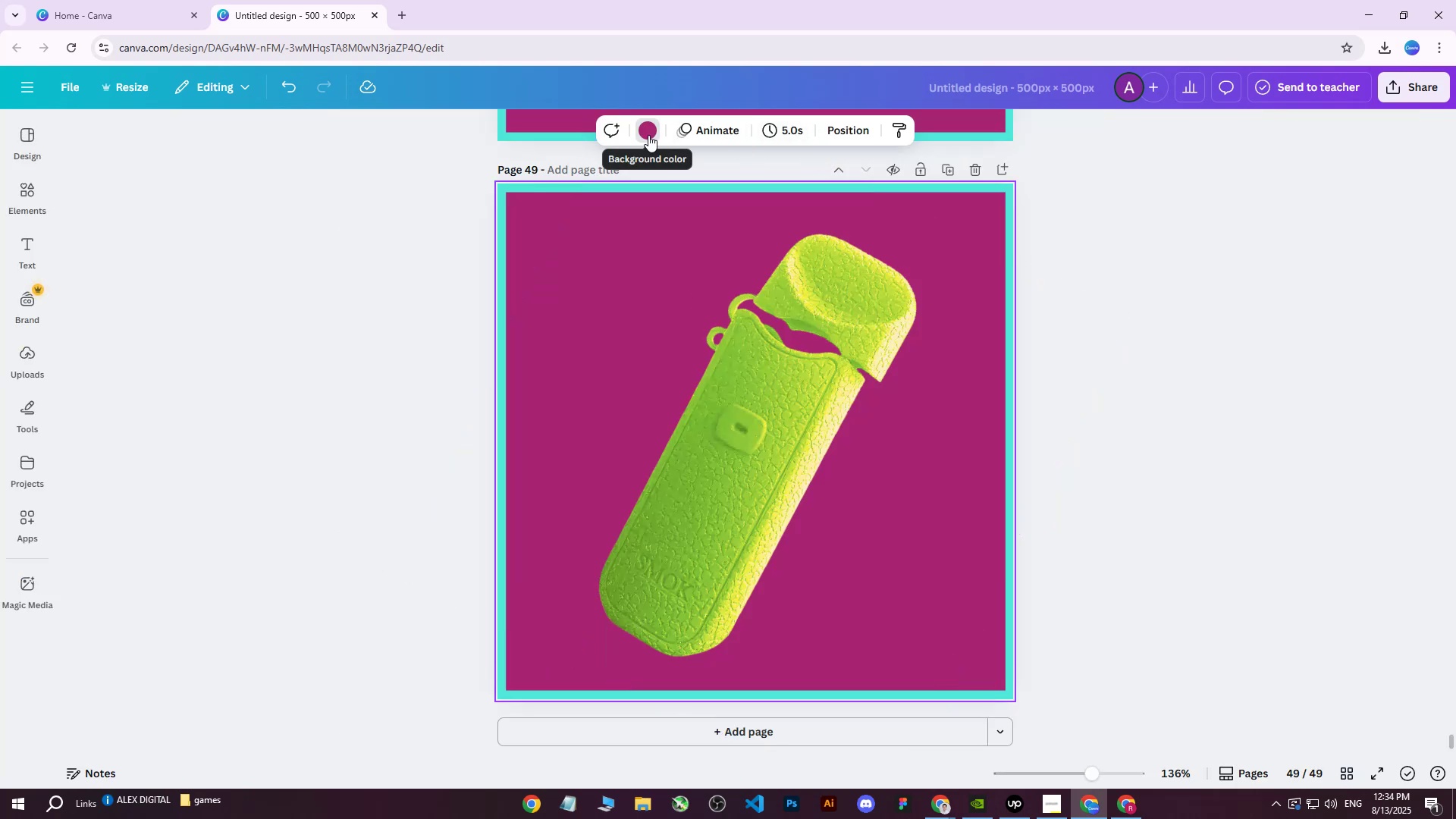 
double_click([648, 133])
 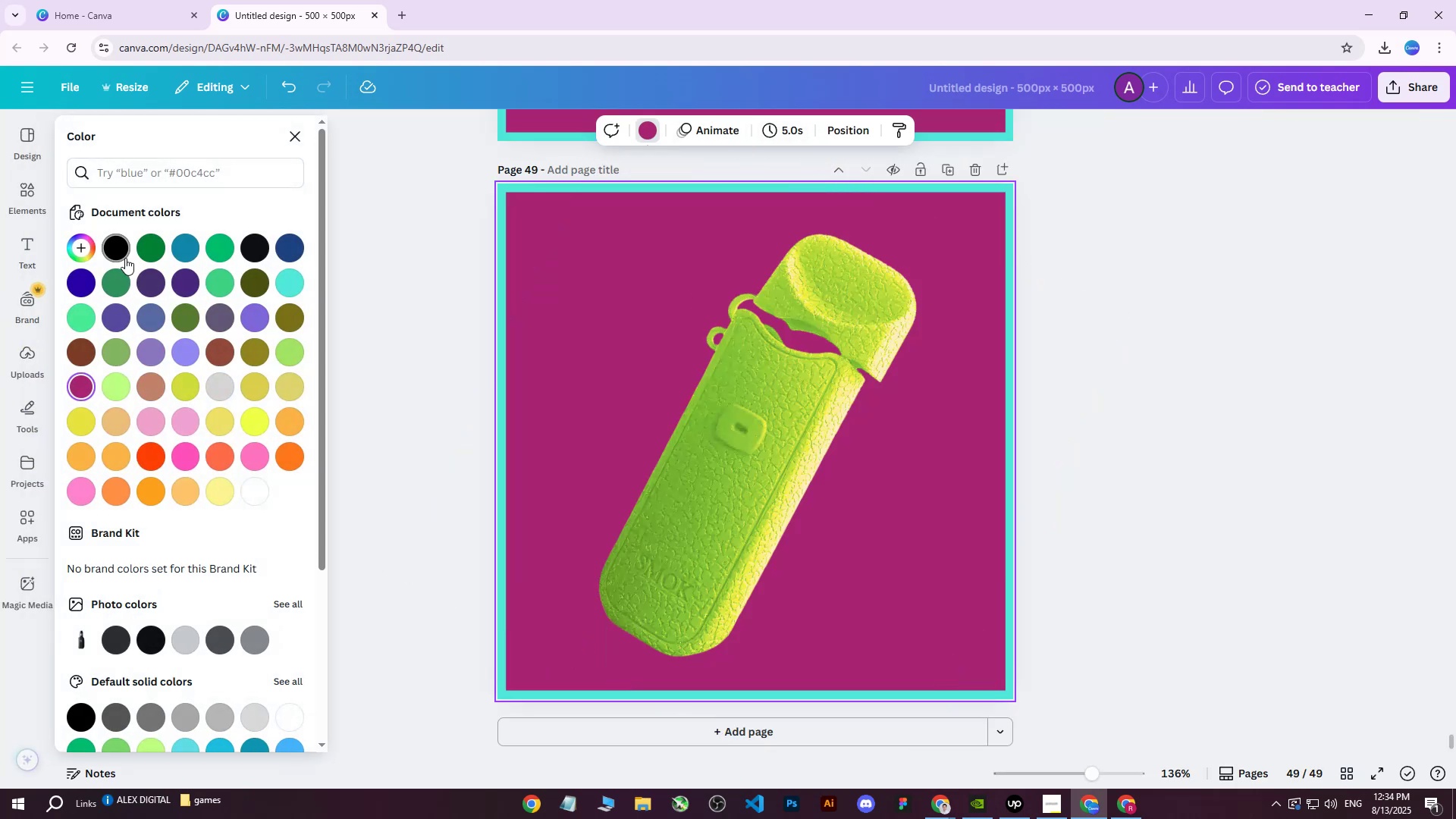 
left_click([113, 247])
 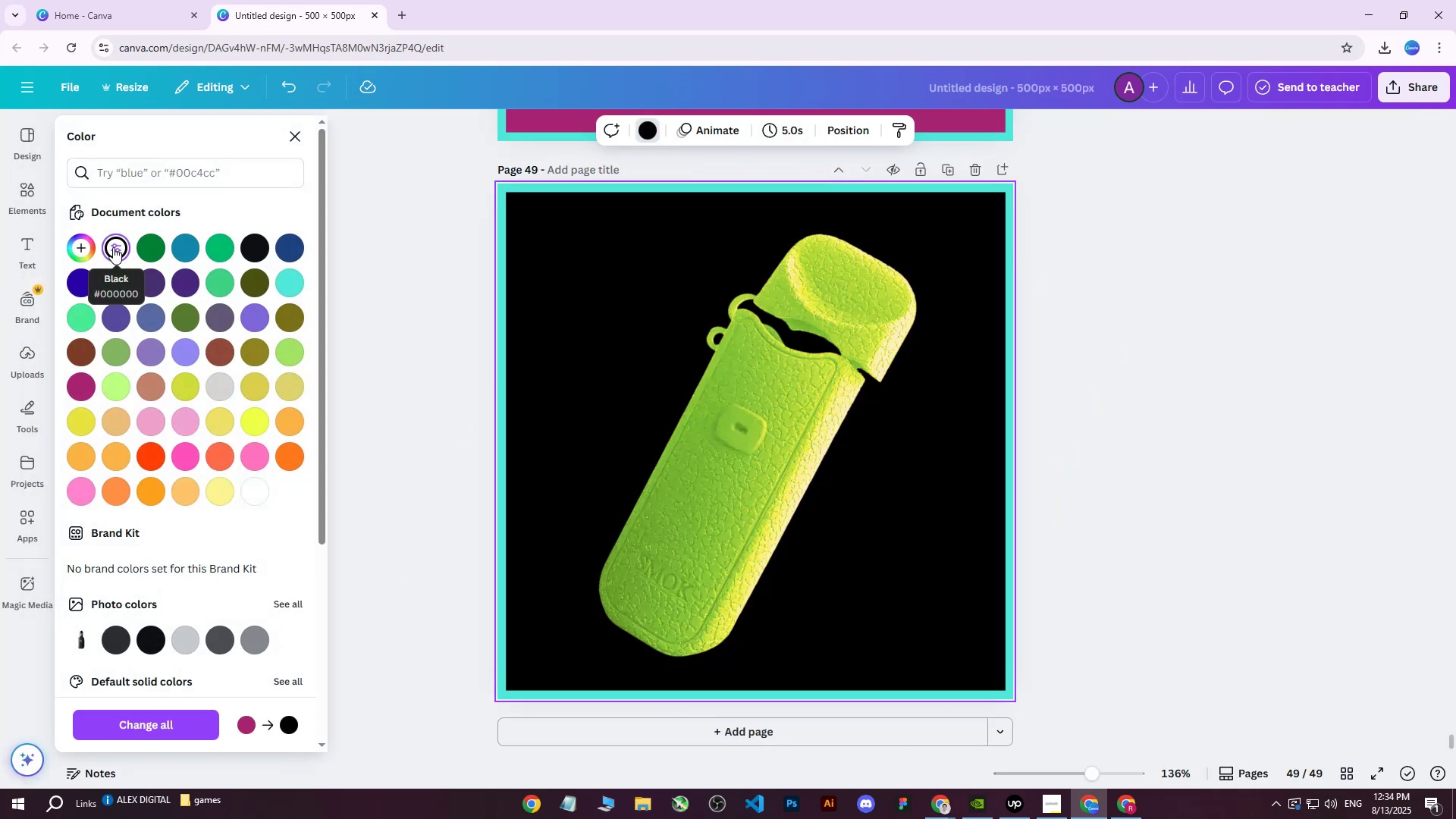 
key(Control+ControlLeft)
 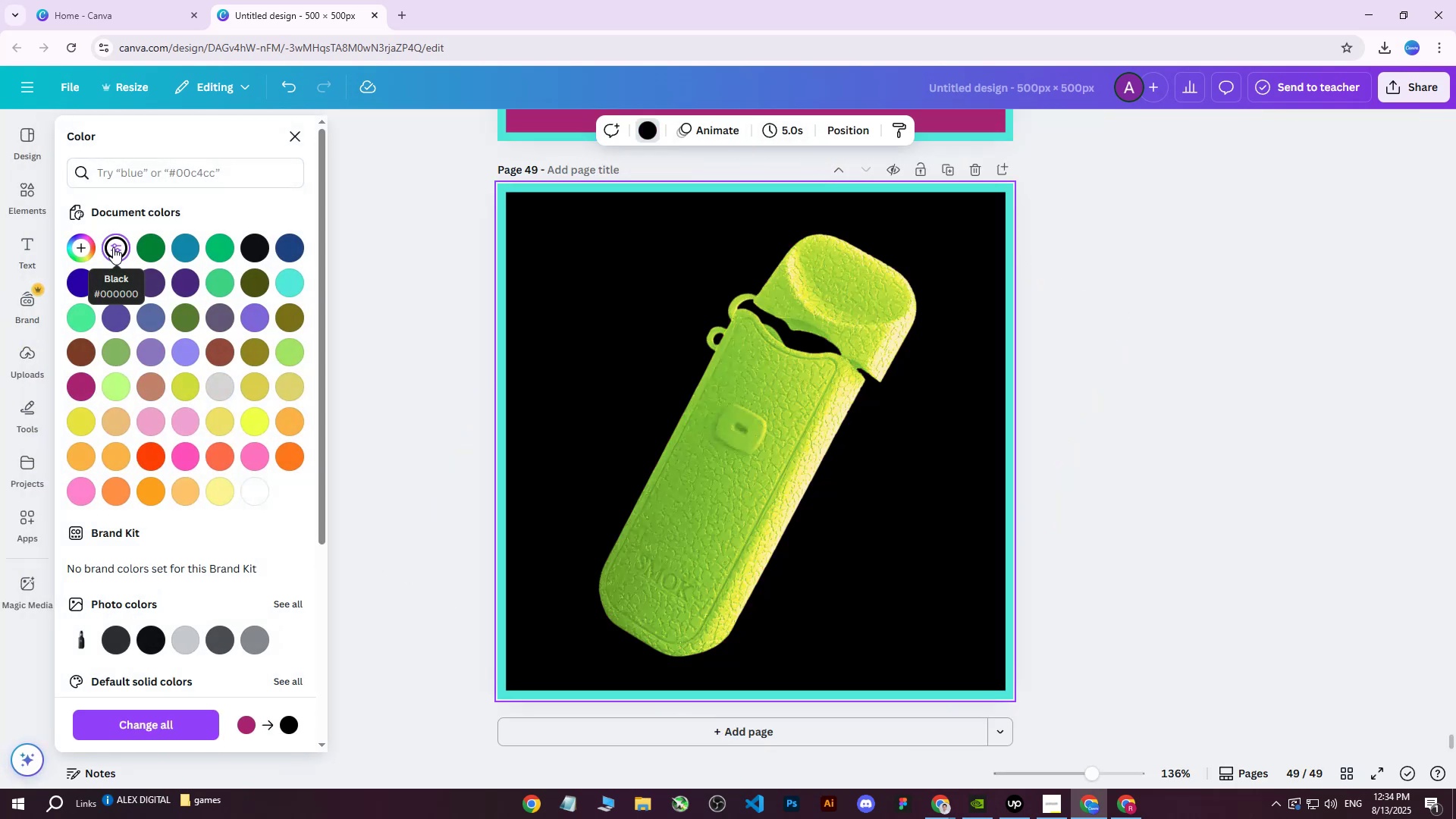 
key(Control+Z)
 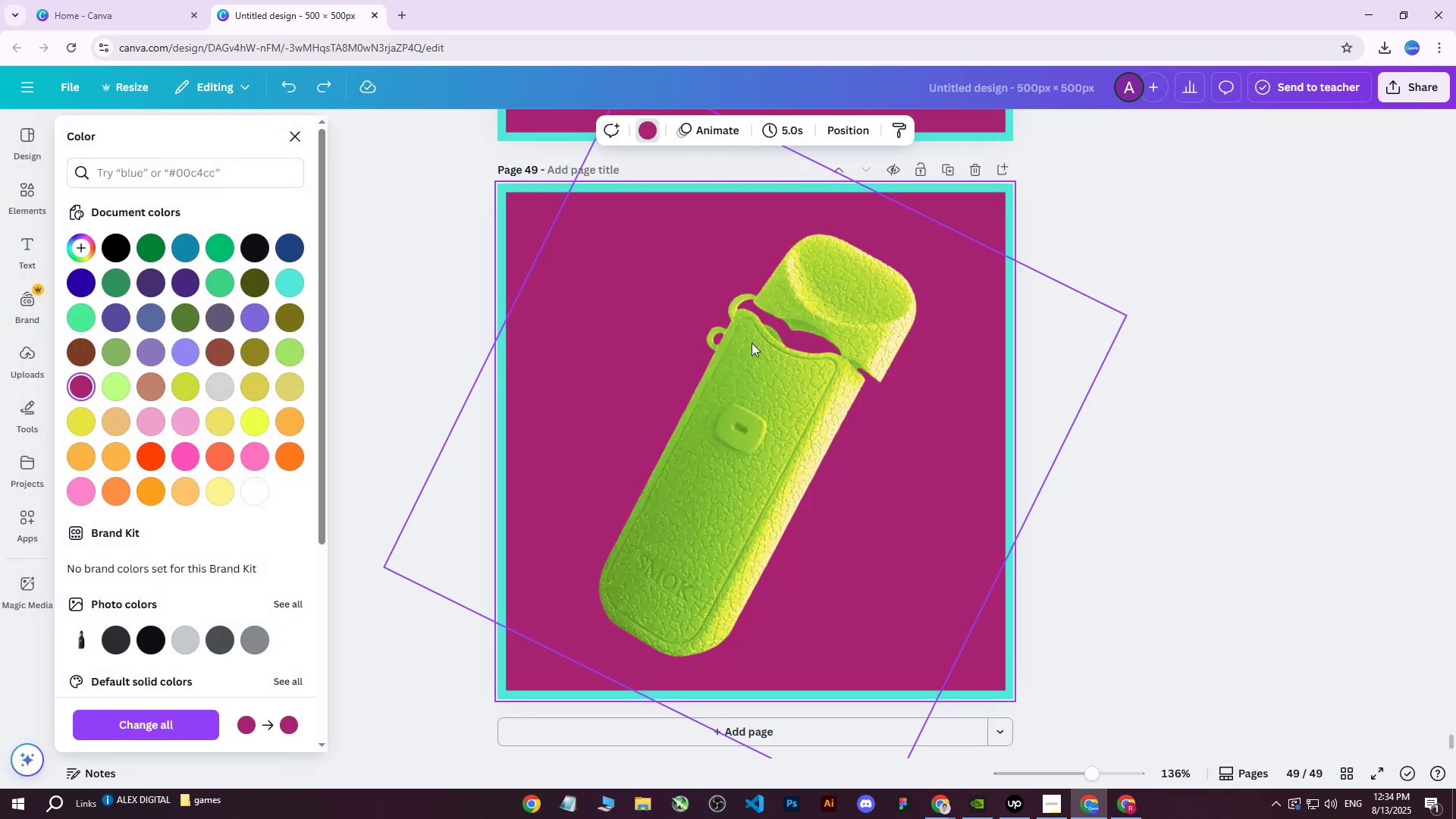 
left_click([780, 428])
 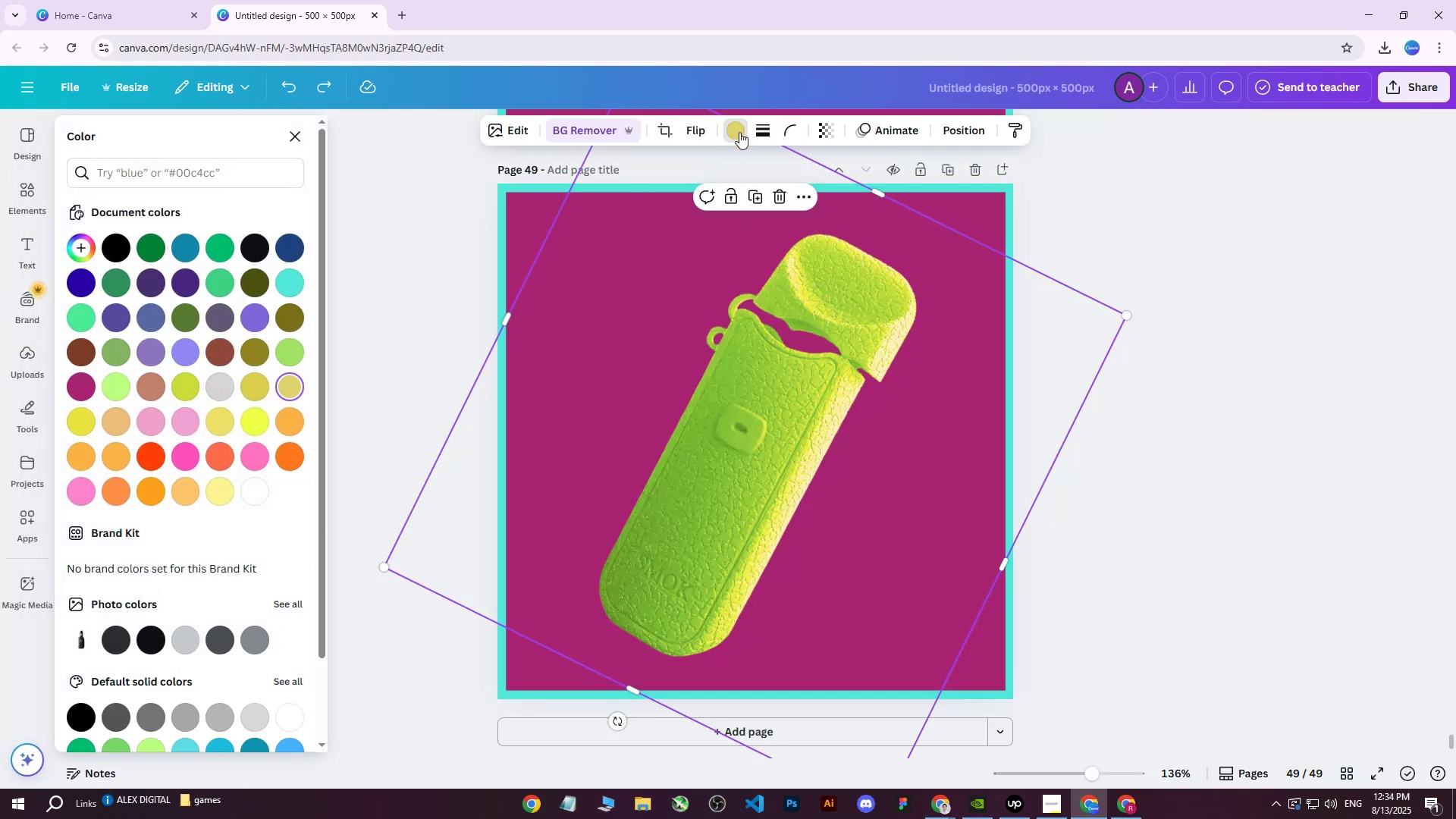 
double_click([739, 132])
 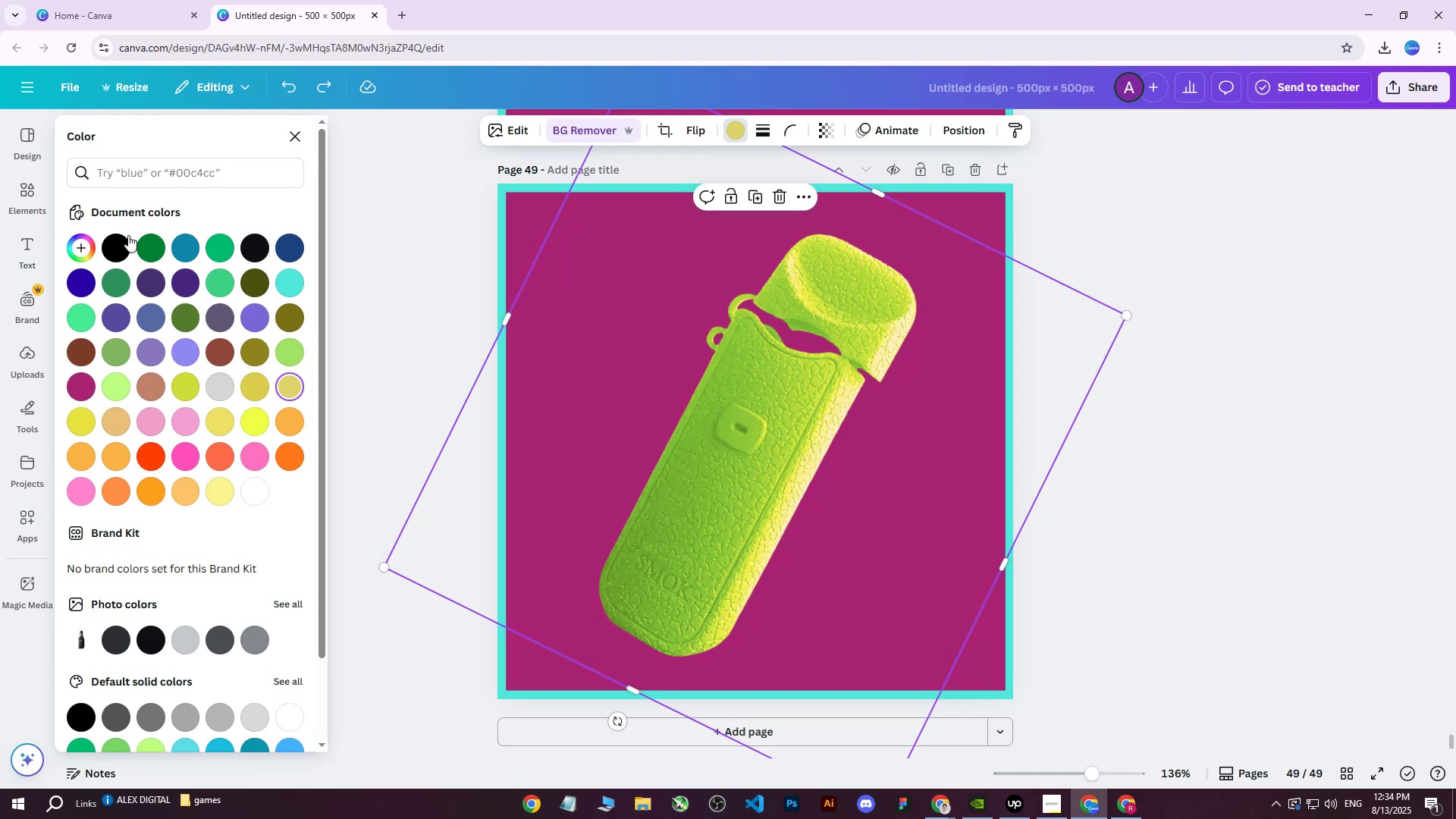 
left_click([124, 242])
 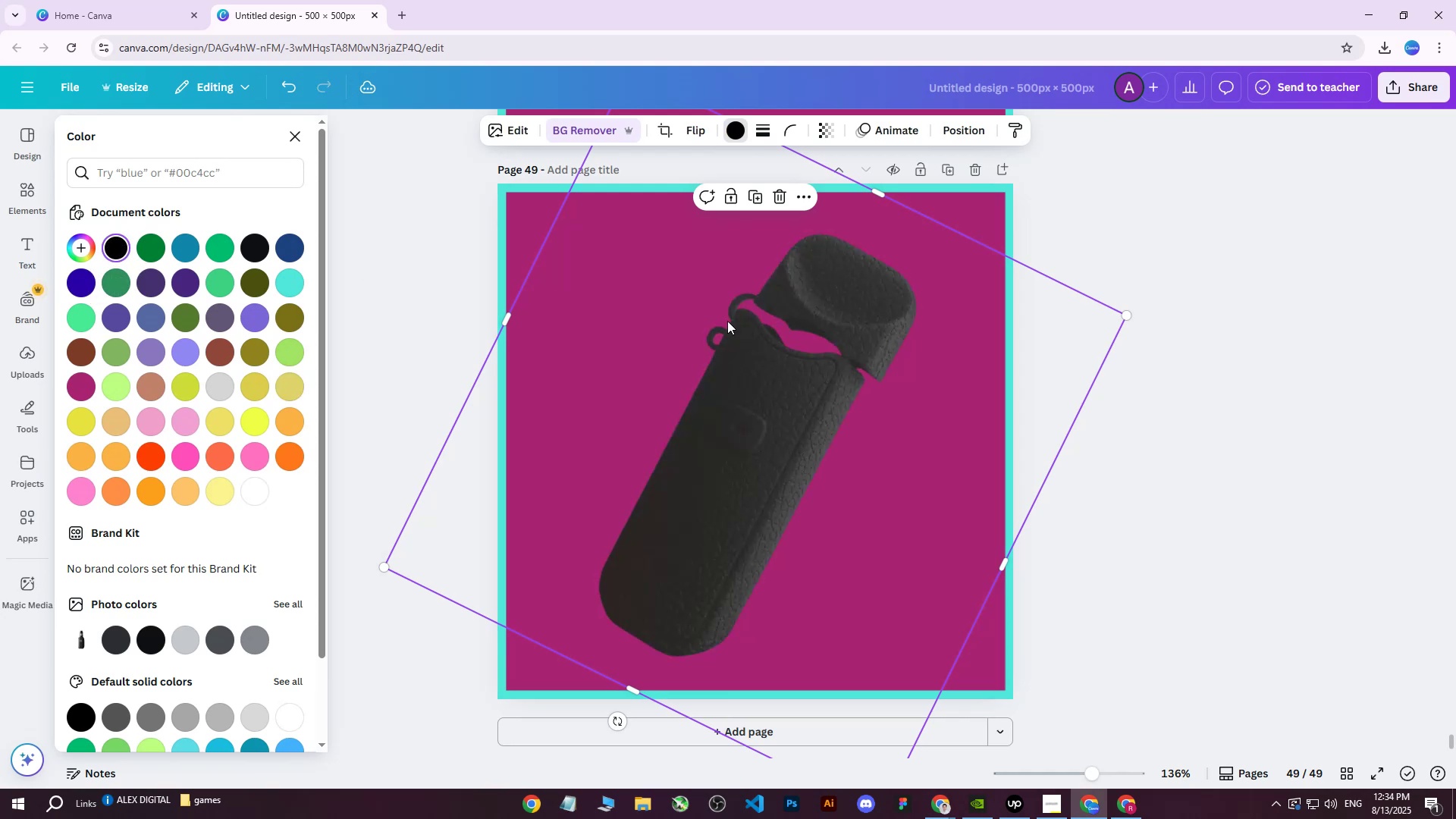 
left_click([1209, 244])
 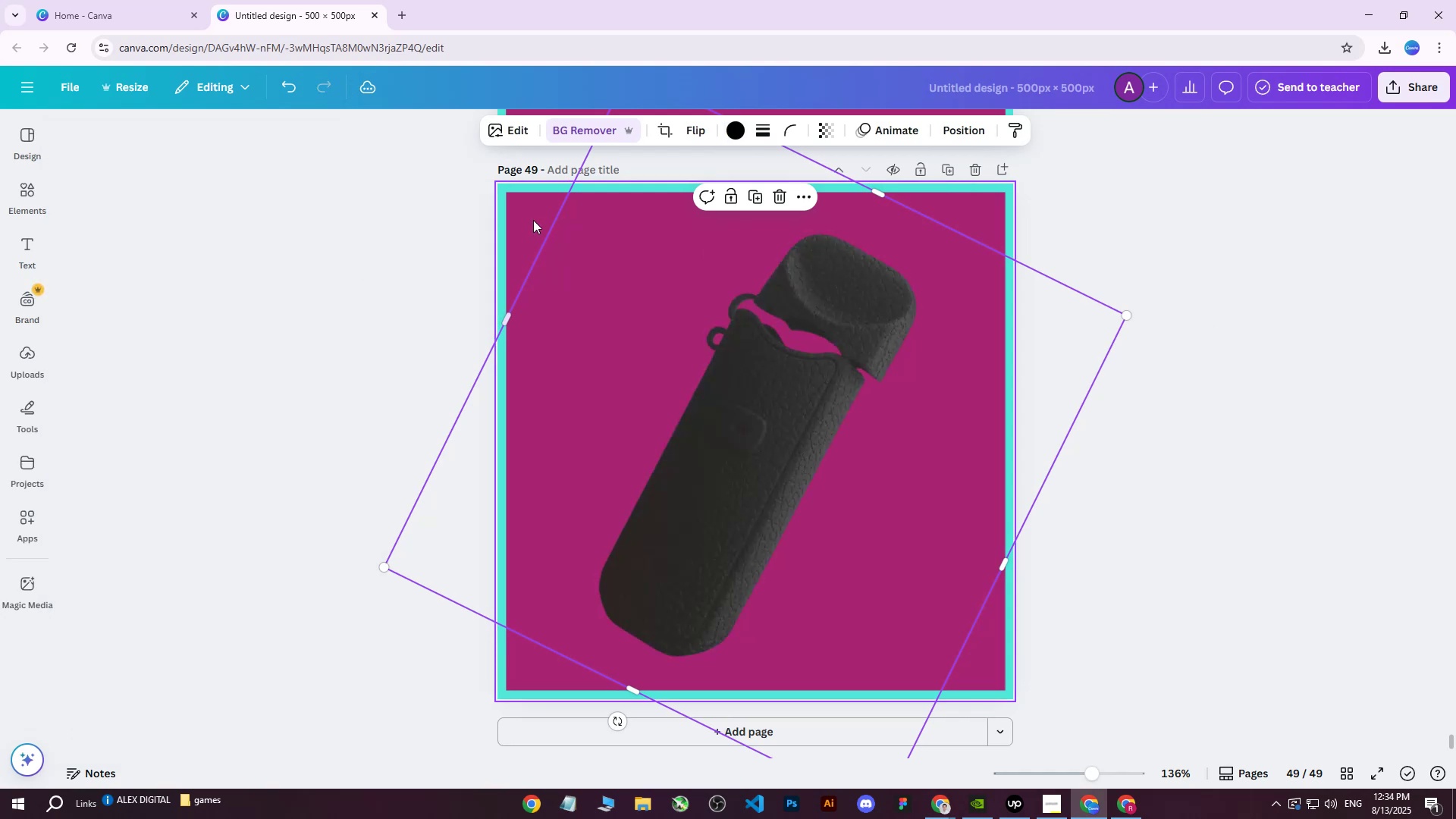 
left_click([528, 219])
 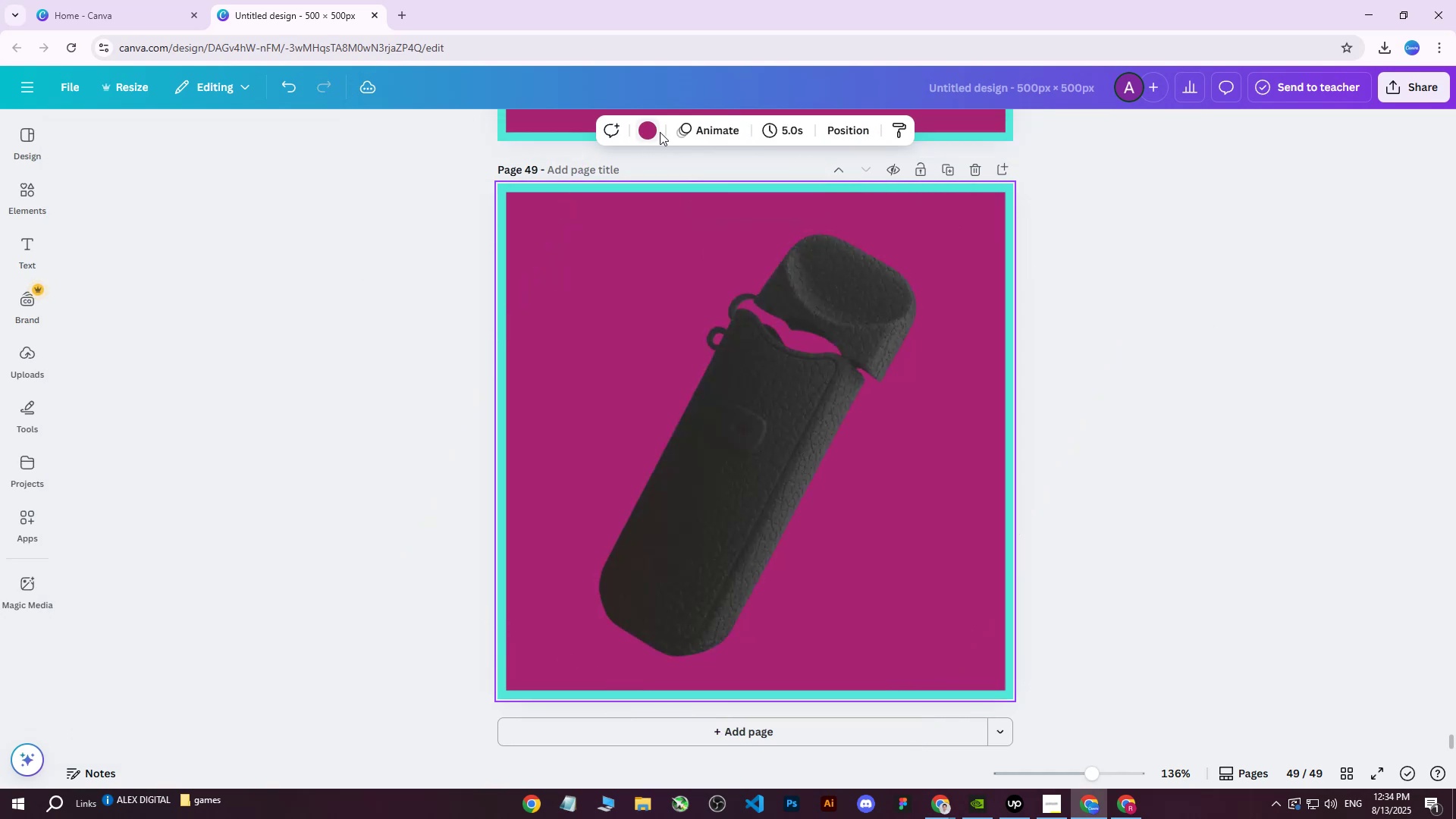 
left_click([655, 130])
 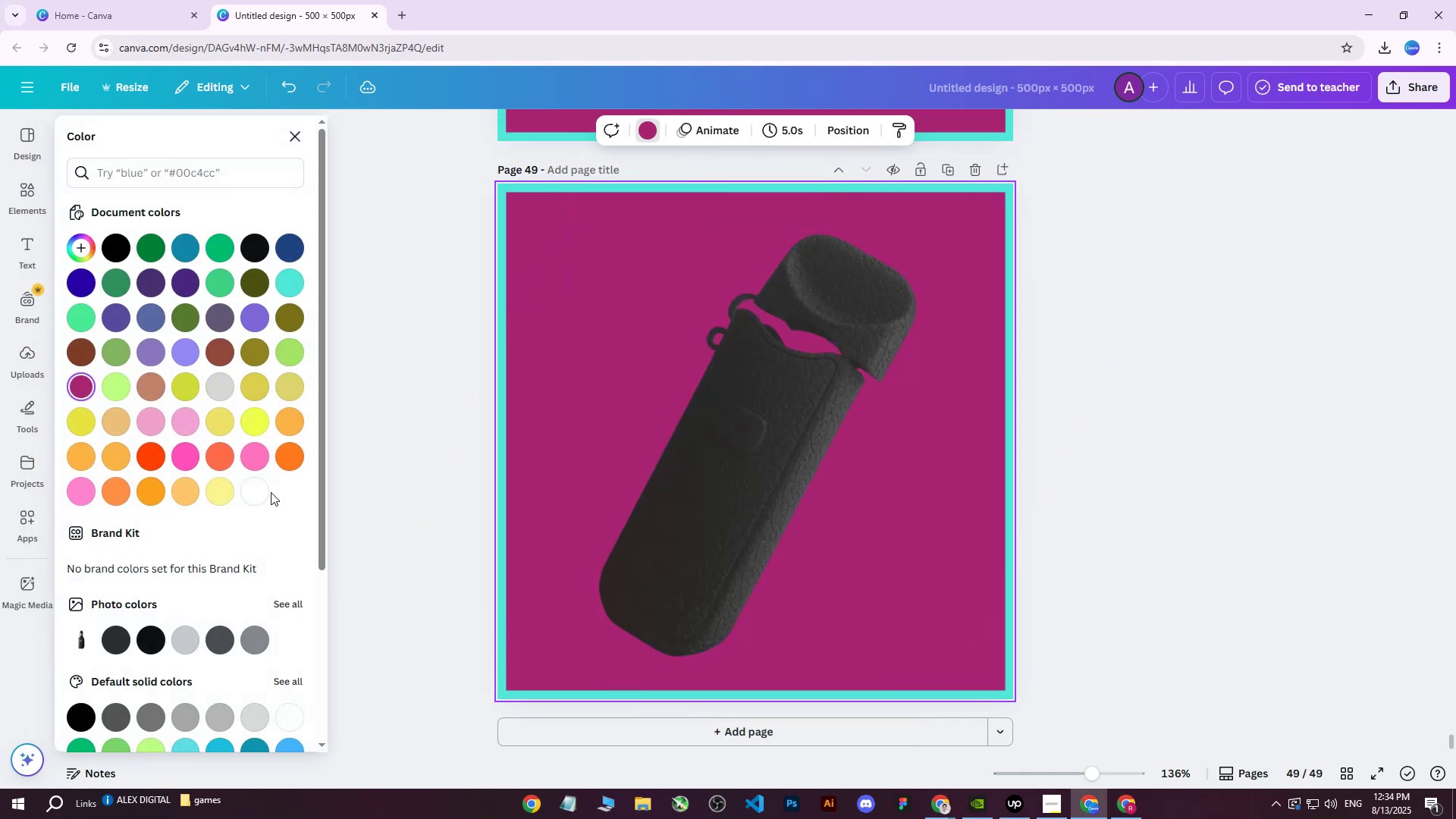 
left_click([259, 493])
 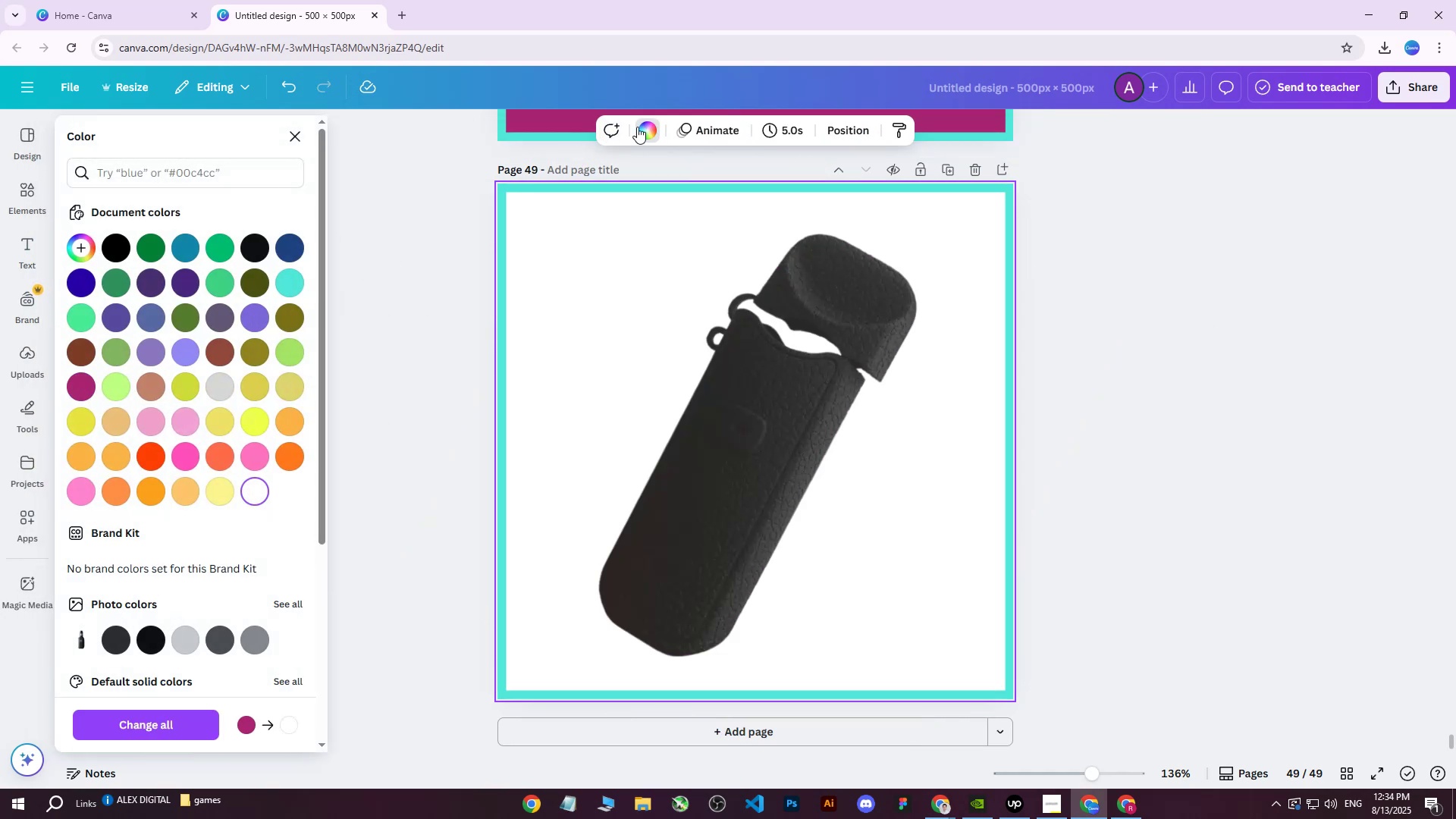 
left_click([645, 129])
 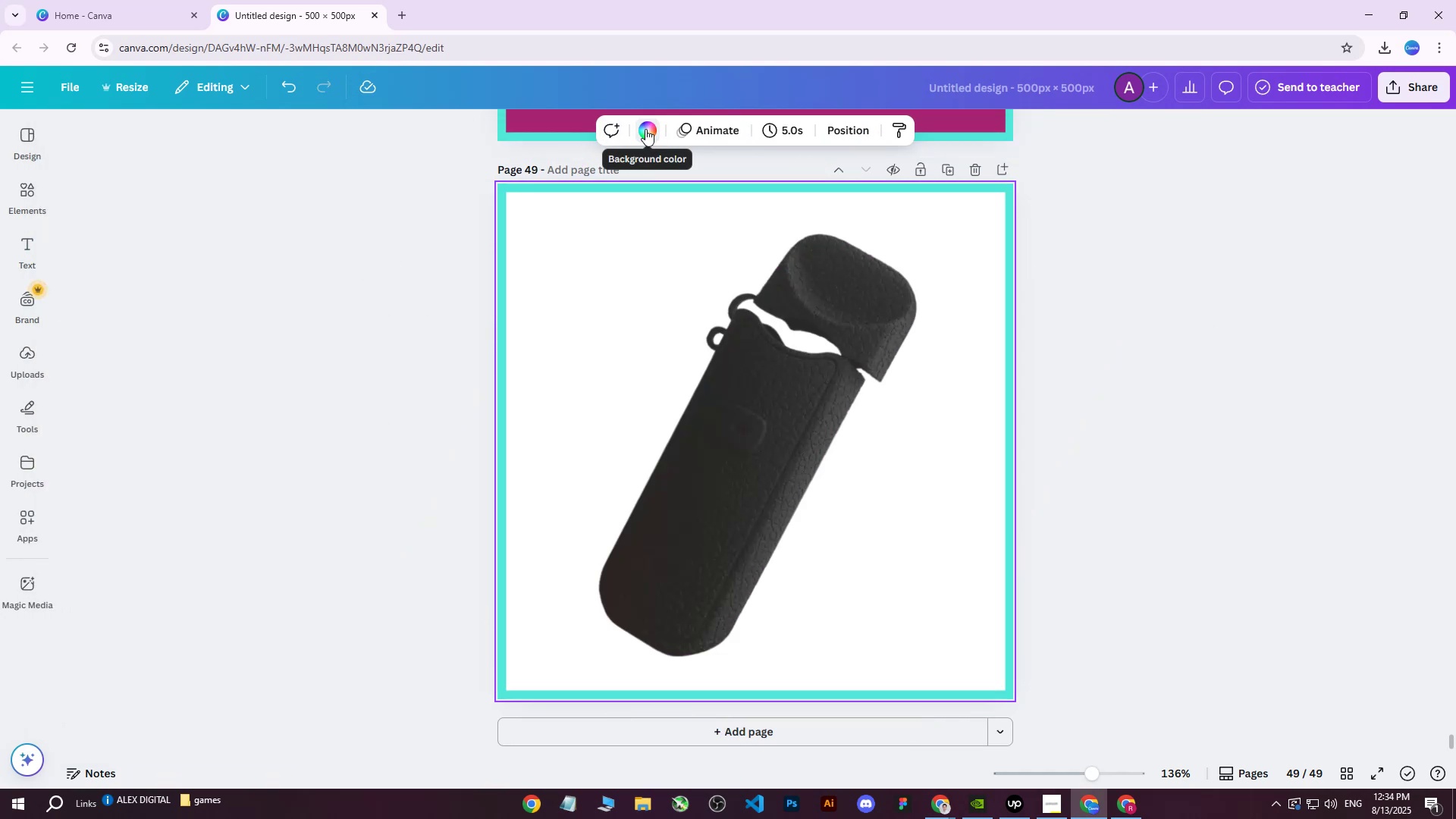 
left_click([645, 129])
 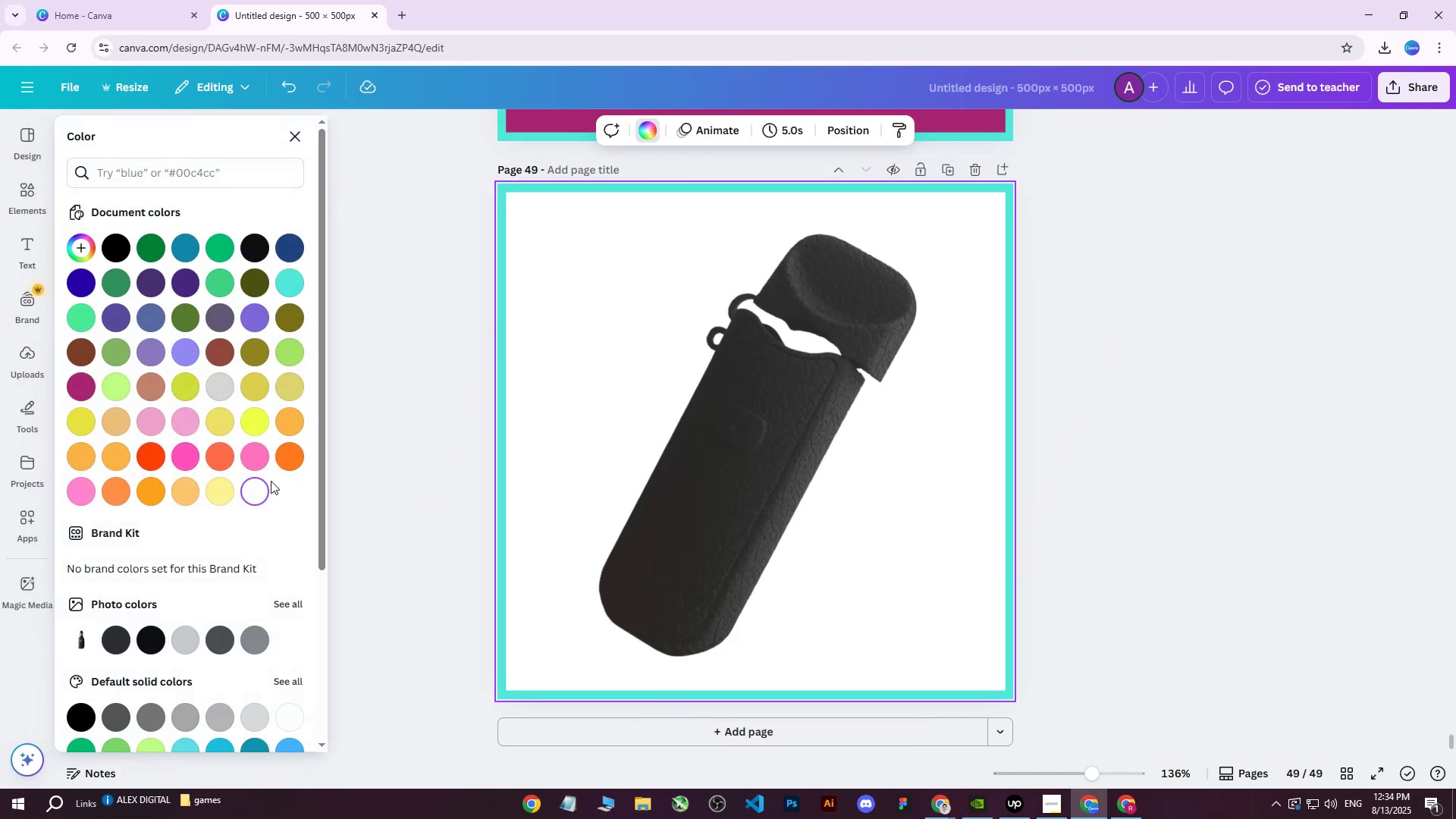 
double_click([261, 492])
 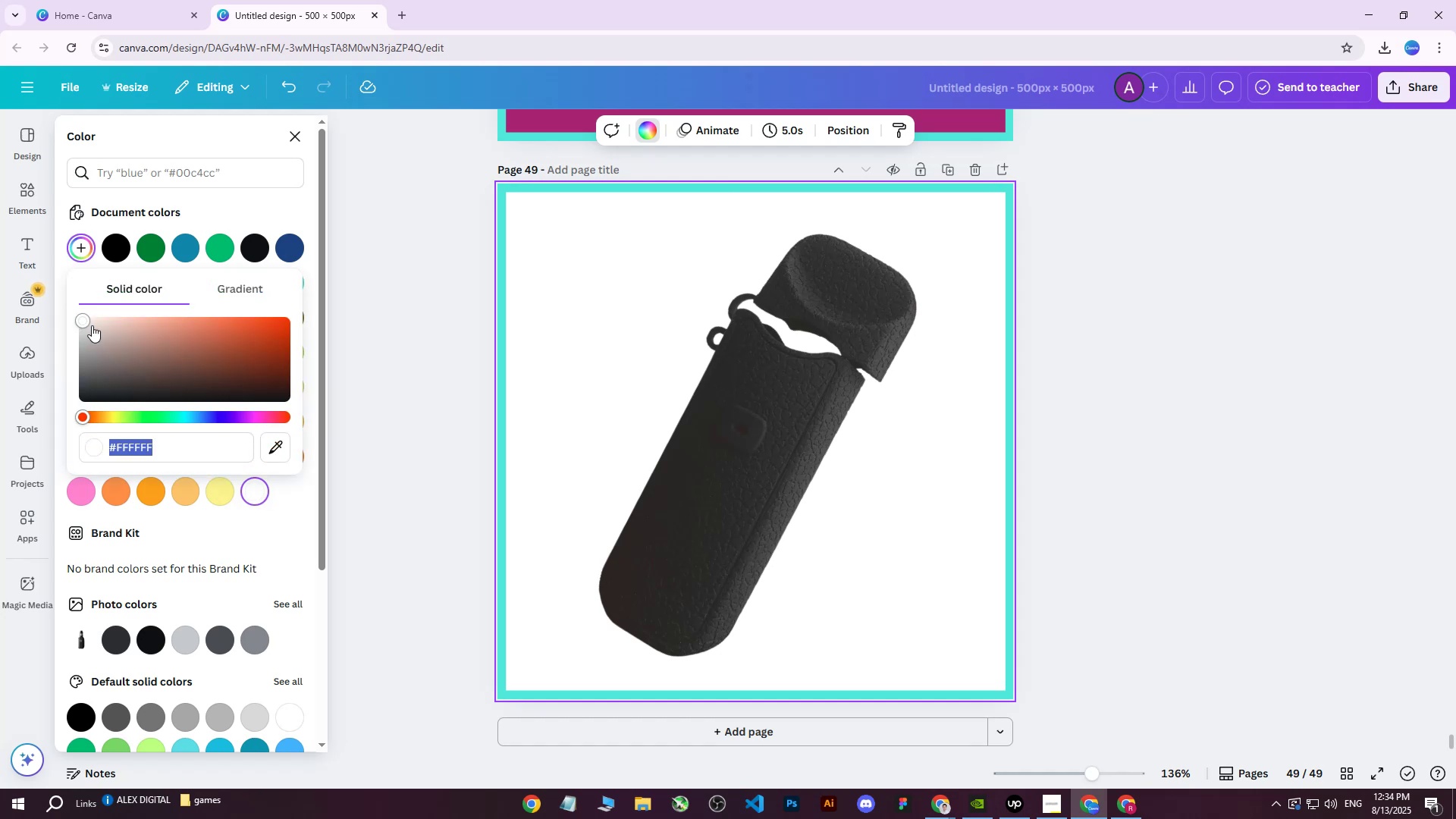 
left_click_drag(start_coordinate=[86, 322], to_coordinate=[68, 350])
 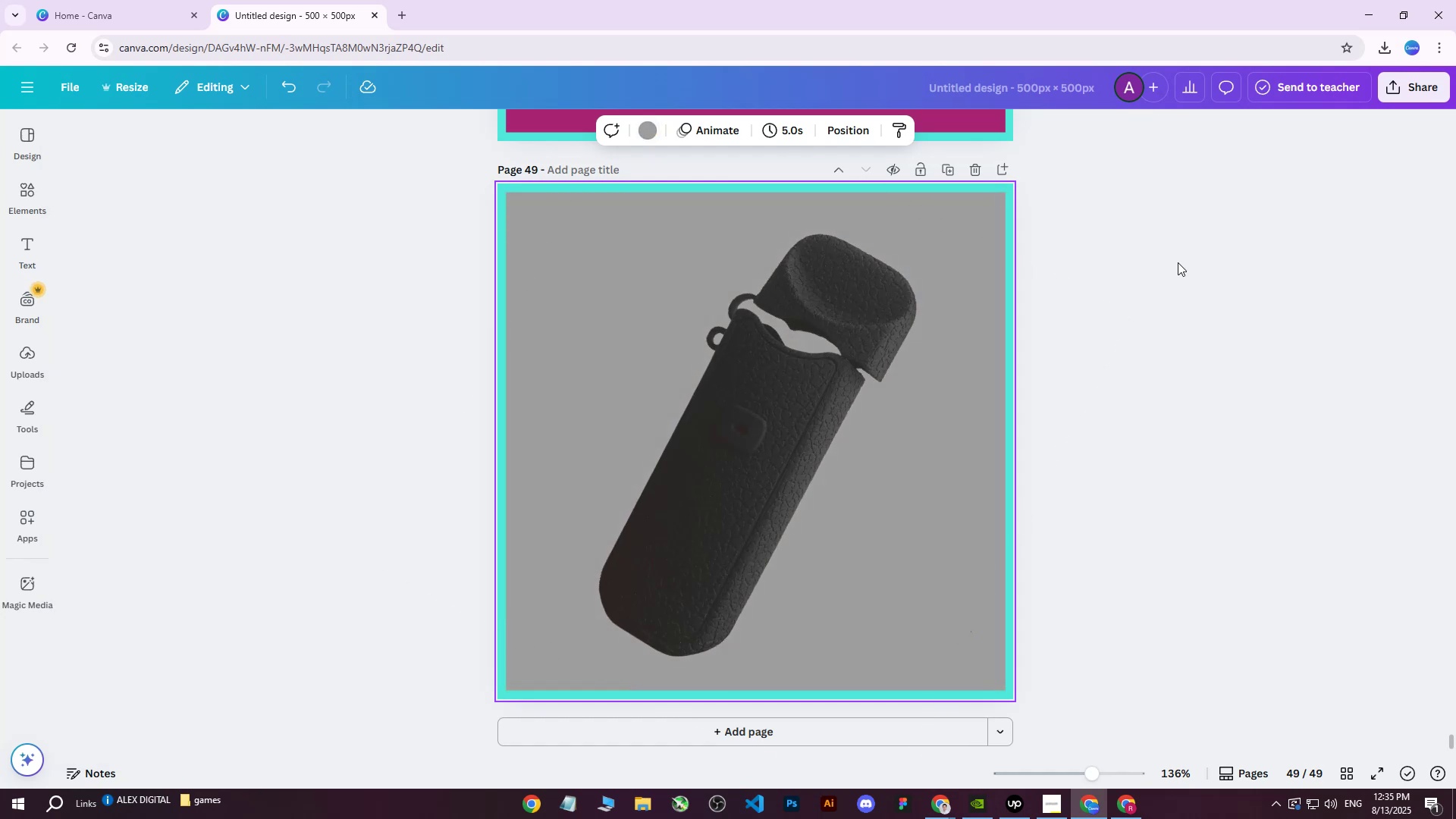 
double_click([1178, 262])
 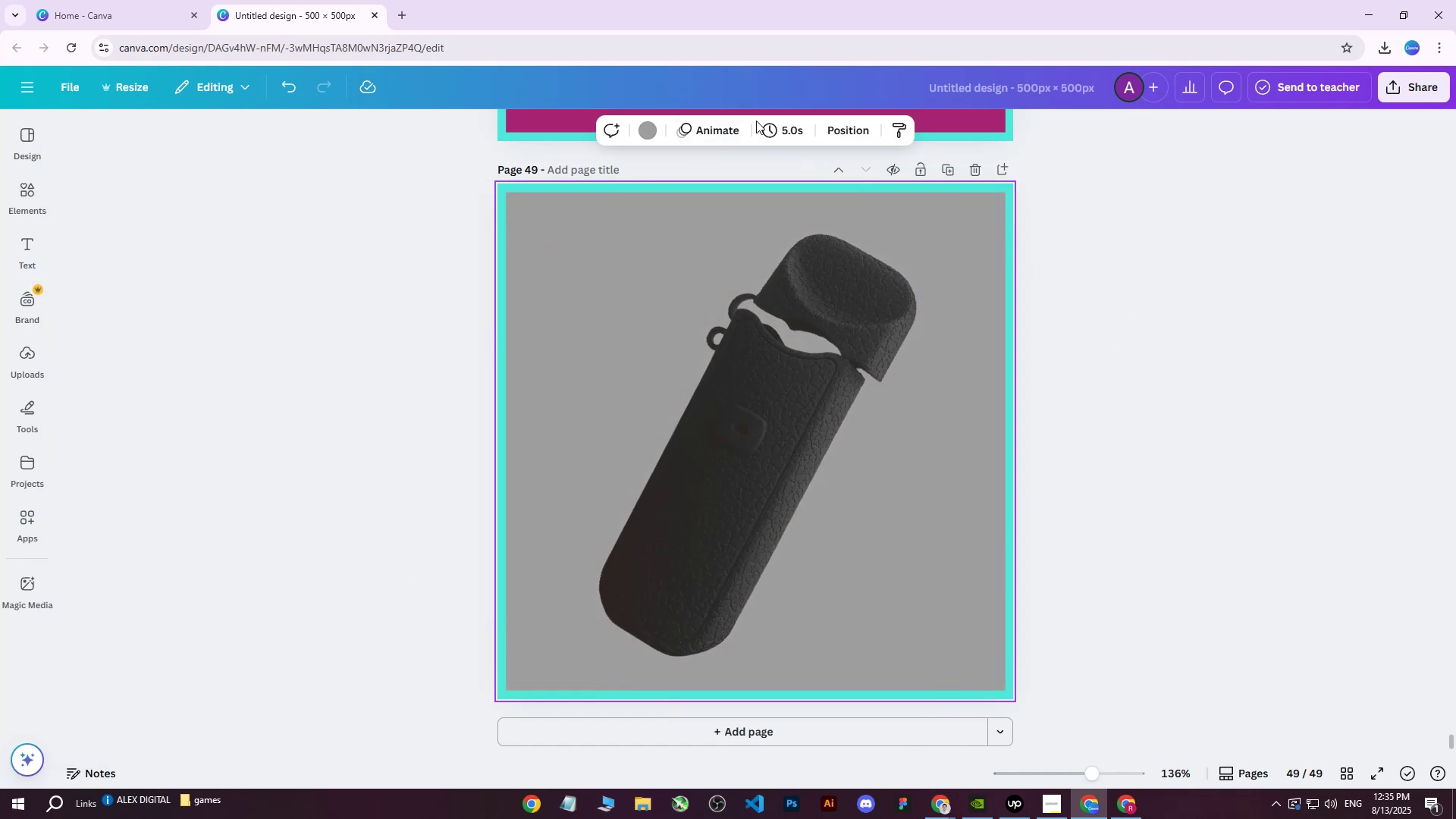 
left_click([833, 128])
 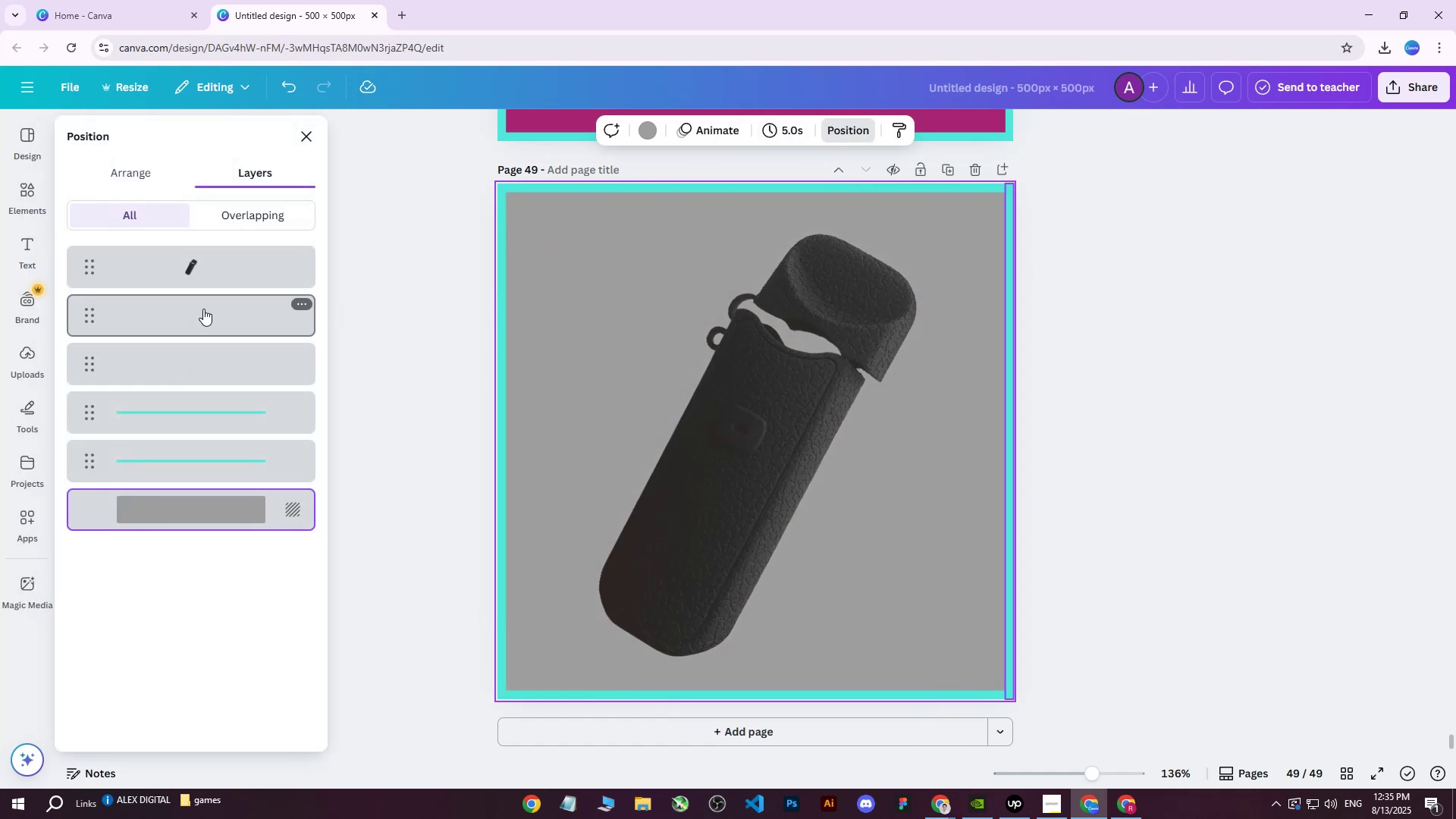 
left_click([187, 324])
 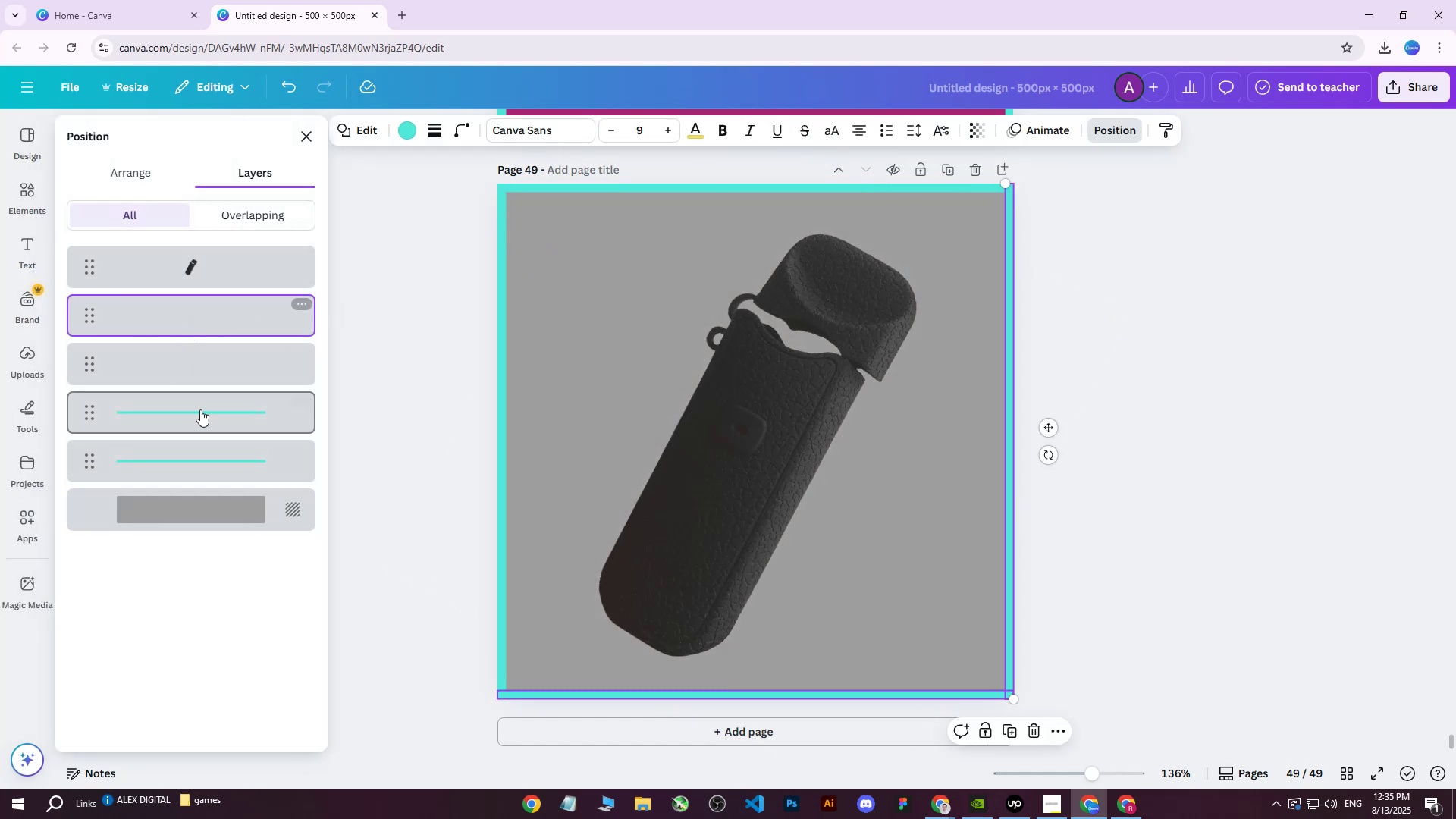 
hold_key(key=ShiftLeft, duration=0.6)
left_click([188, 459])
 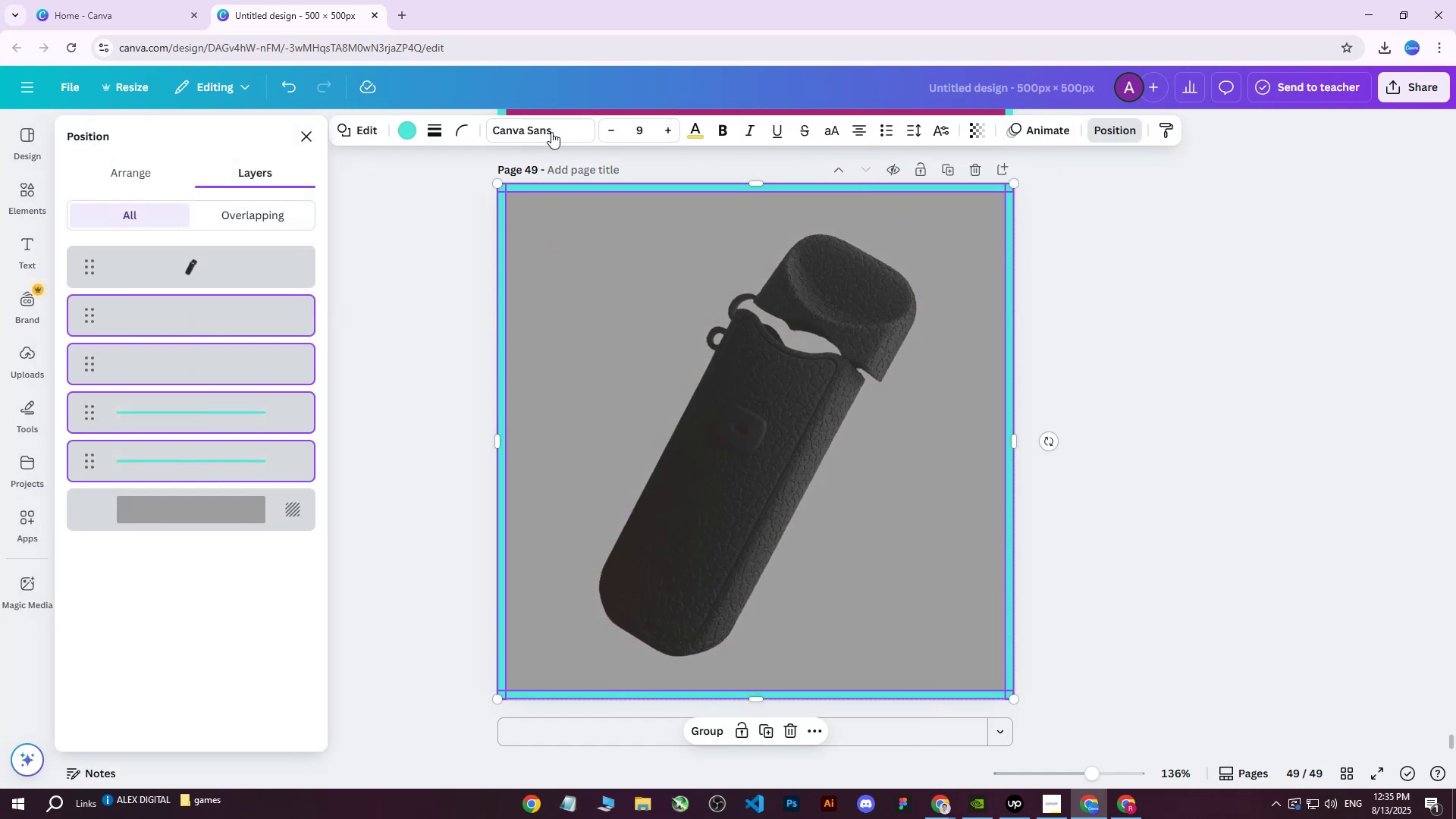 
left_click([412, 127])
 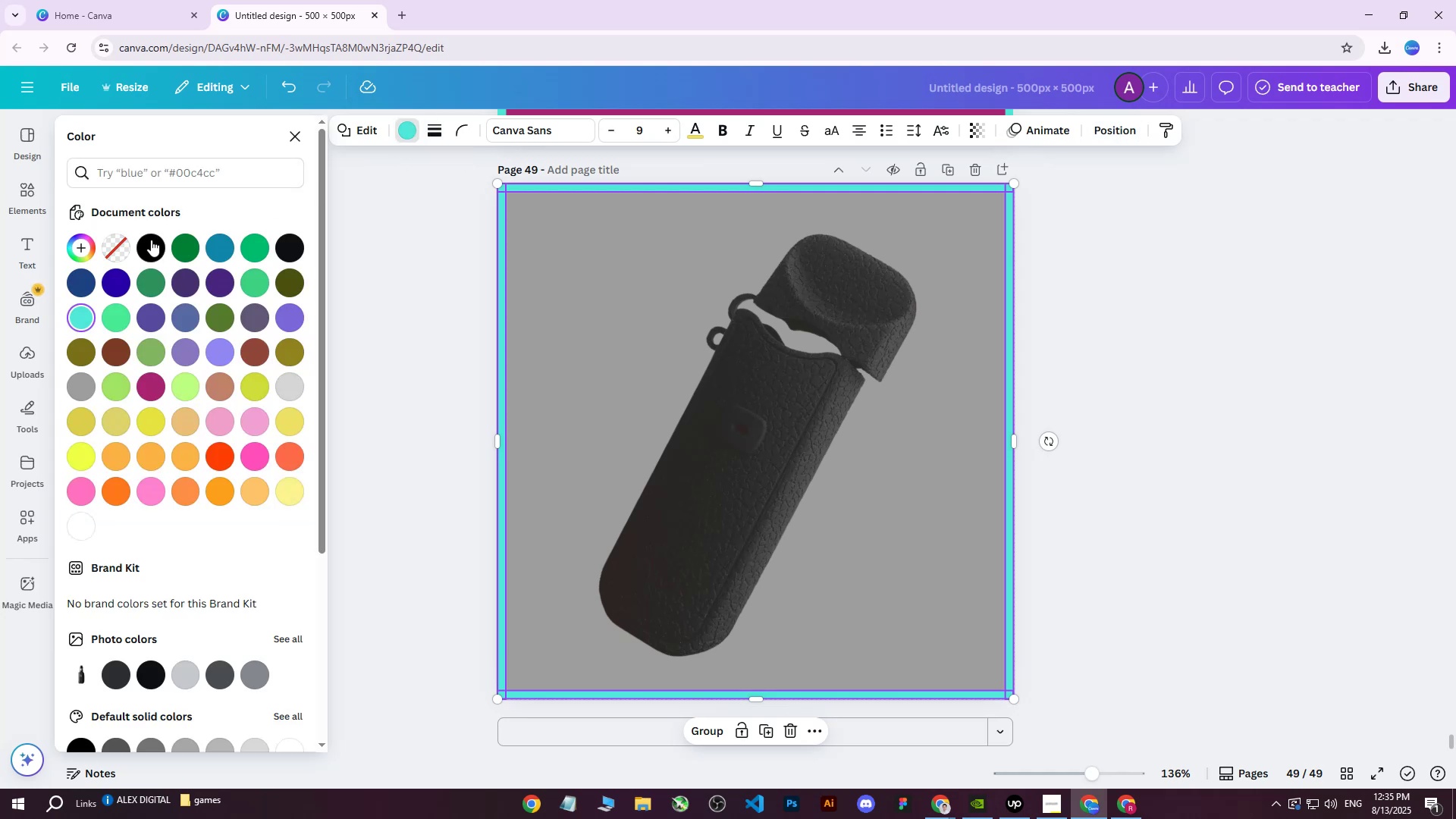 
left_click([152, 240])
 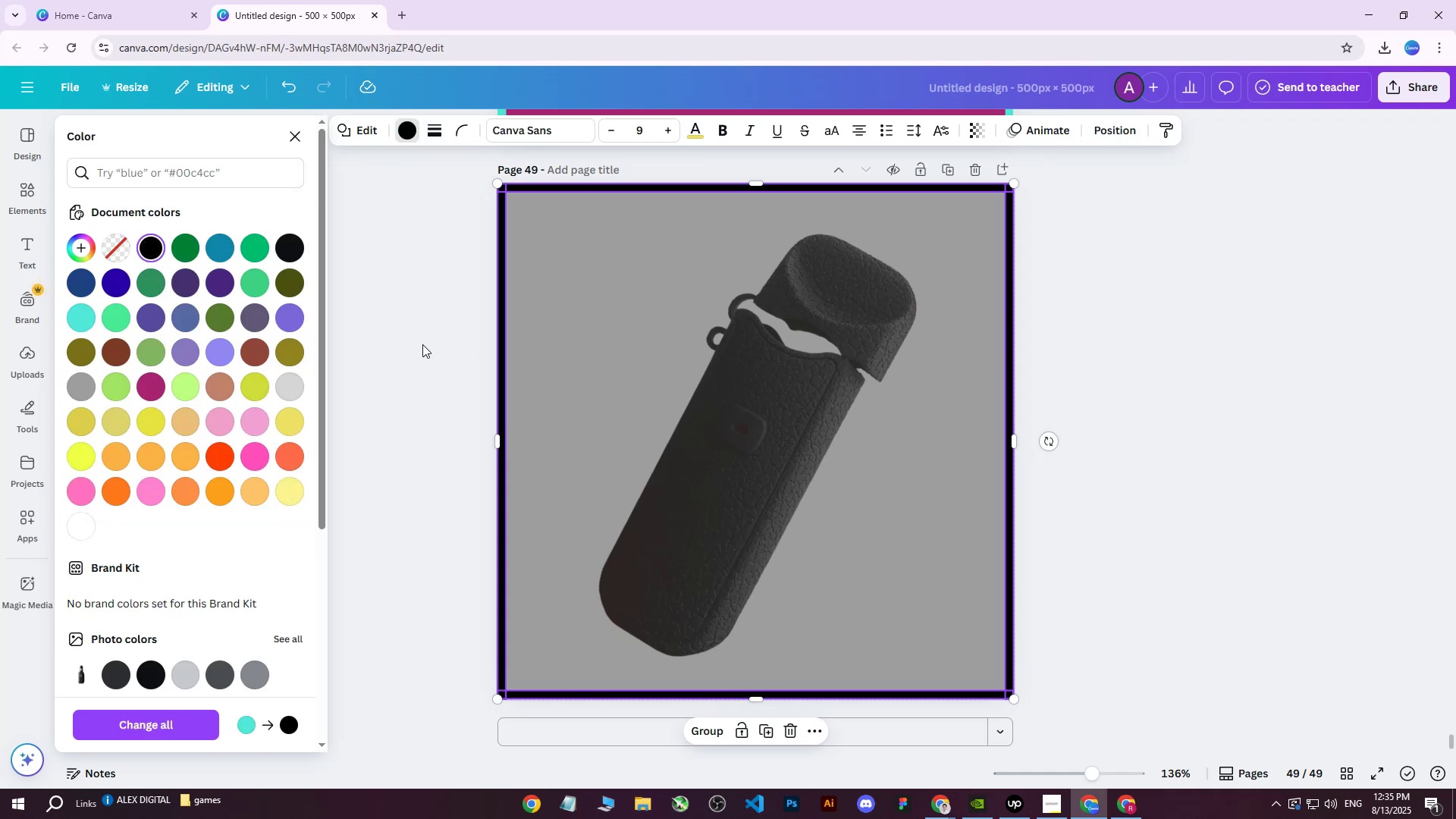 
double_click([422, 344])
 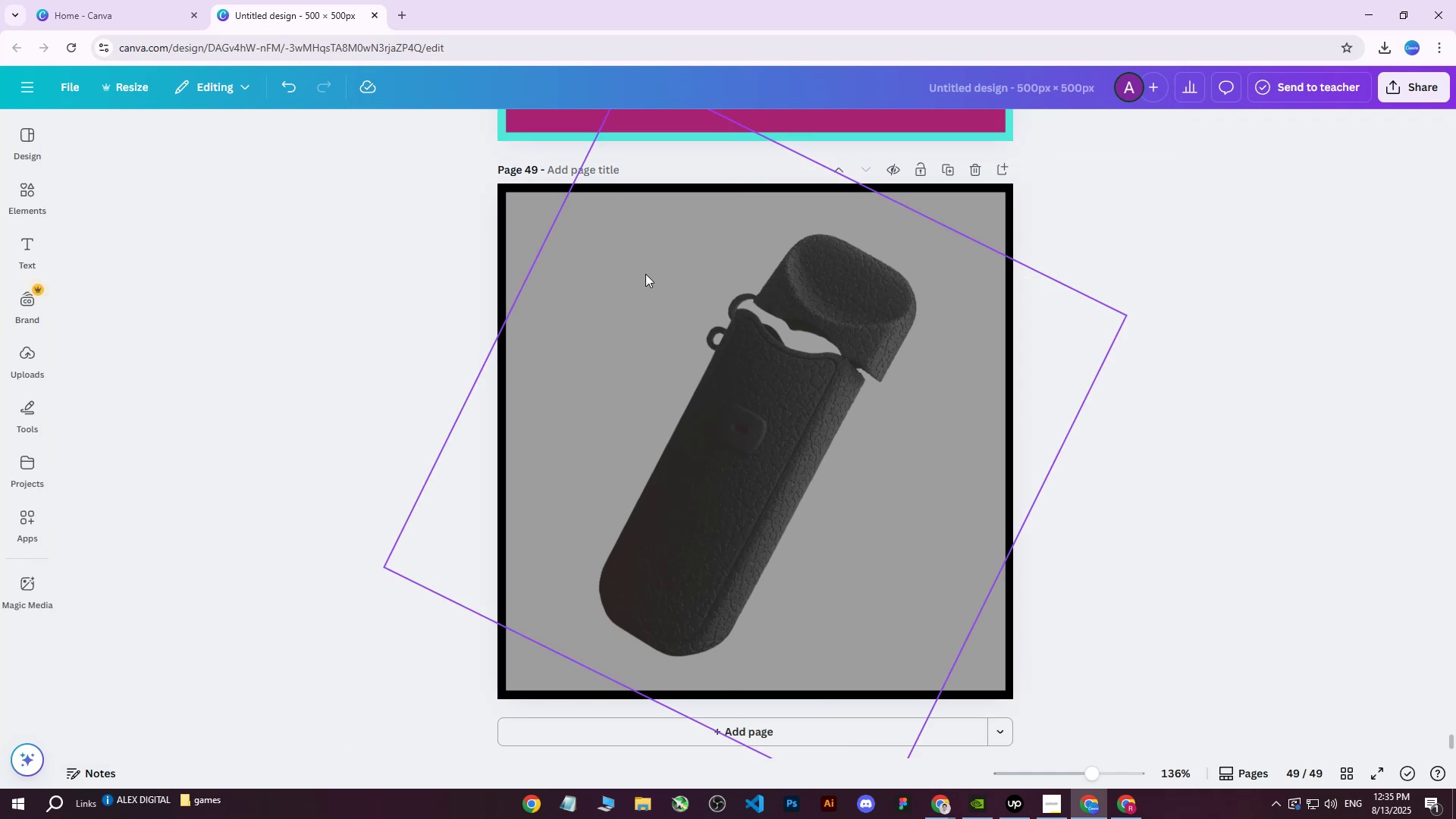 
left_click([645, 306])
 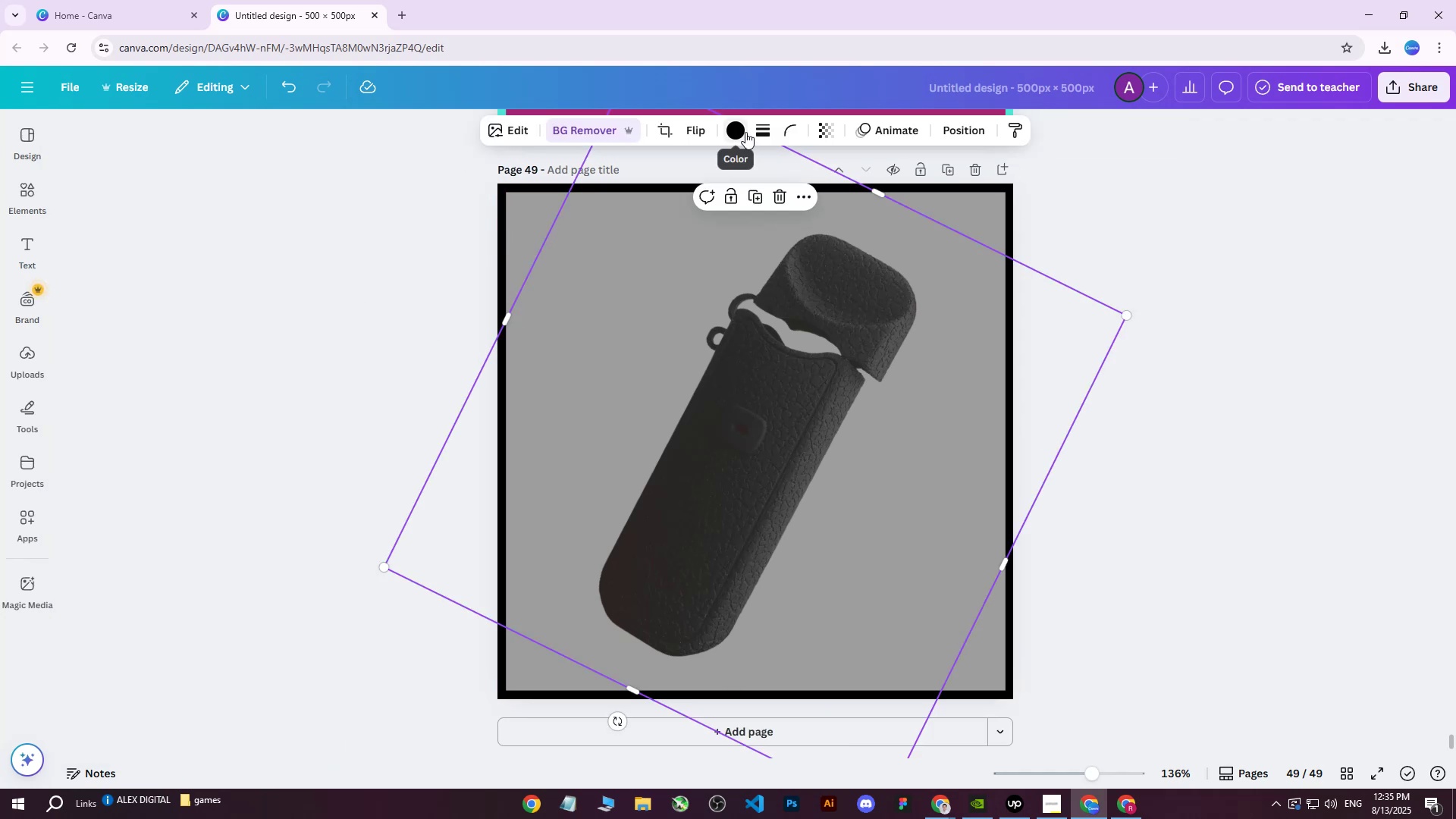 
left_click([745, 132])
 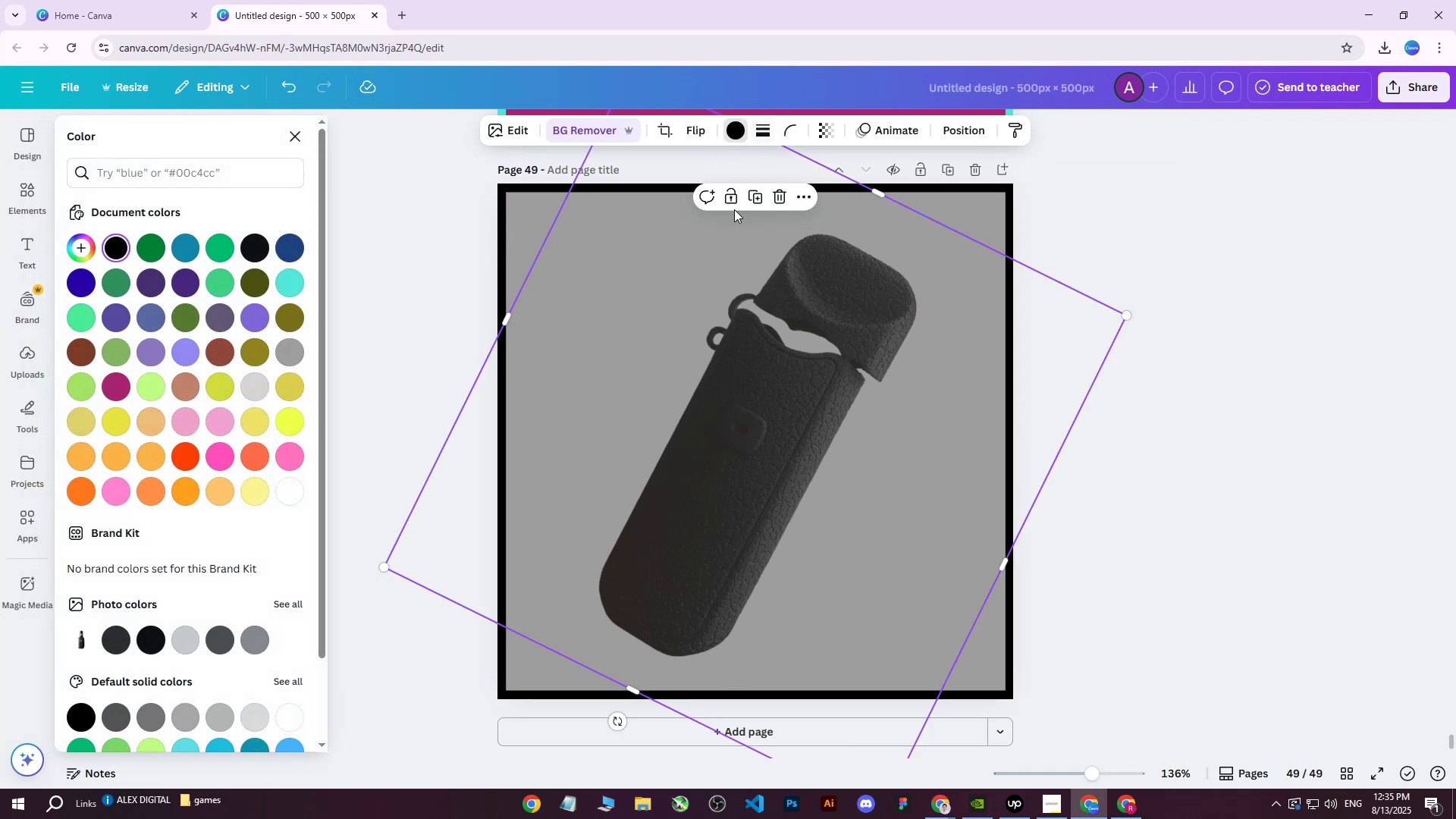 
left_click([653, 298])
 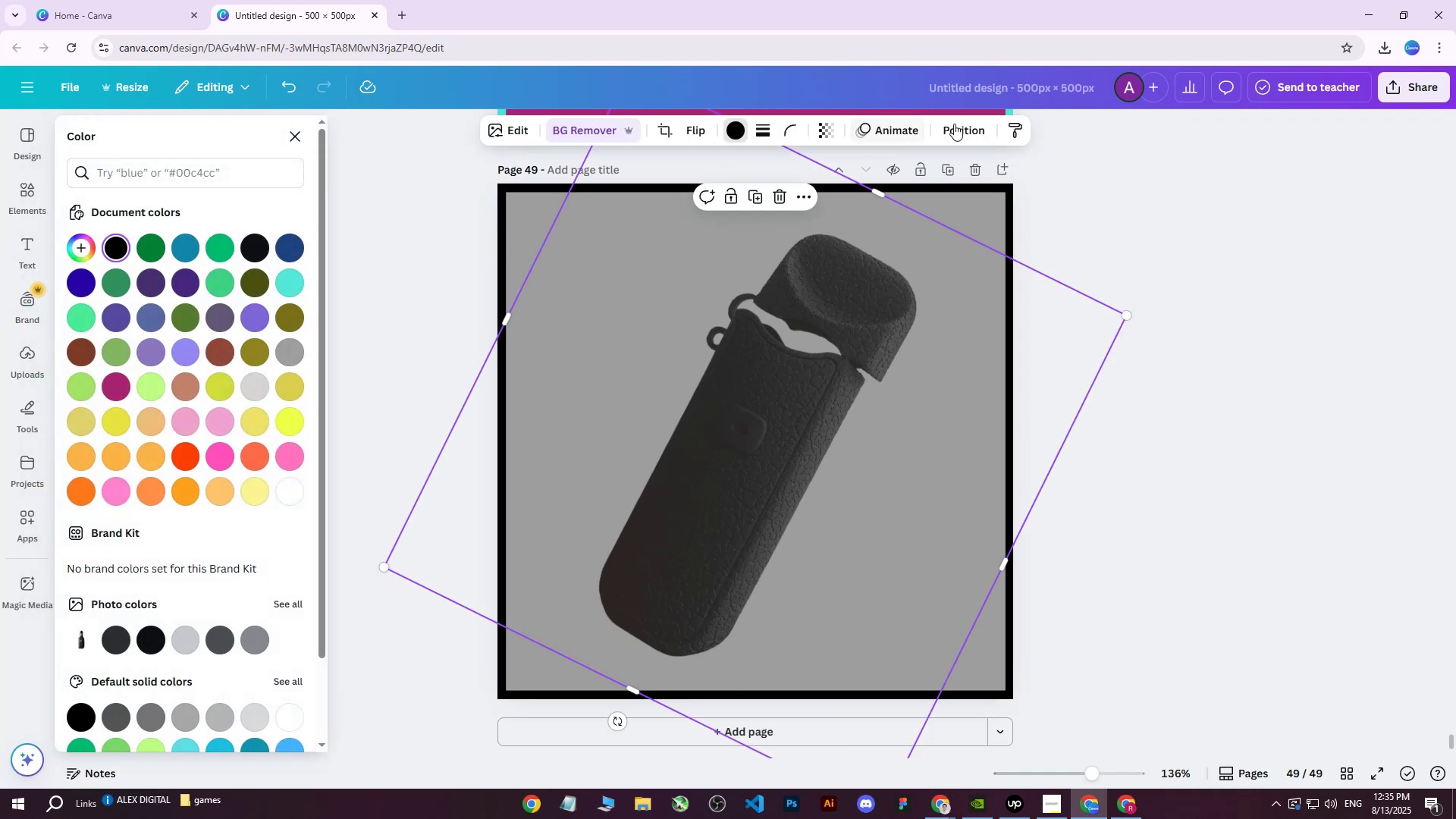 
left_click([960, 123])
 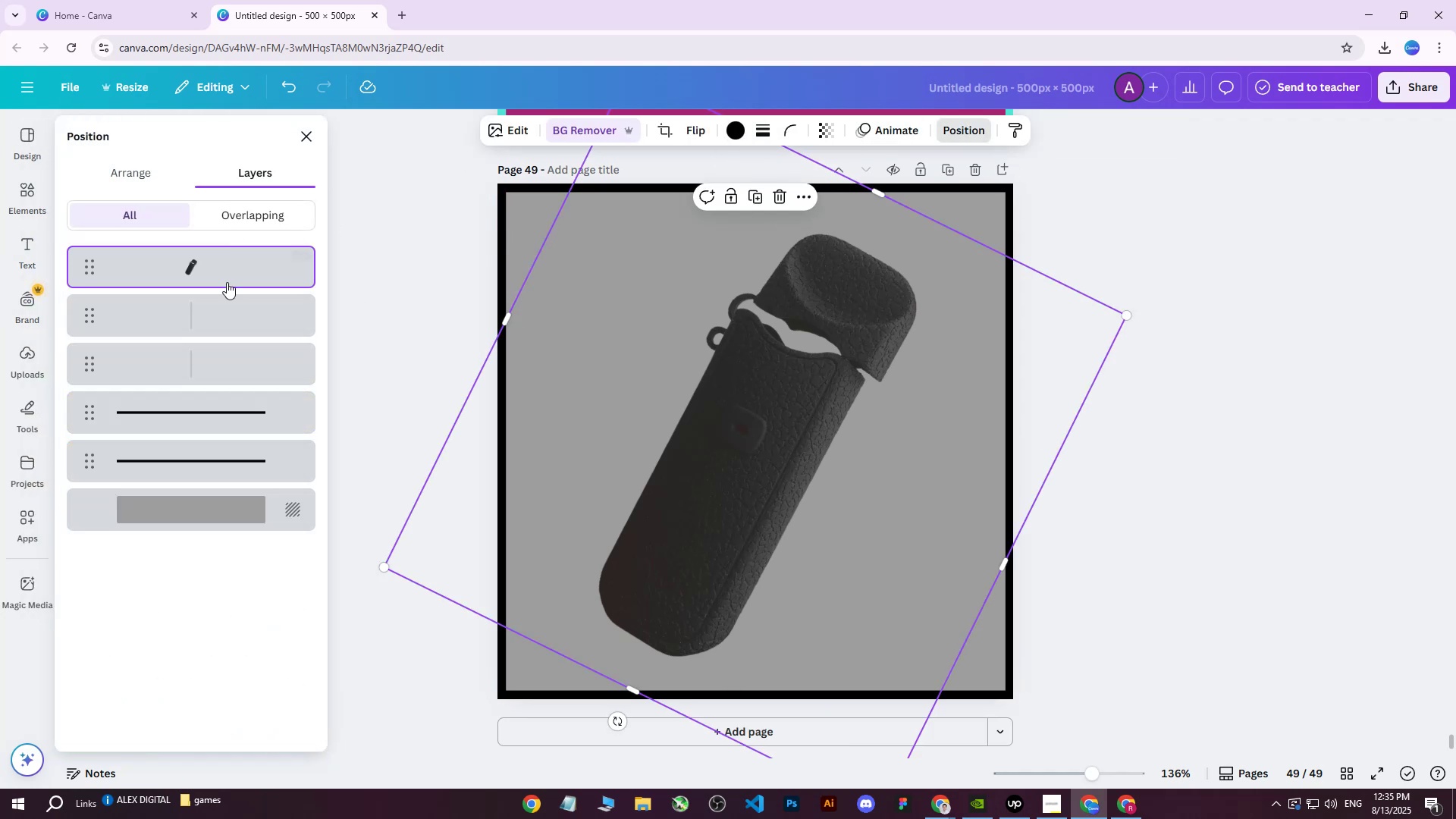 
left_click([218, 312])
 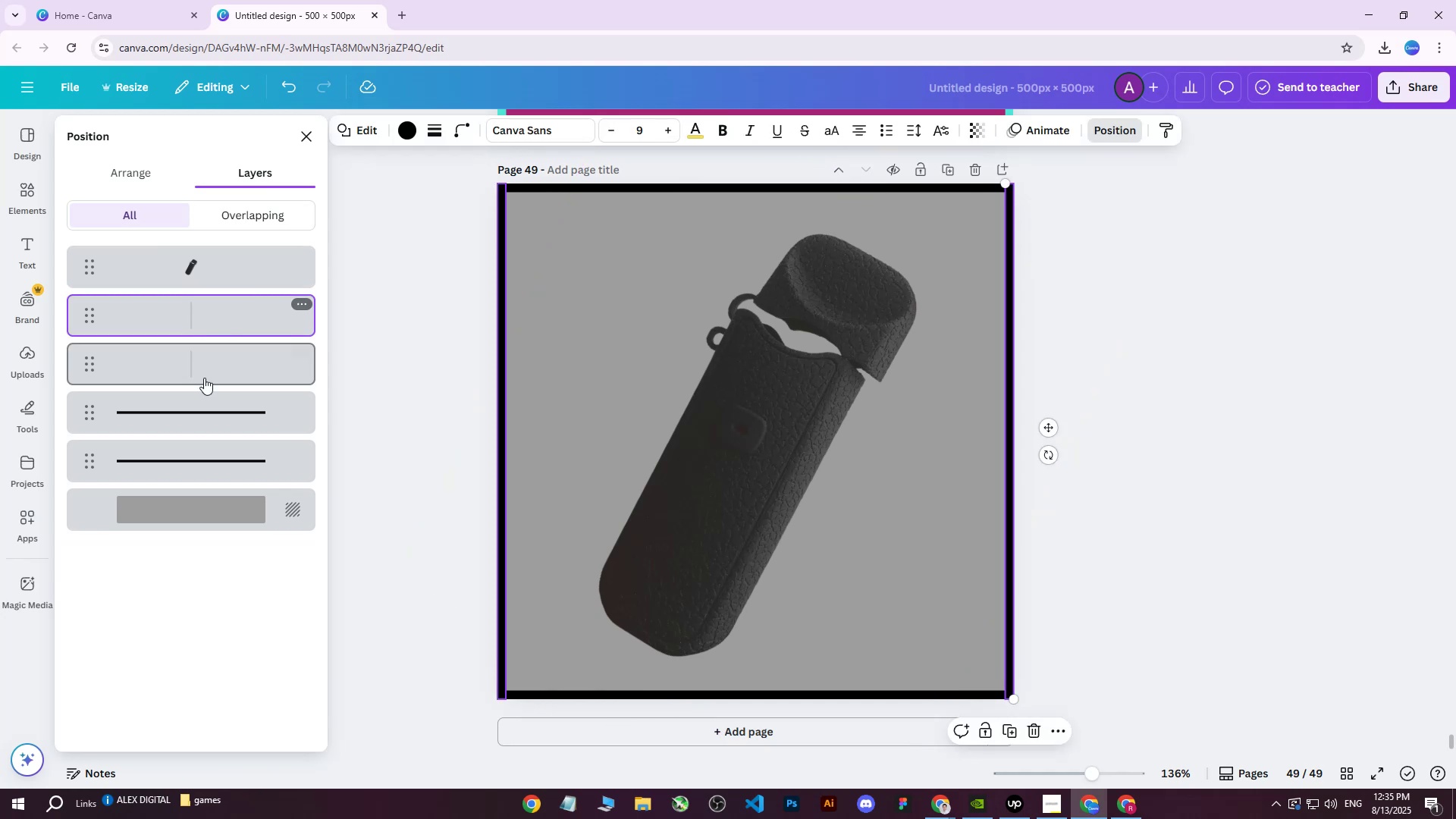 
hold_key(key=ShiftLeft, duration=0.56)
left_click([187, 459])
 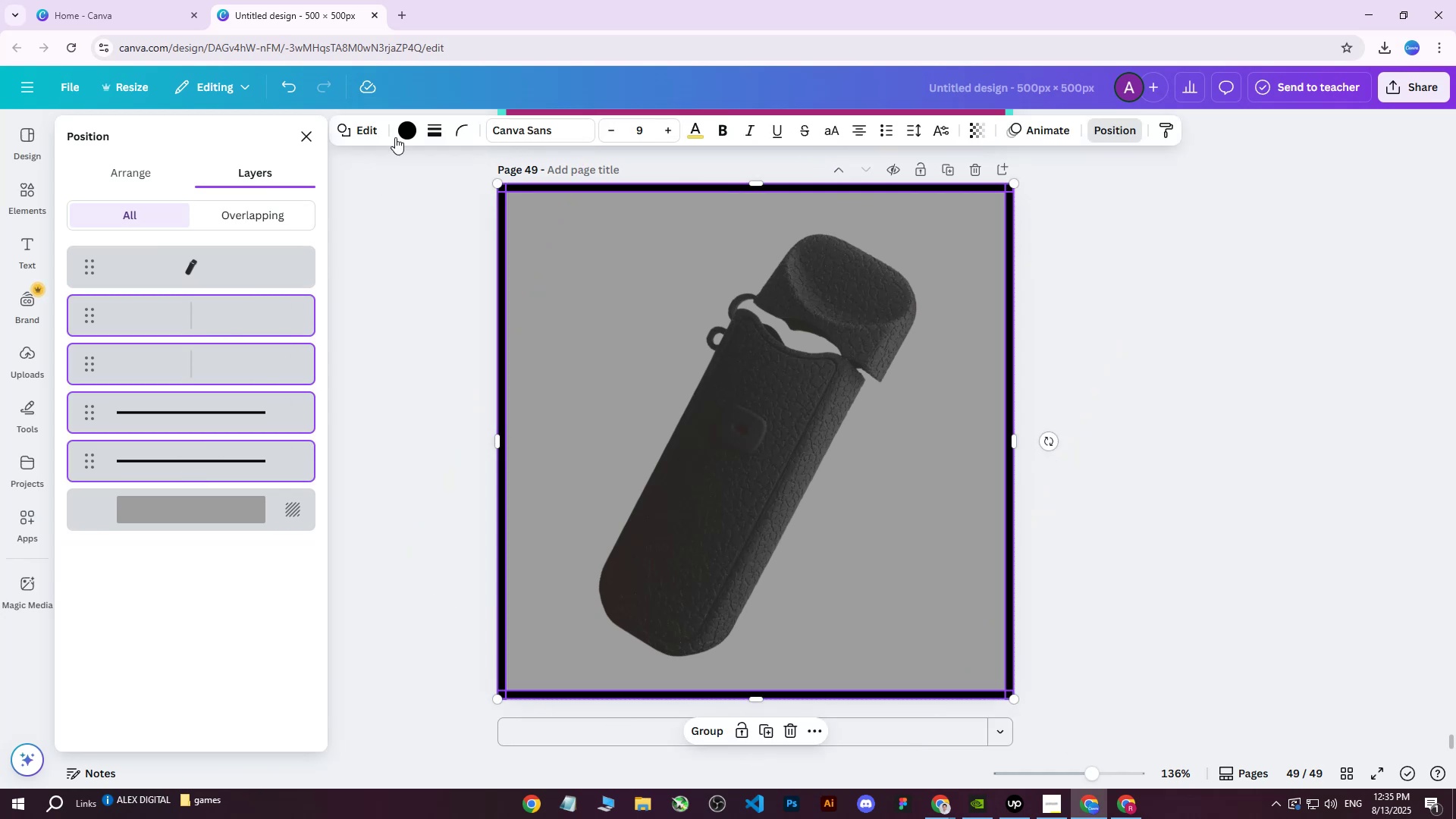 
left_click([404, 128])
 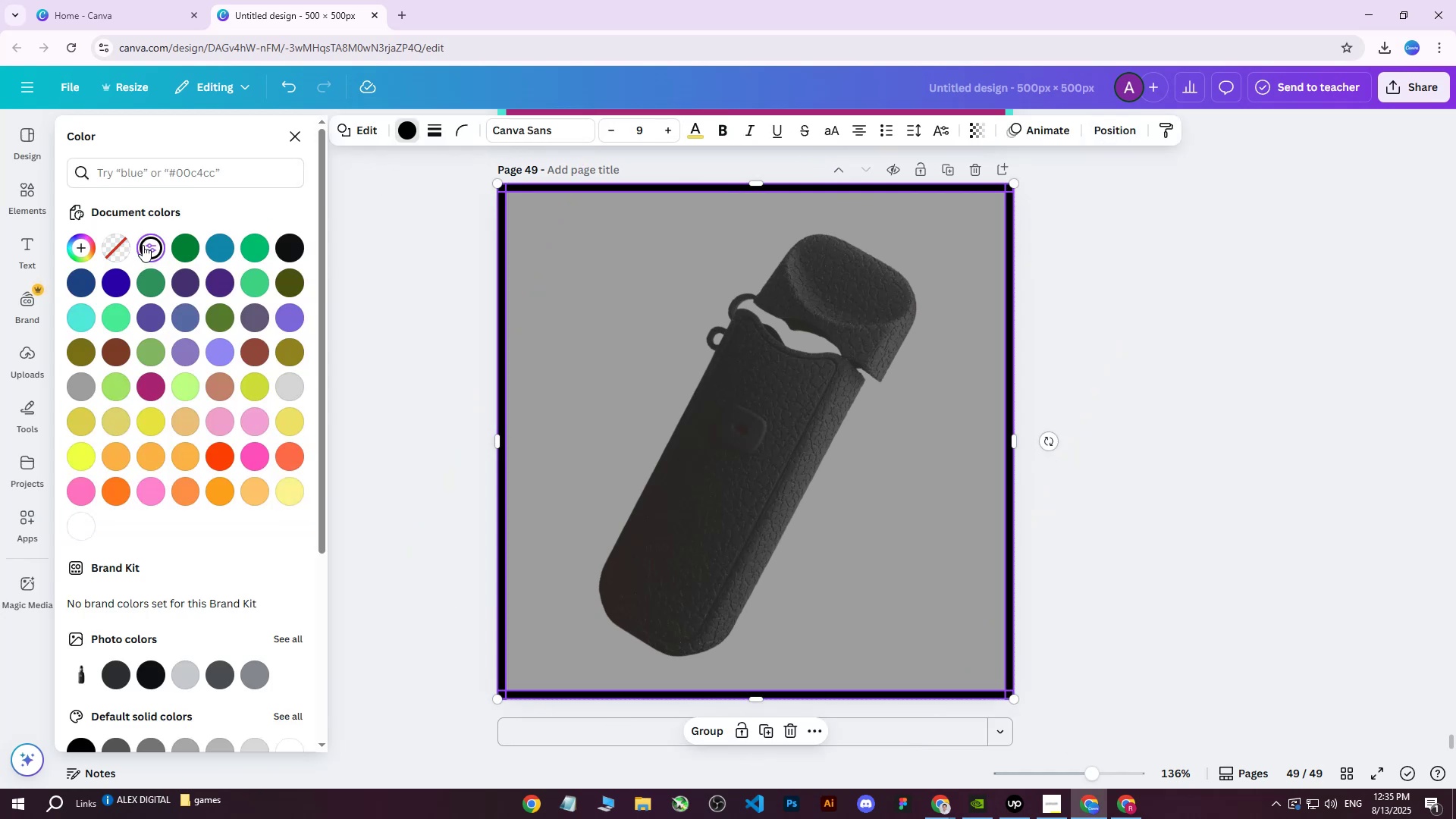 
double_click([143, 245])
 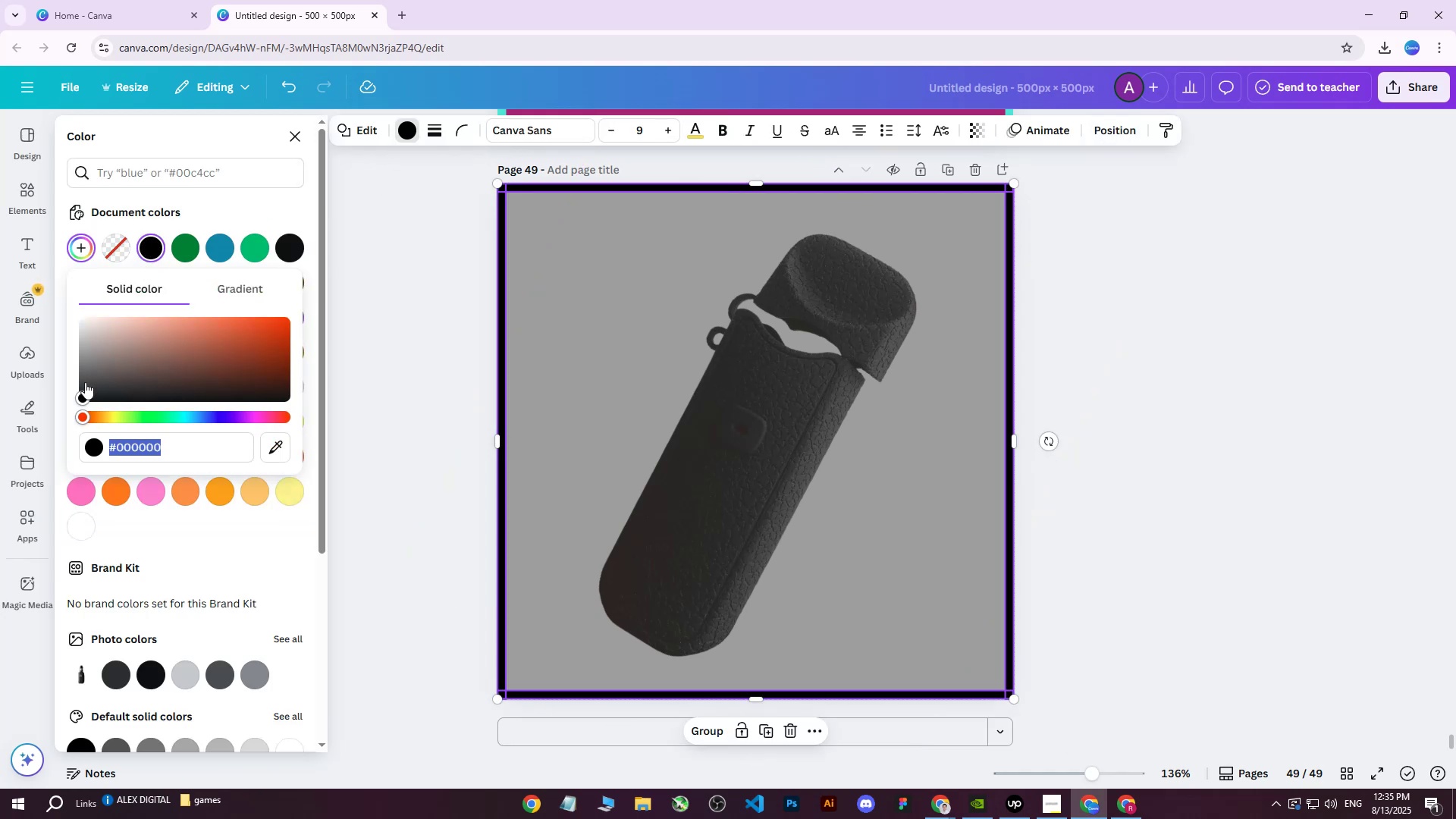 
left_click_drag(start_coordinate=[82, 393], to_coordinate=[76, 376])
 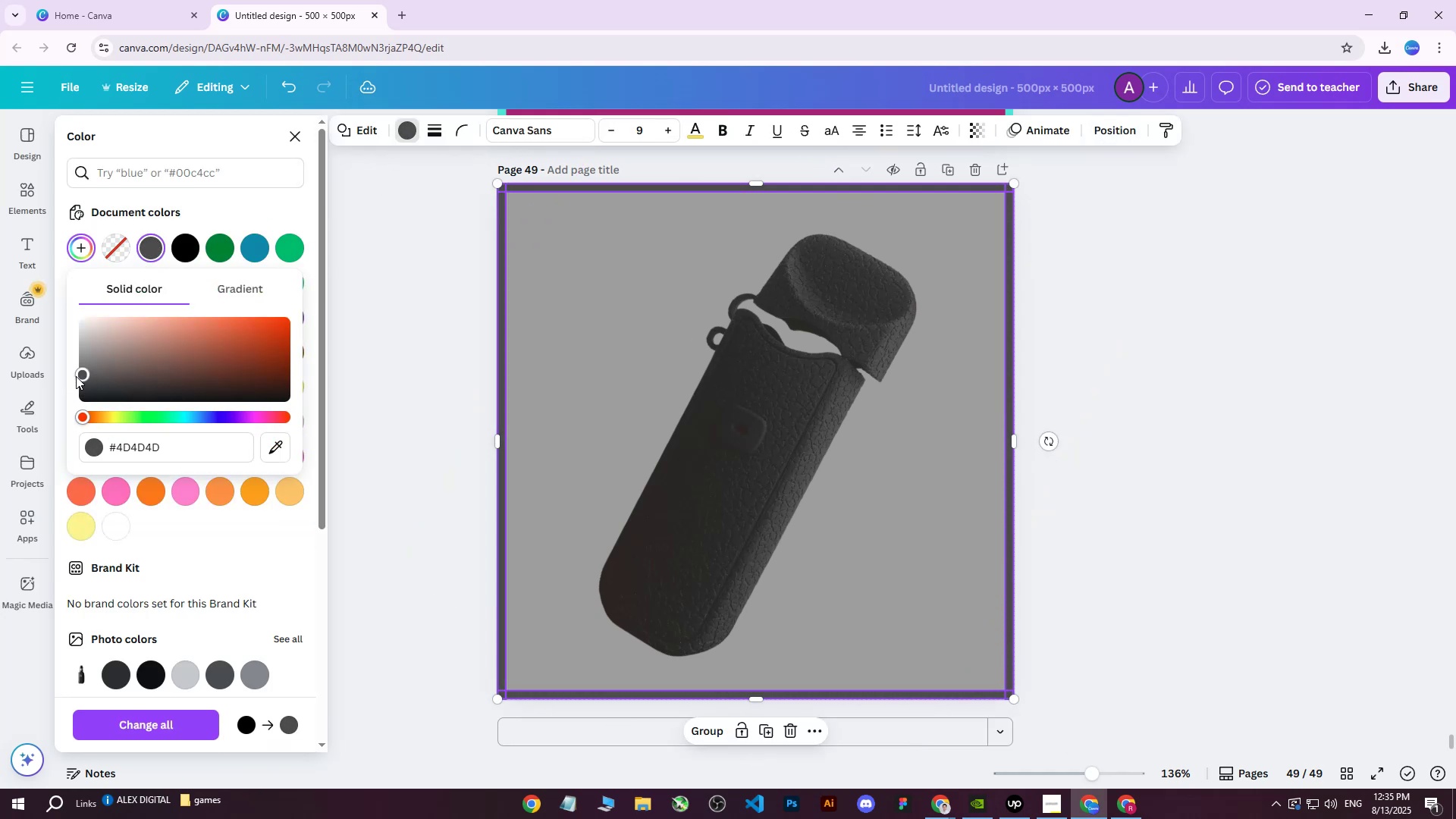 
left_click([76, 376])
 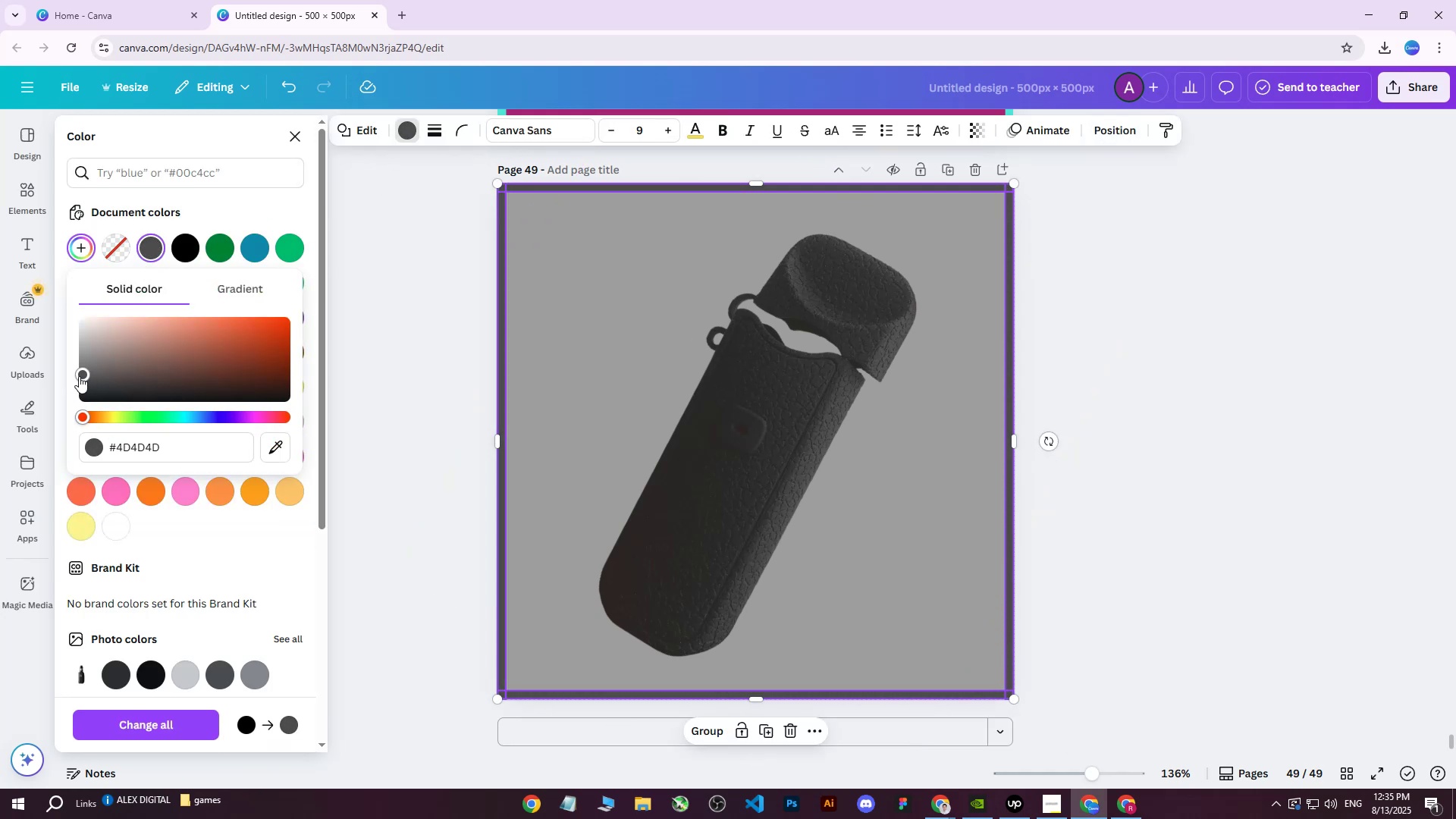 
left_click_drag(start_coordinate=[79, 376], to_coordinate=[78, 372])
 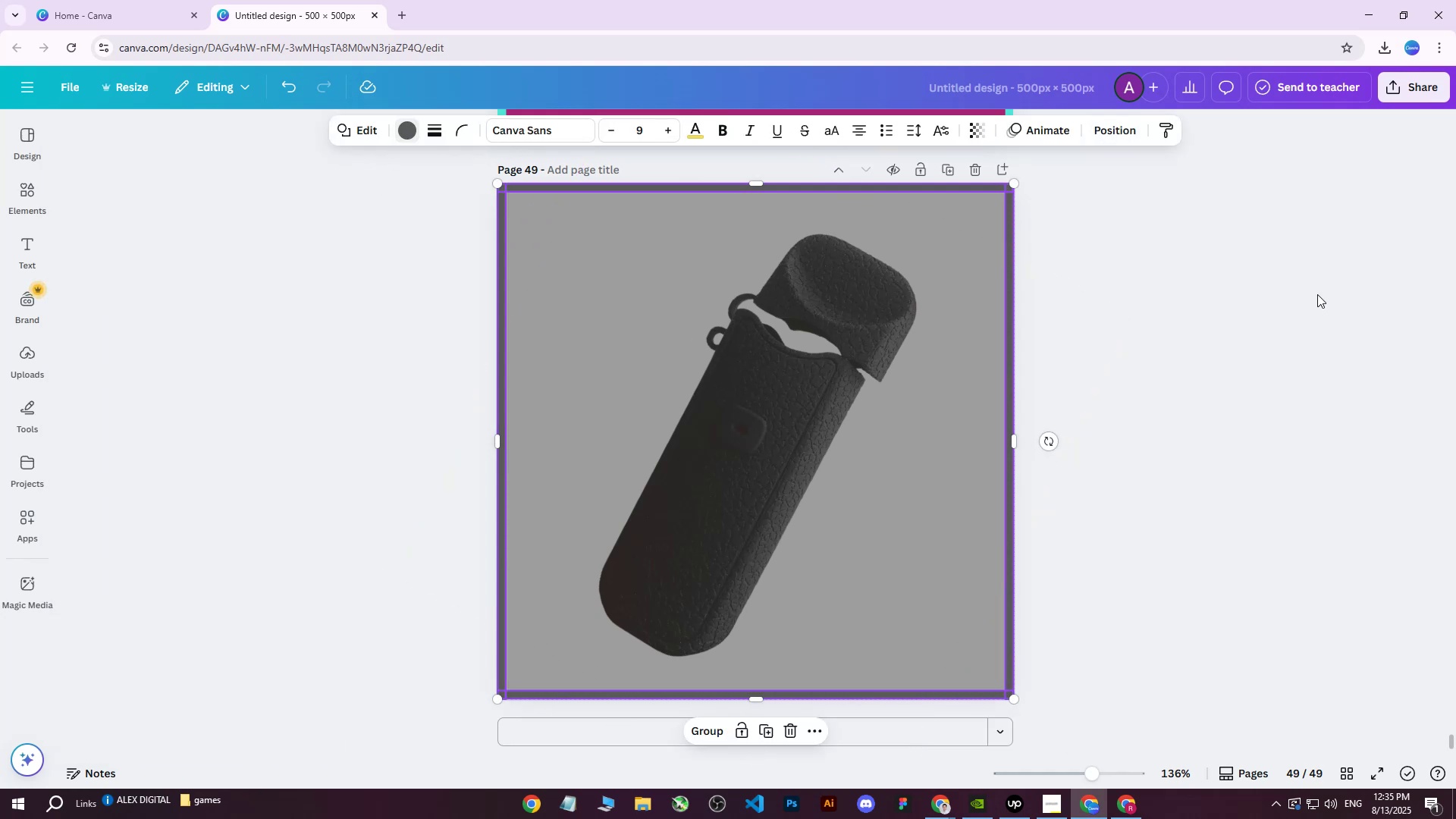 
double_click([1317, 294])
 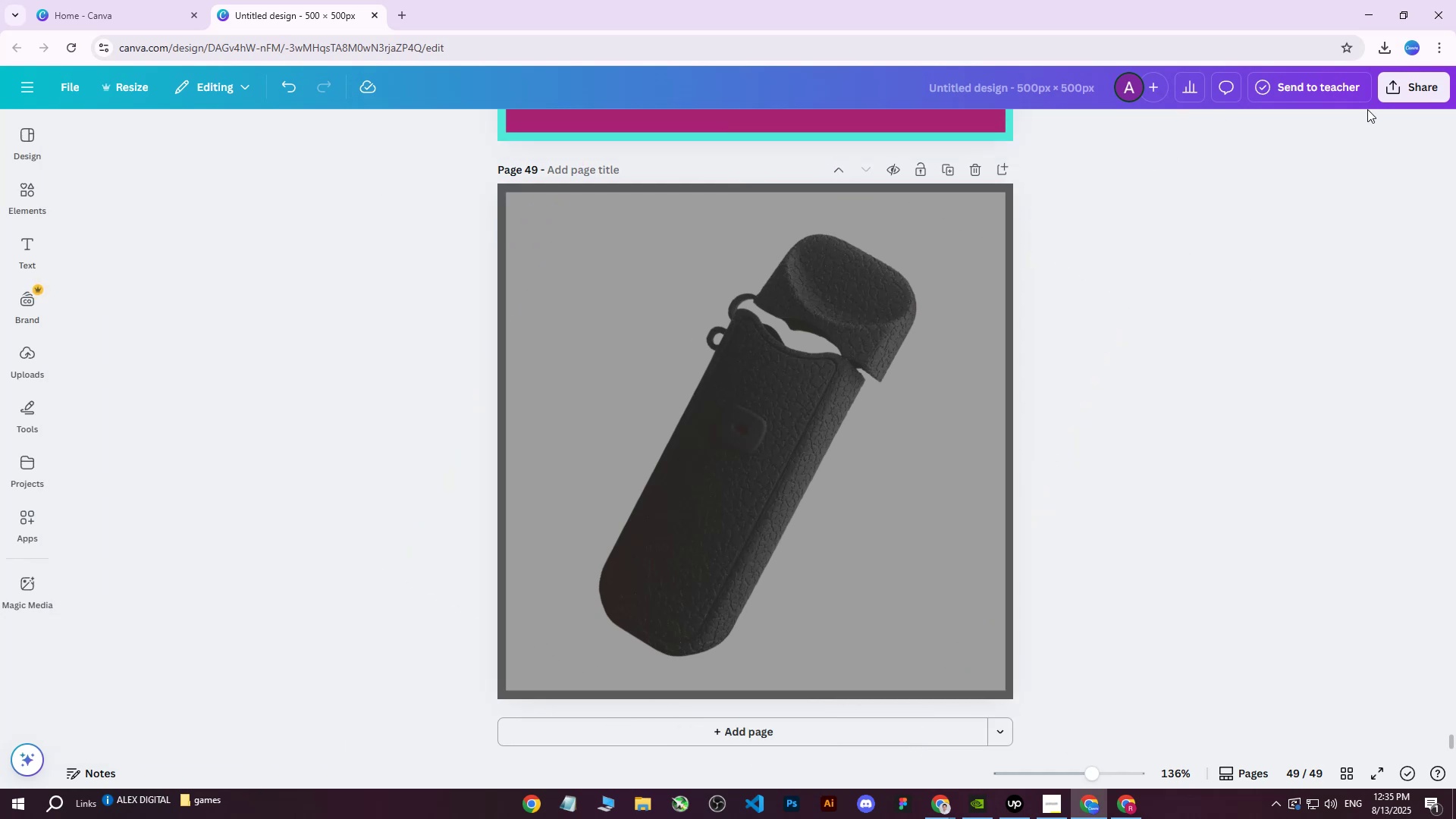 
left_click([1394, 93])
 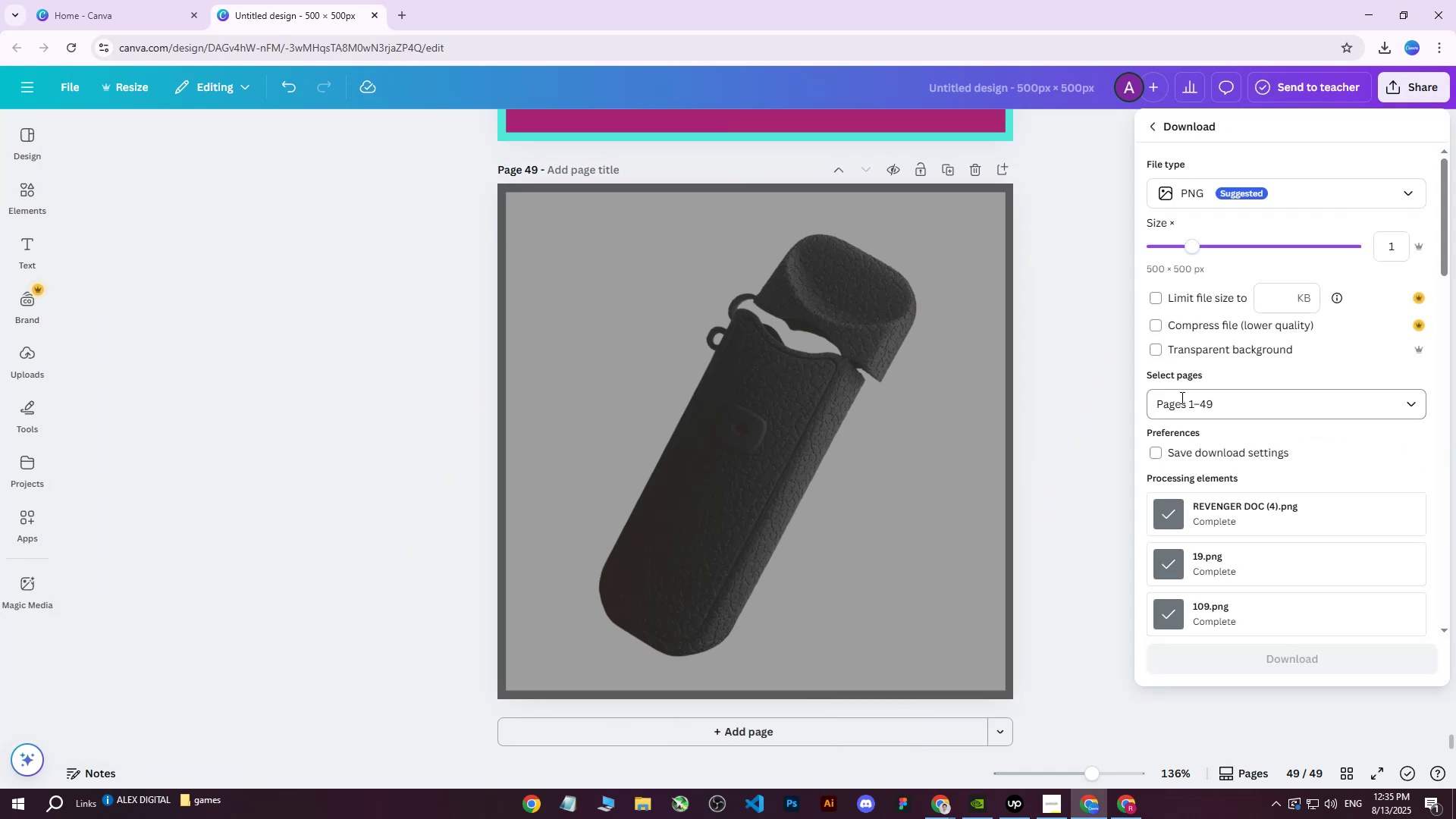 
double_click([1183, 408])
 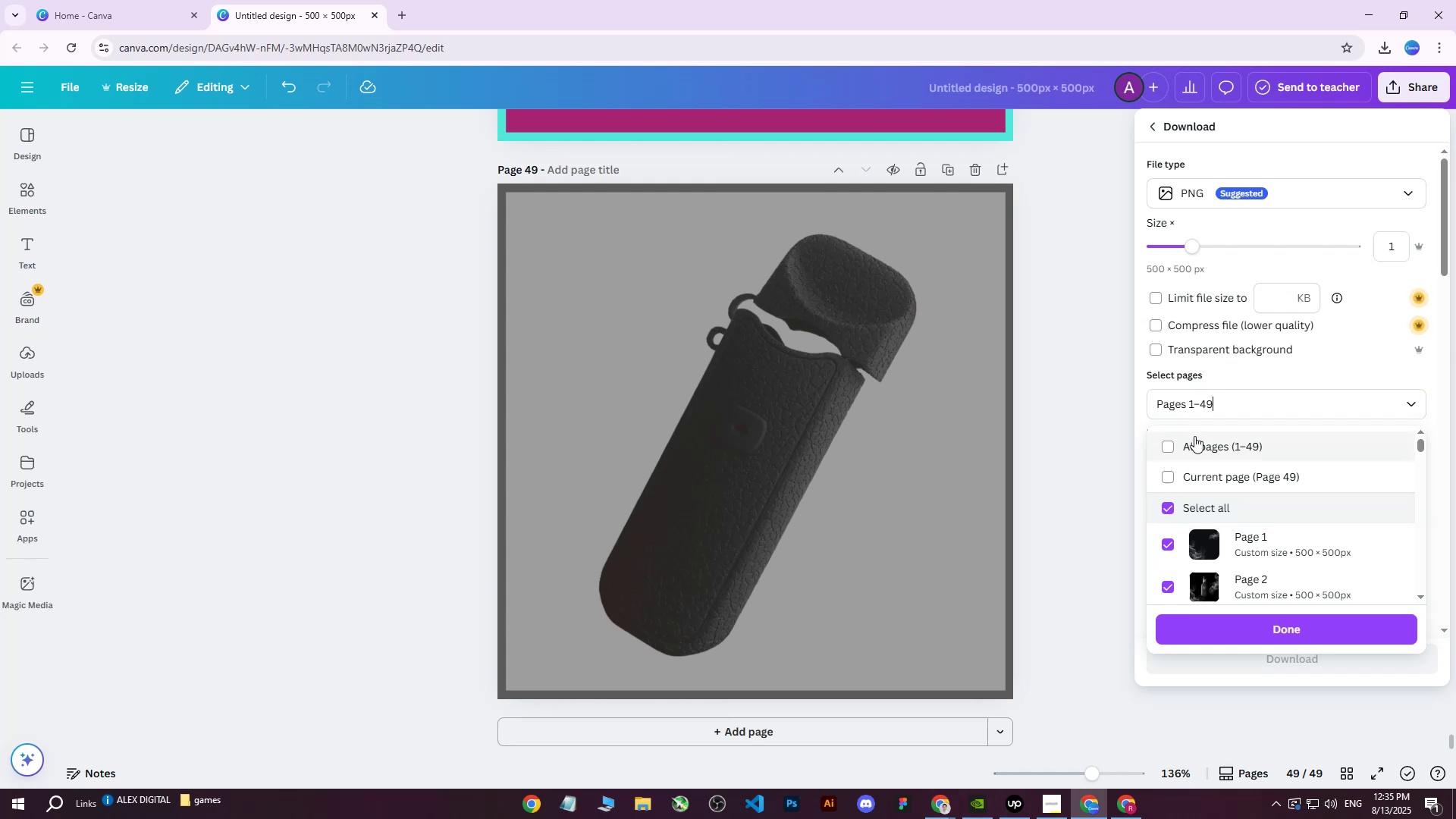 
triple_click([1194, 436])
 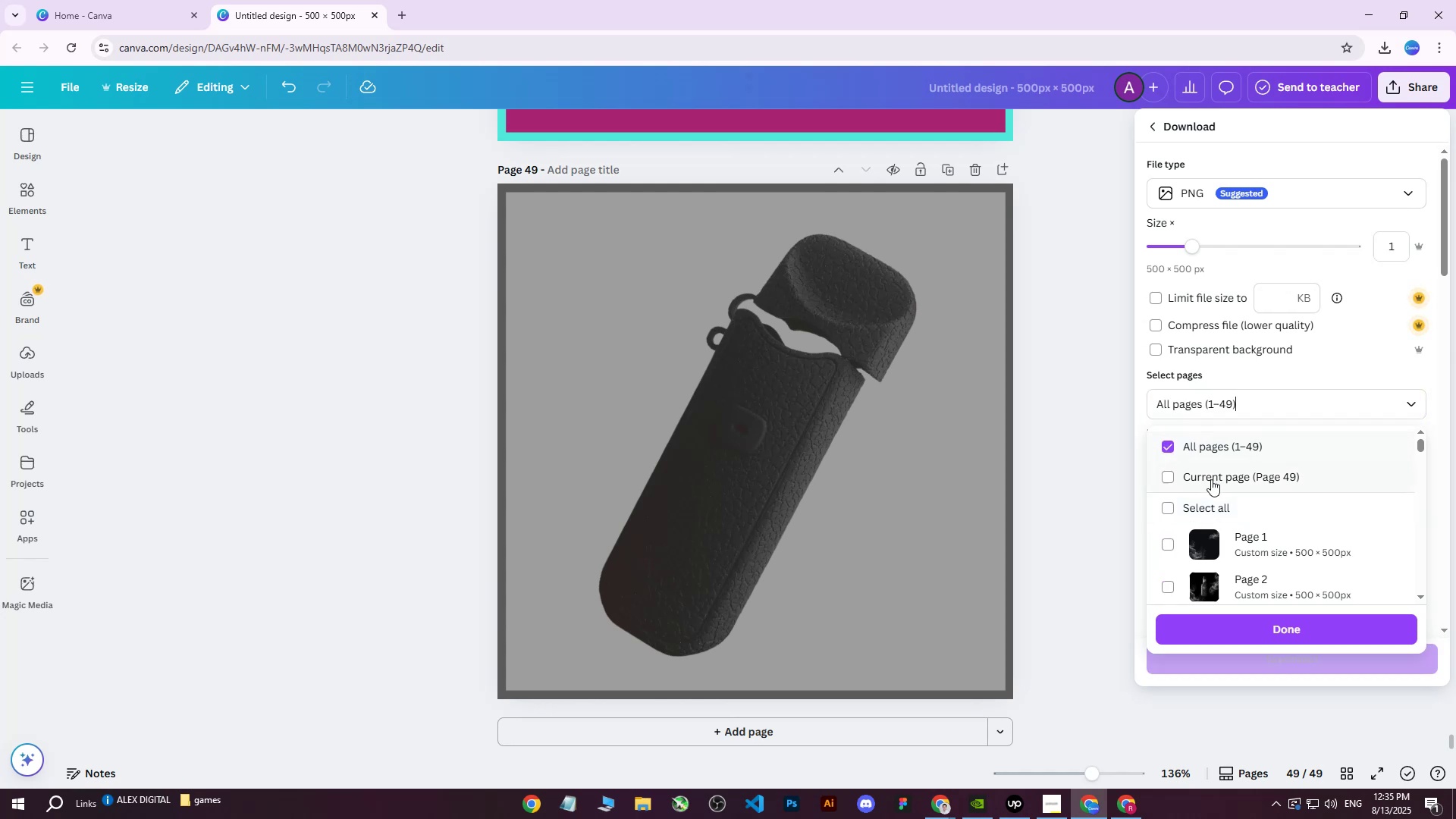 
triple_click([1211, 479])
 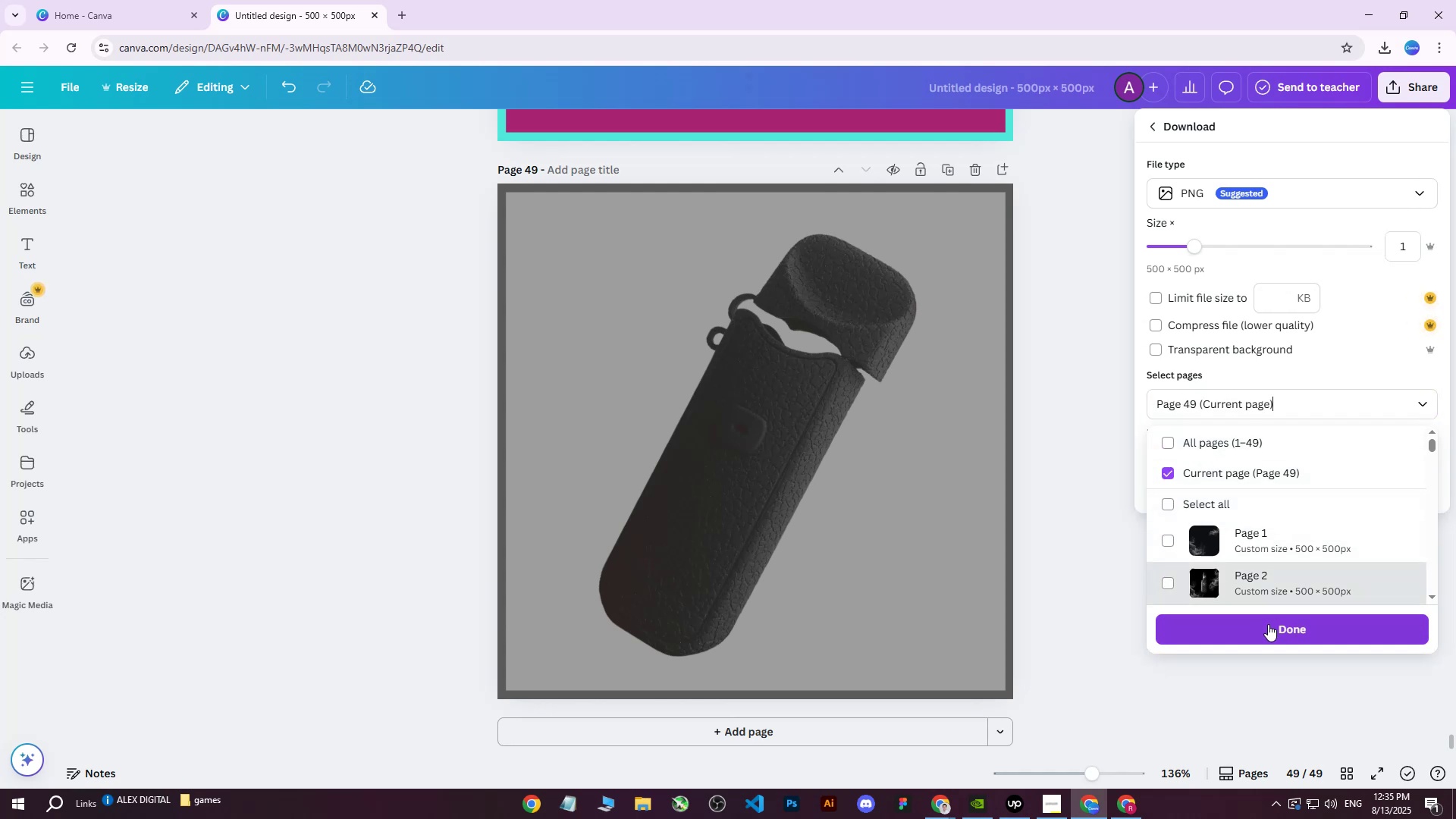 
left_click([1267, 626])
 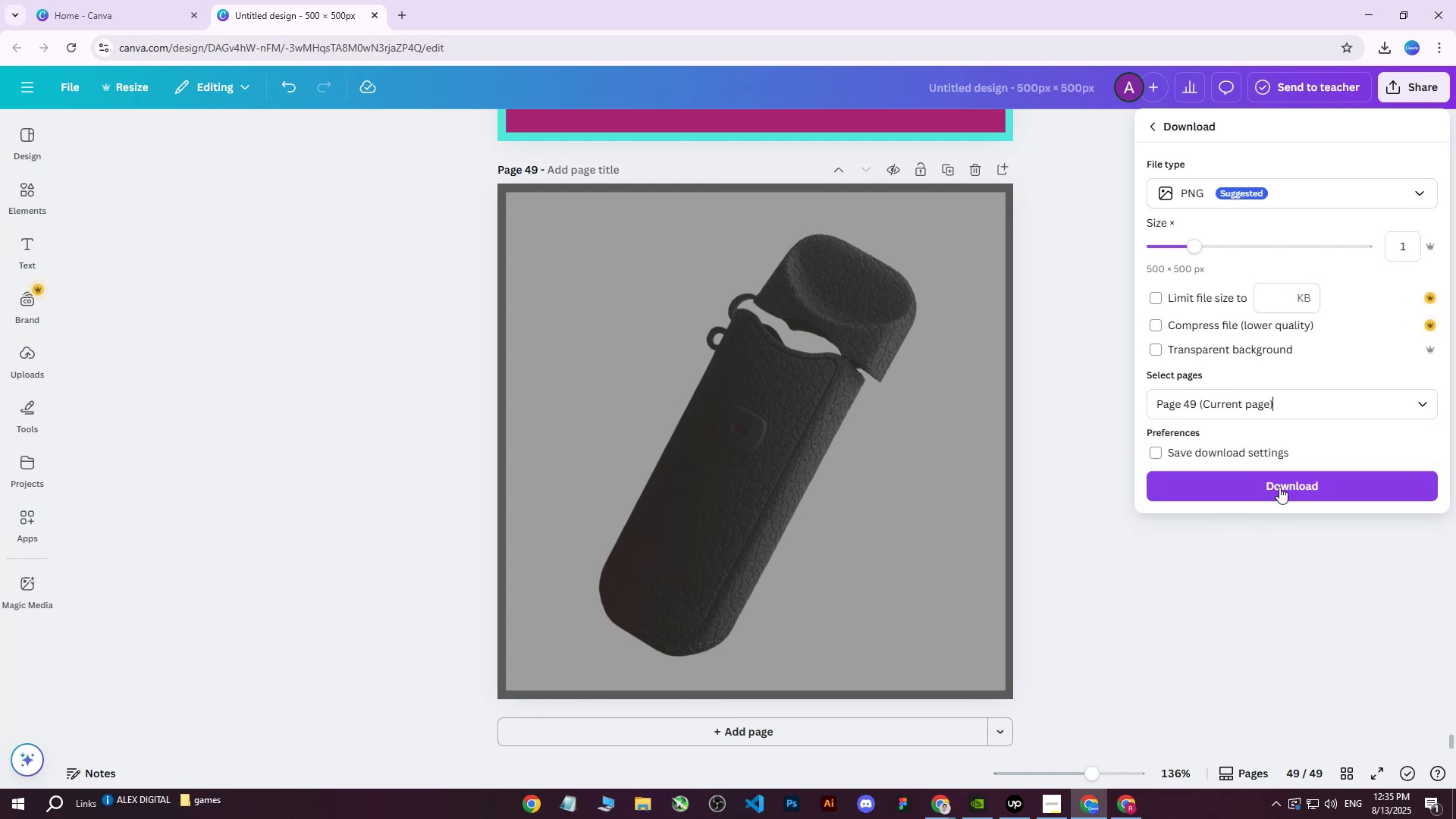 
left_click([1279, 479])
 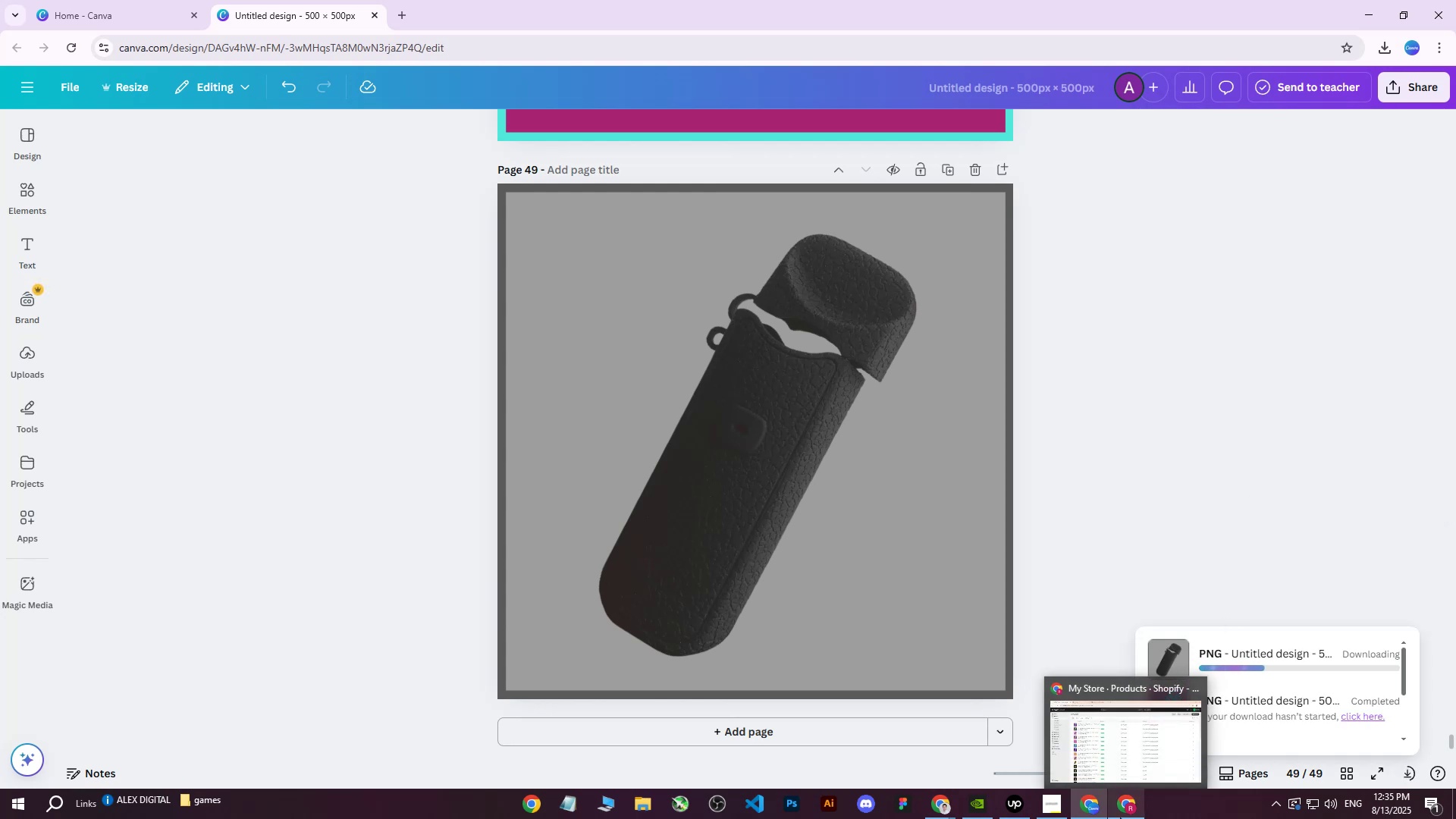 
left_click([1120, 815])
 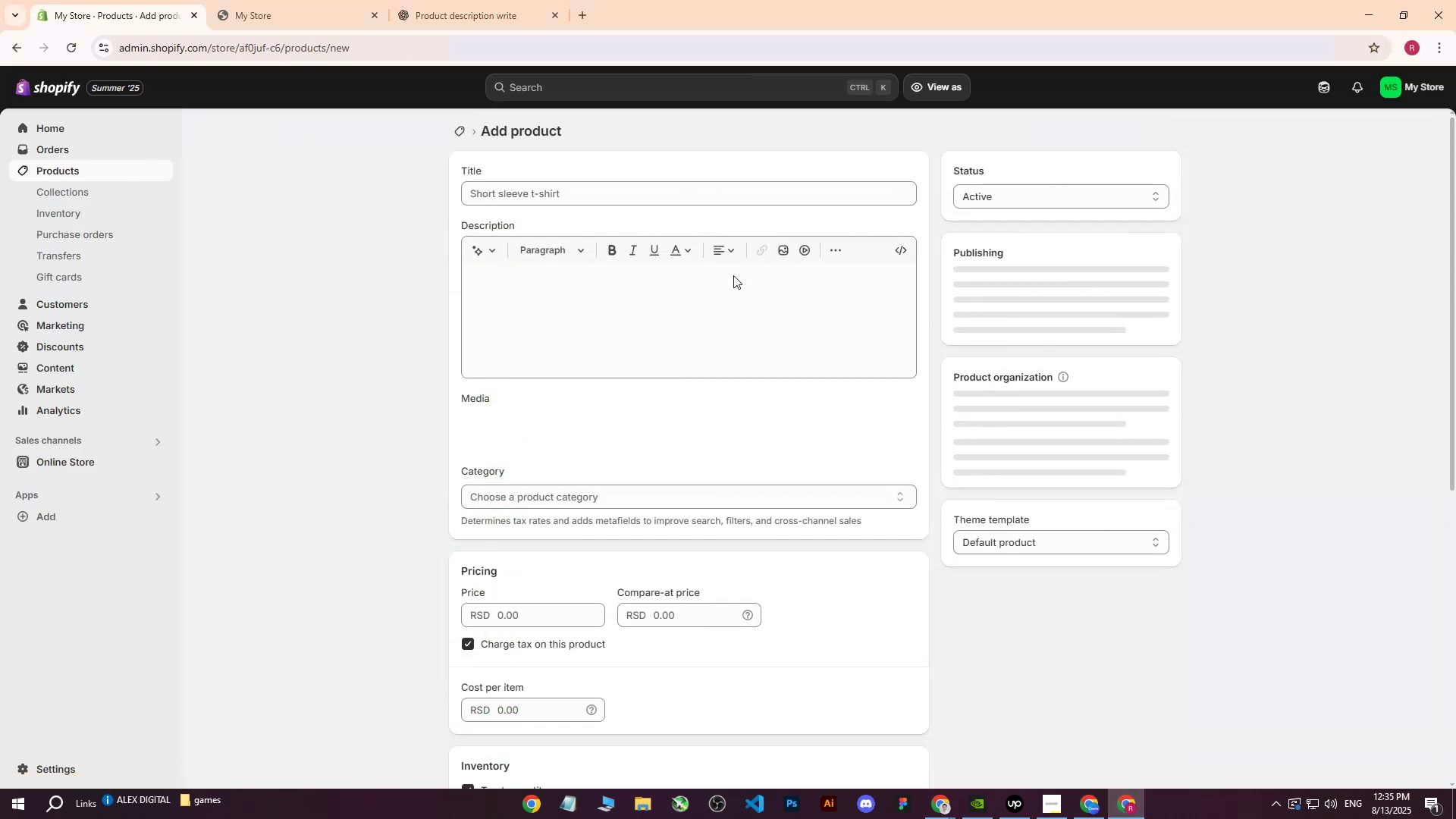 
left_click([579, 283])
 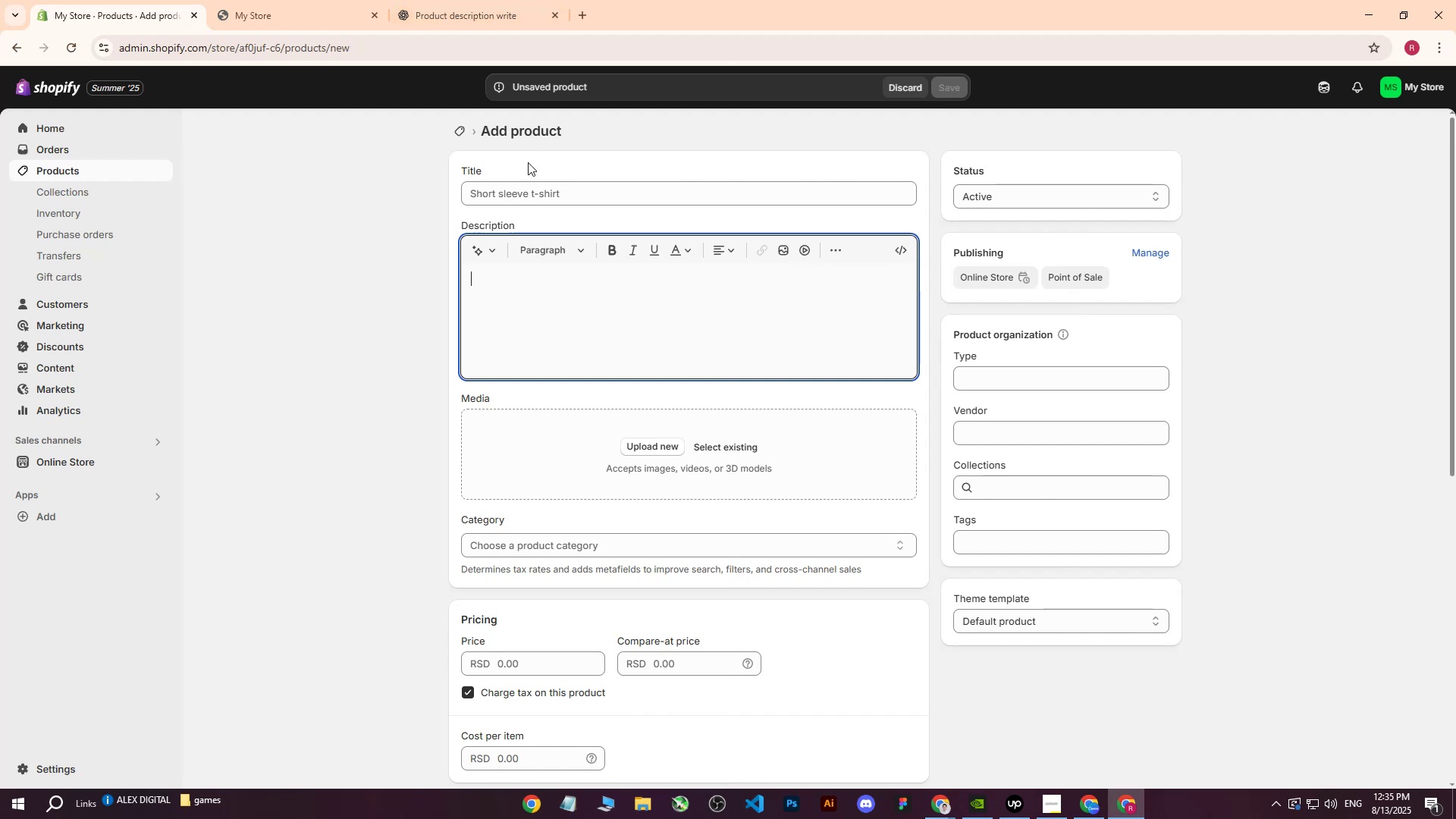 
left_click([58, 176])
 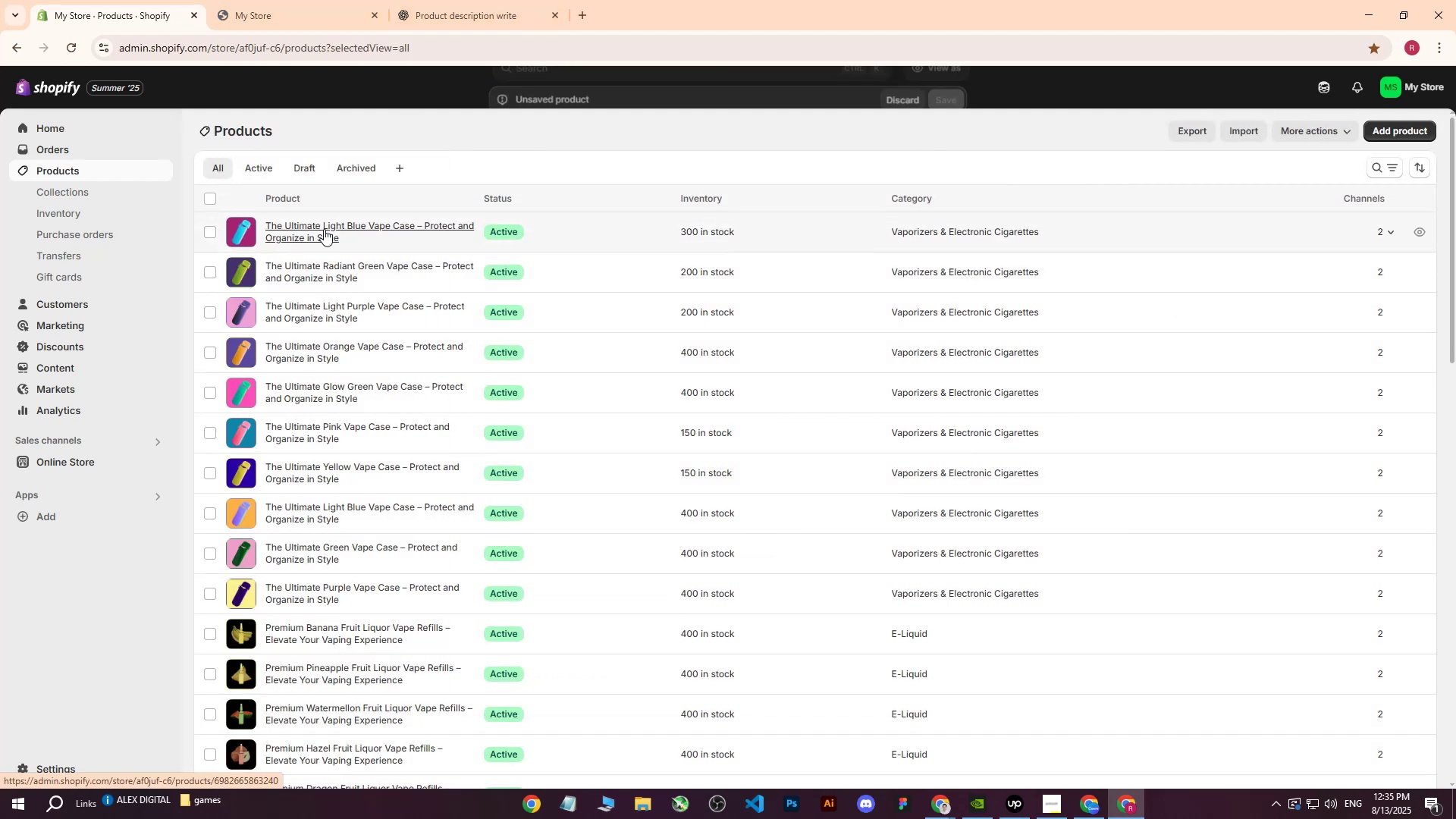 
left_click([324, 229])
 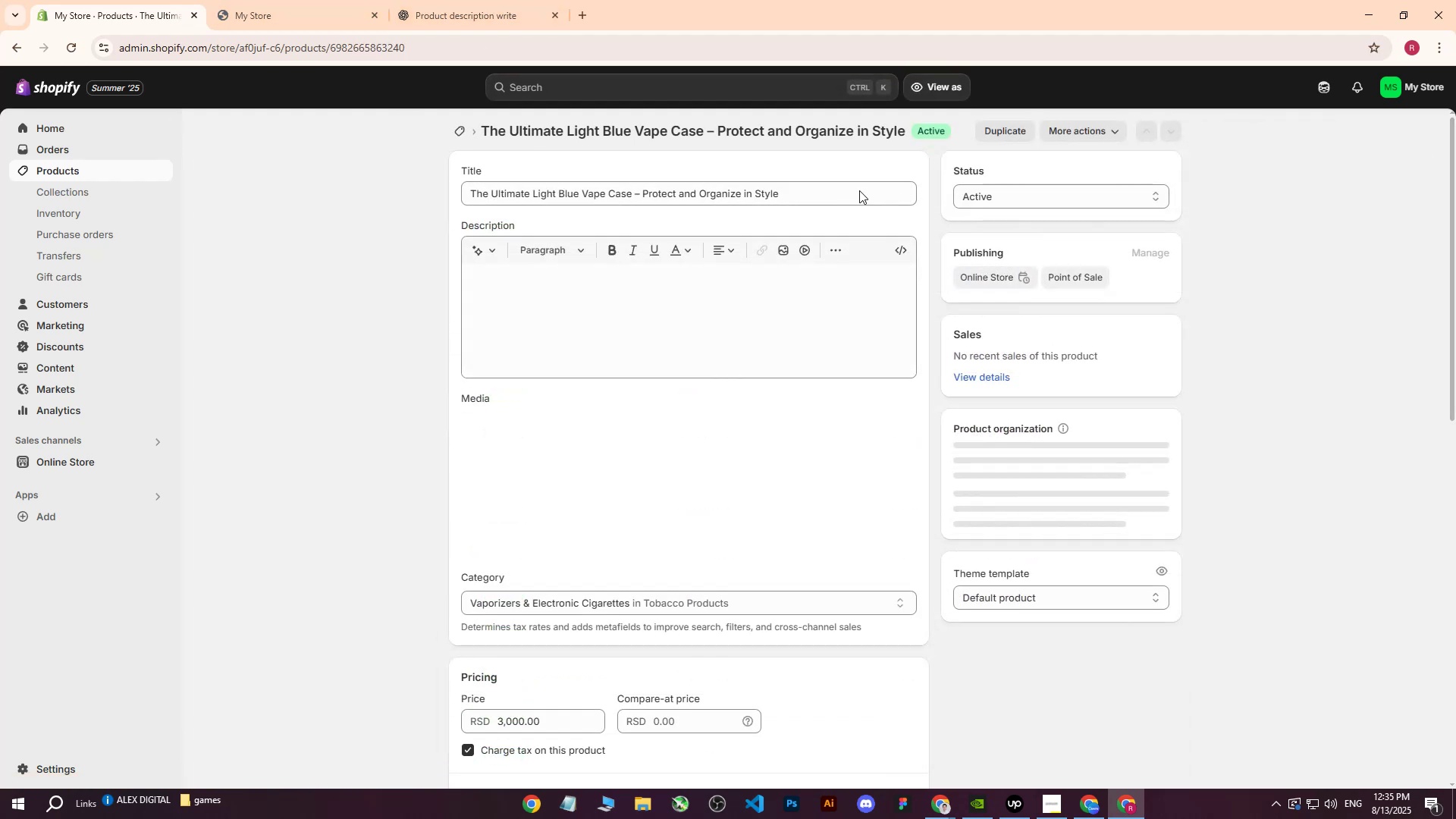 
left_click_drag(start_coordinate=[872, 190], to_coordinate=[383, 196])
 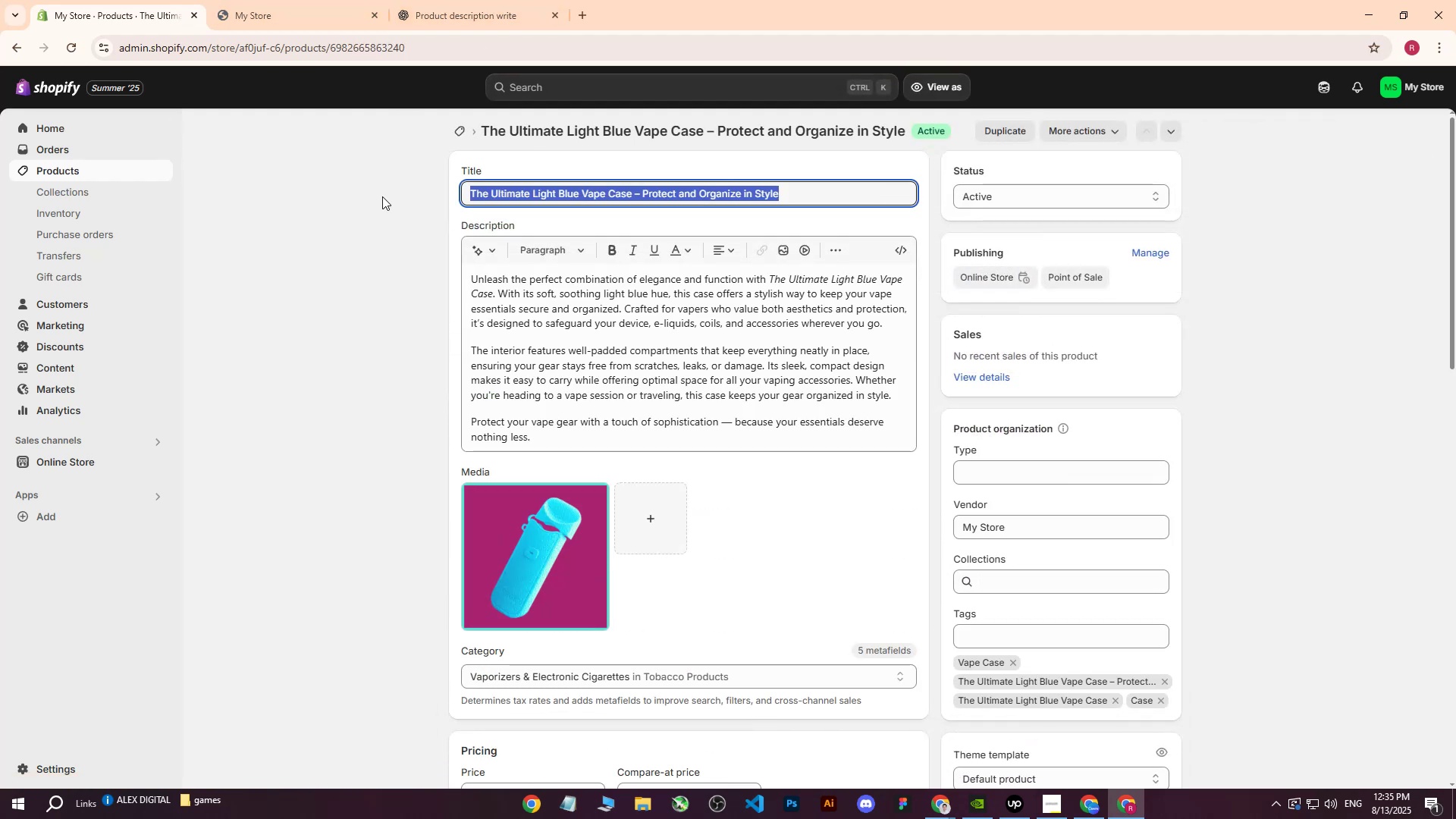 
key(Control+ControlLeft)
 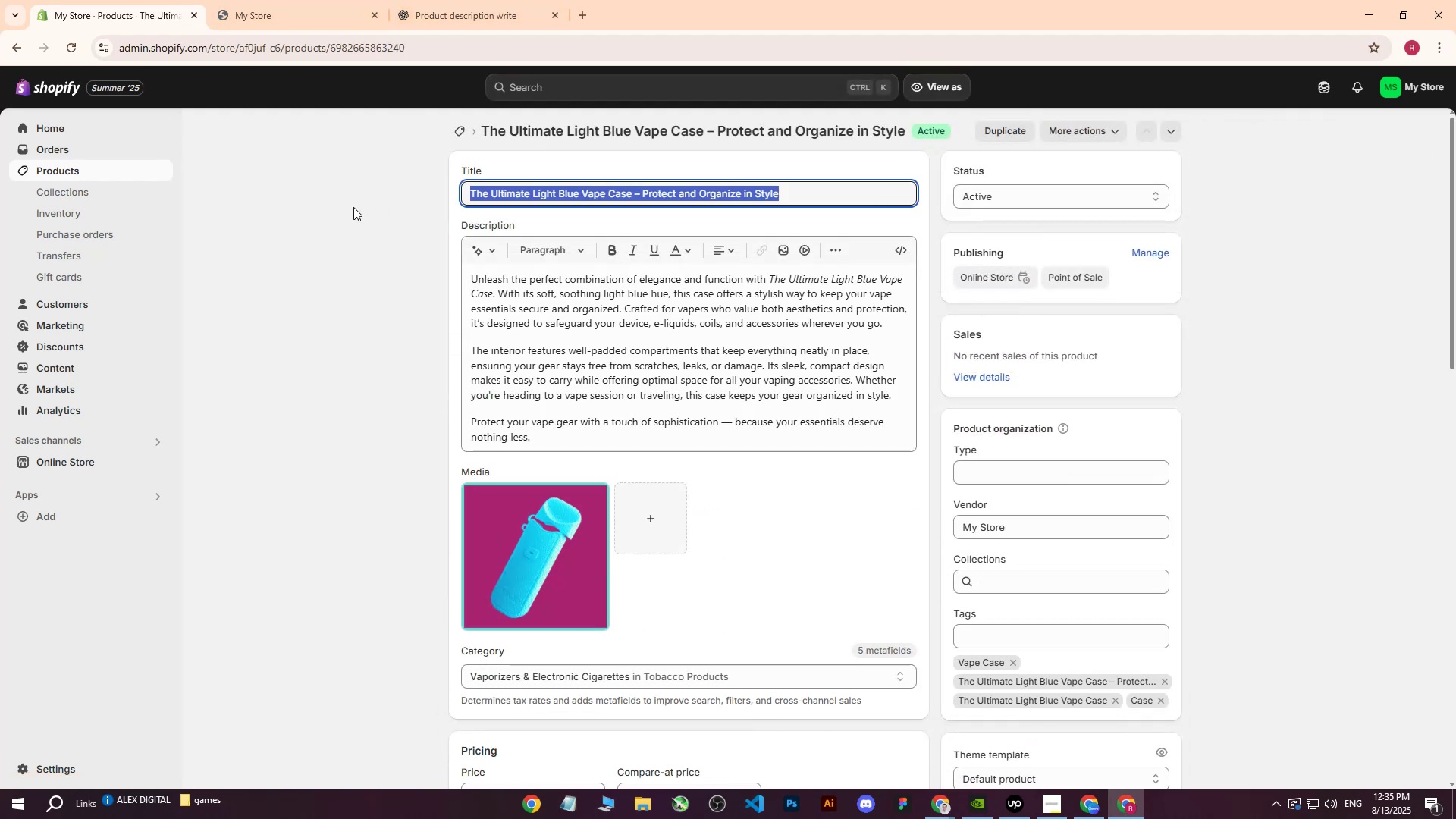 
key(Control+C)
 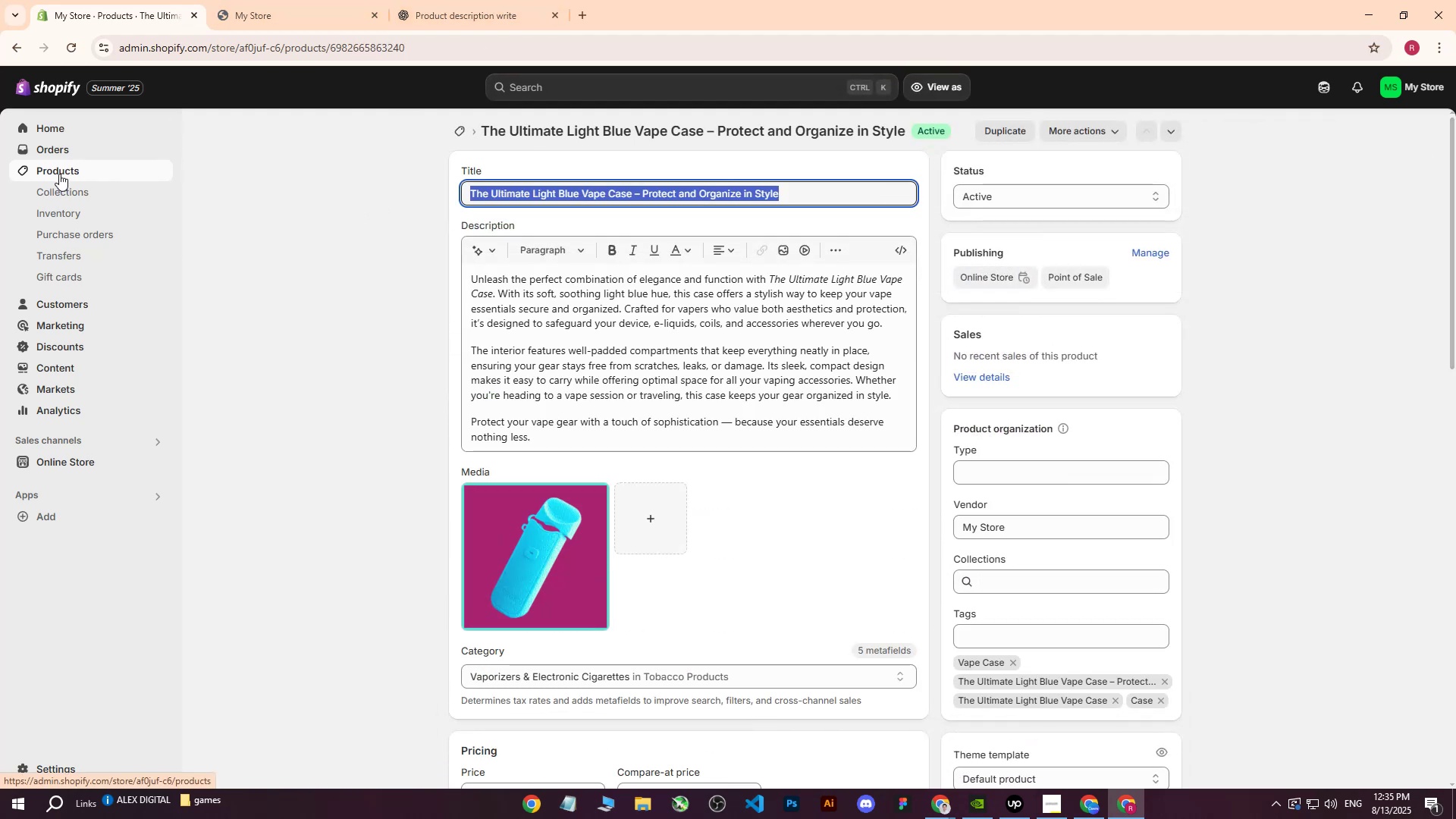 
left_click([58, 171])
 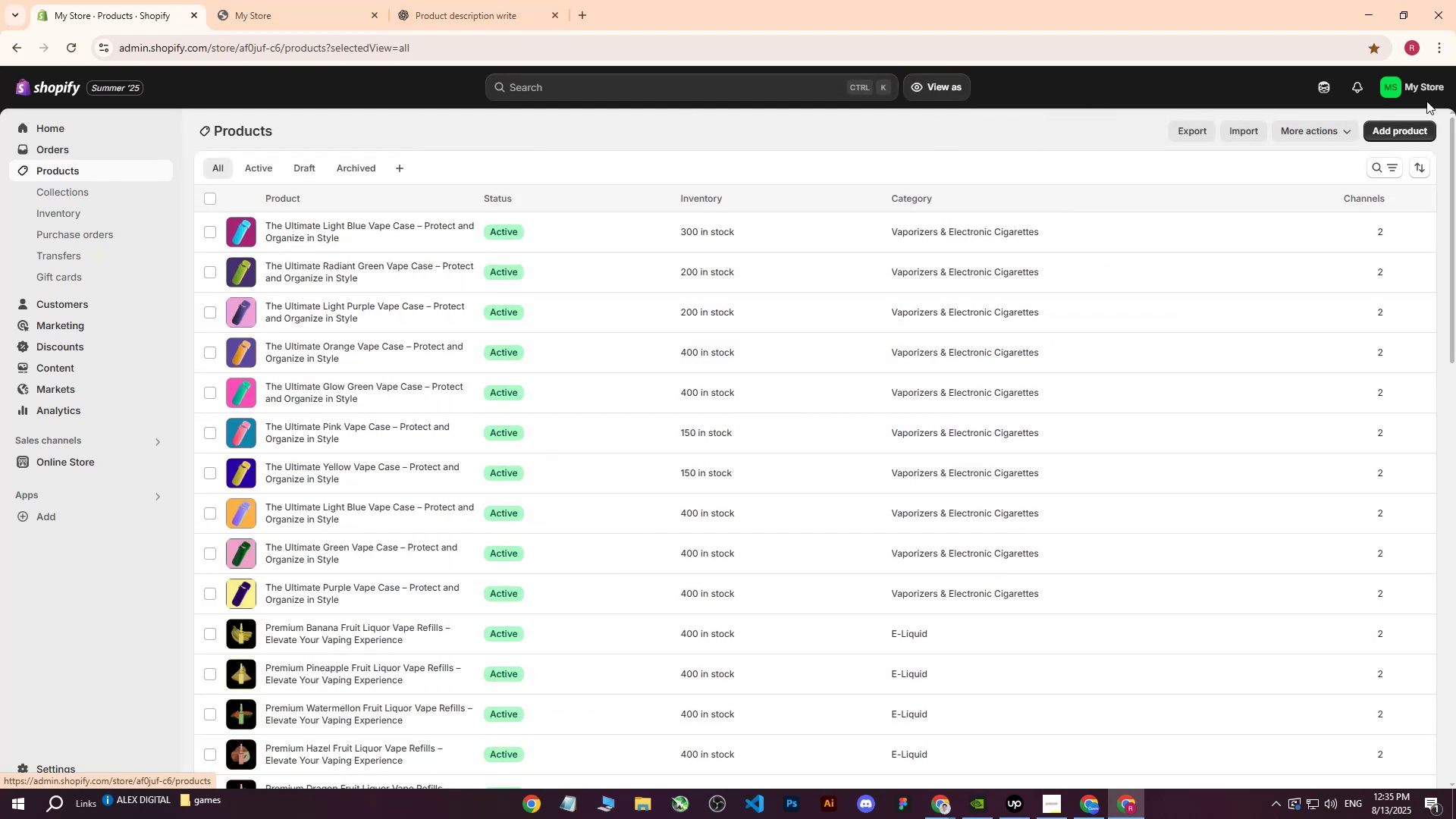 
left_click([1413, 128])
 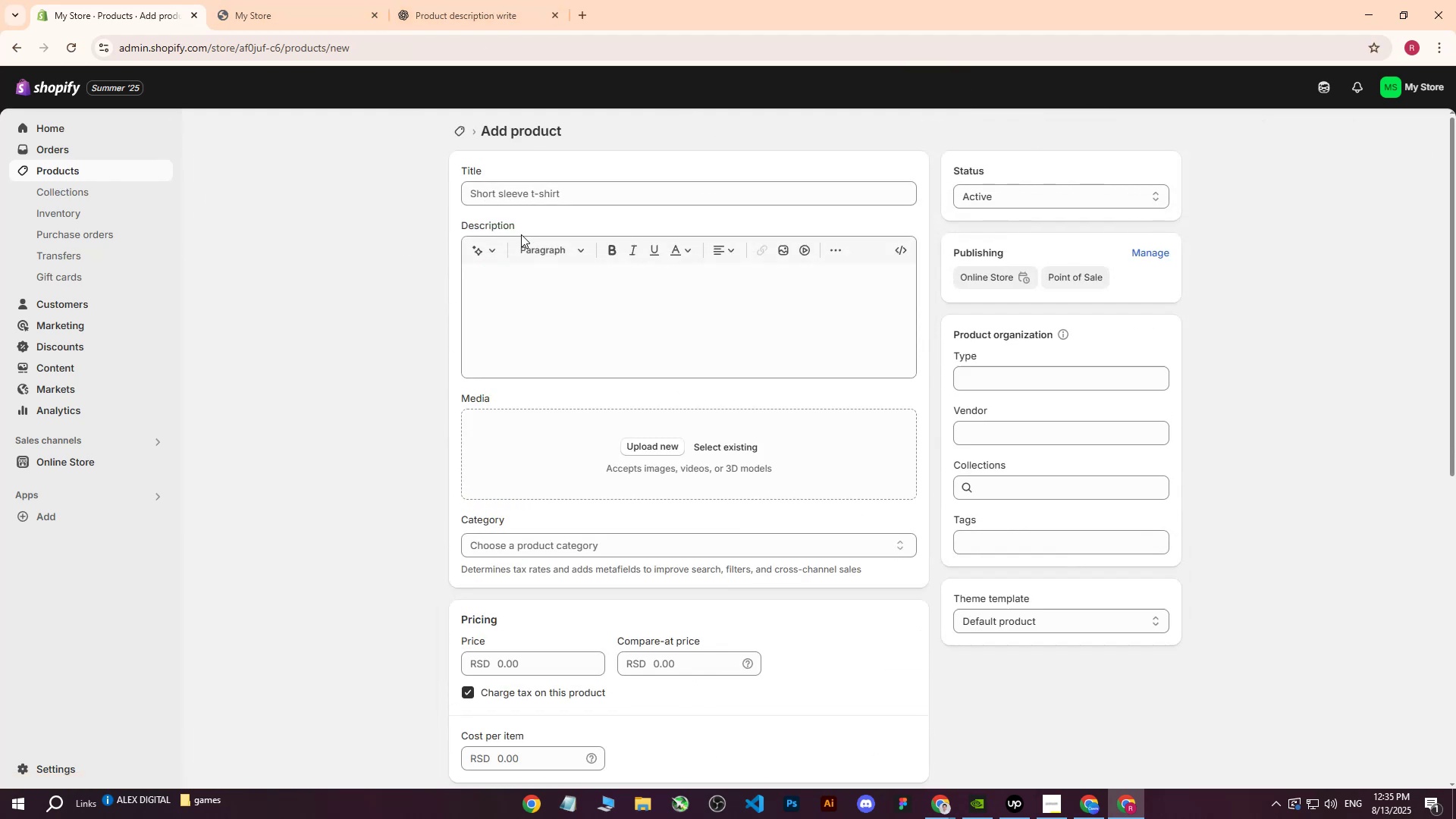 
left_click([544, 189])
 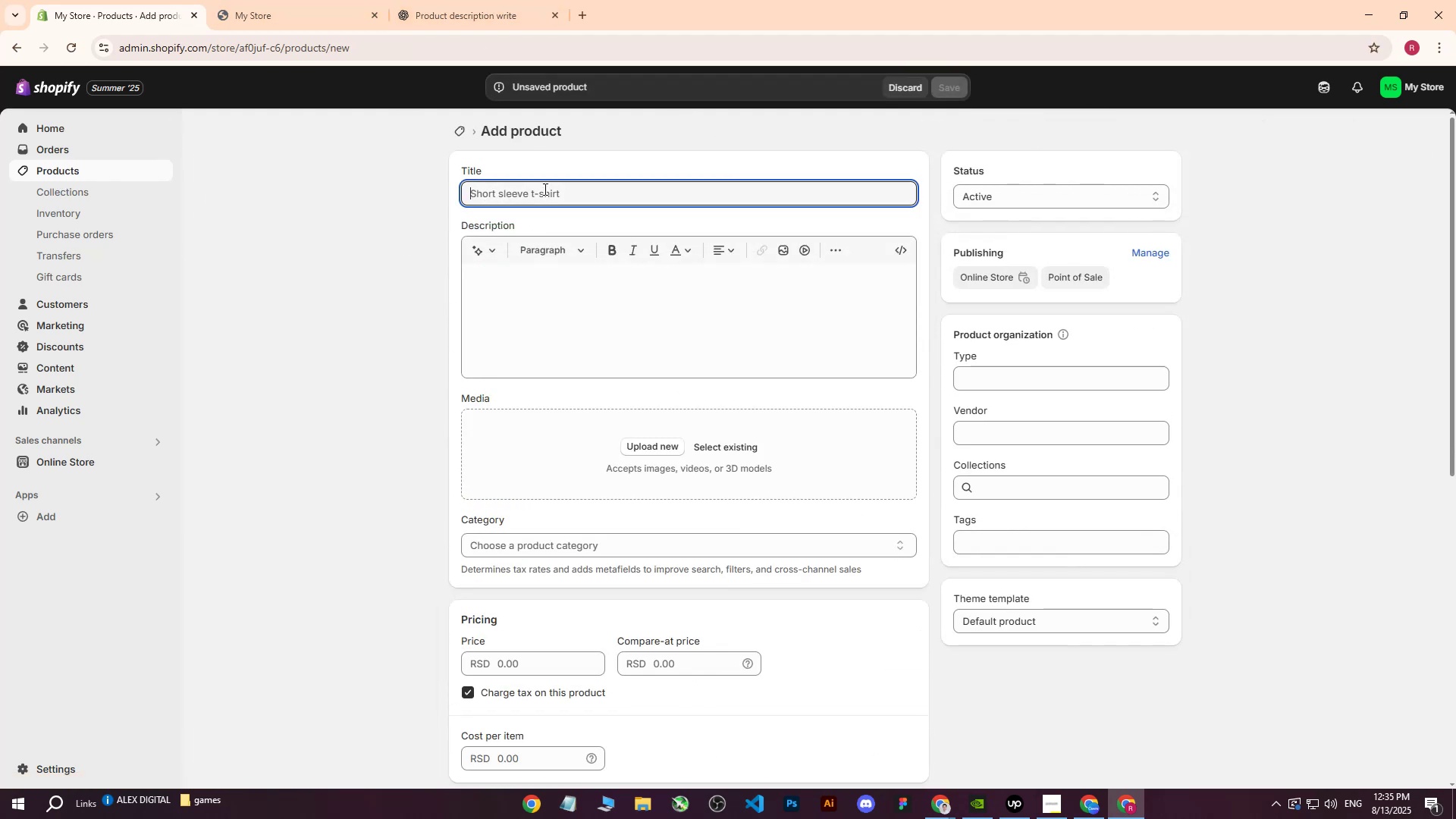 
key(Control+ControlLeft)
 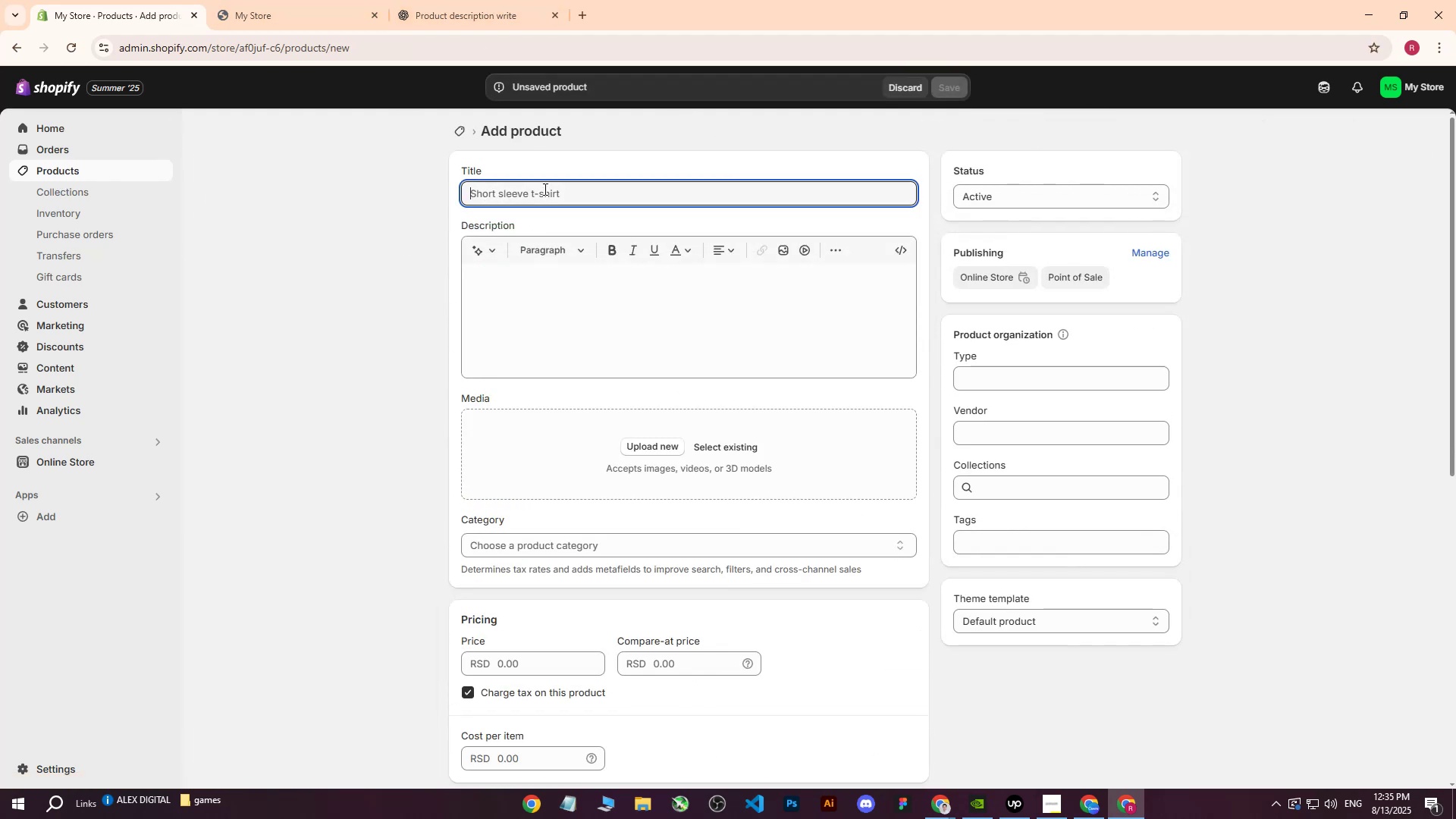 
key(Control+V)
 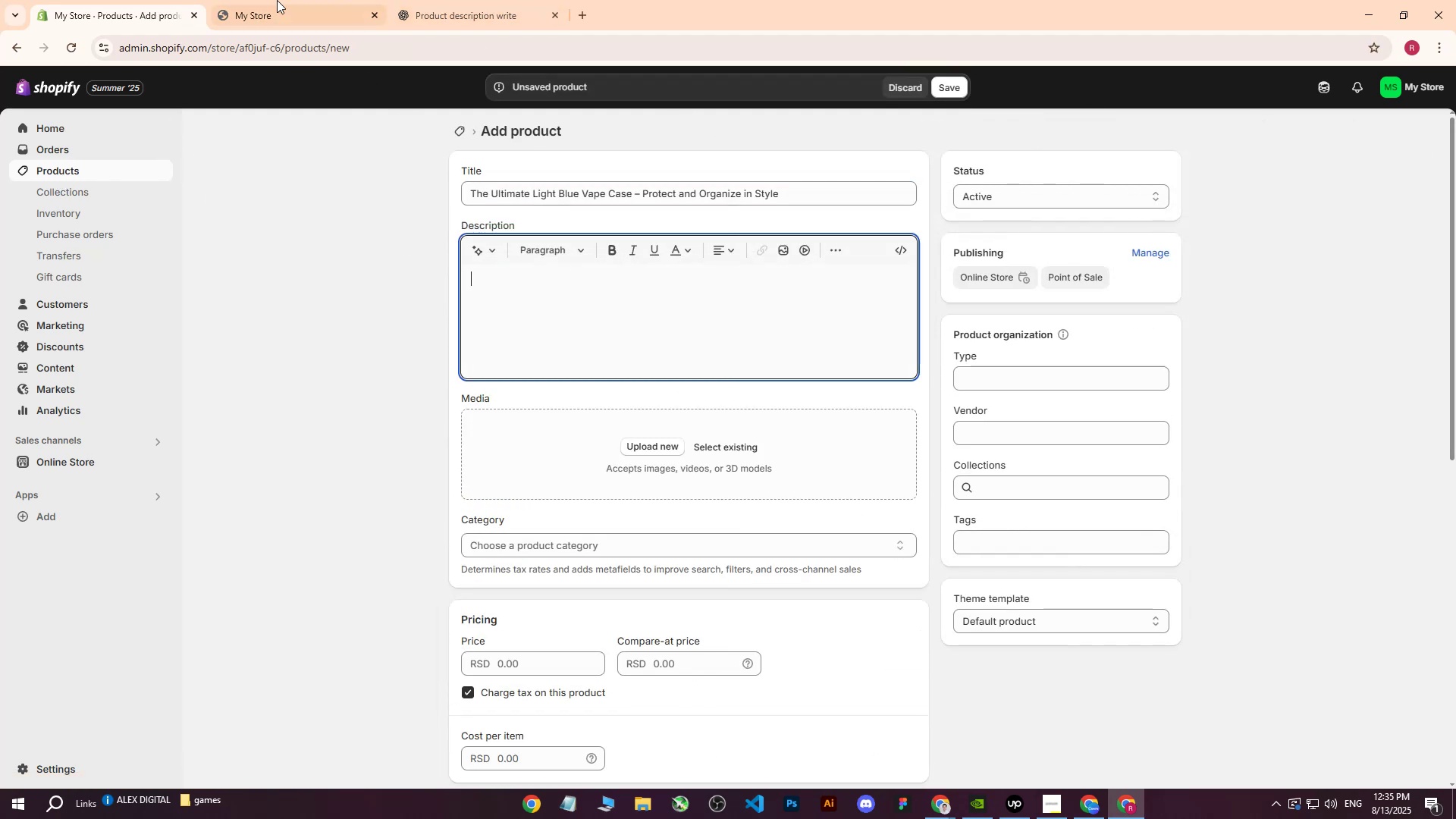 
left_click([488, 0])
 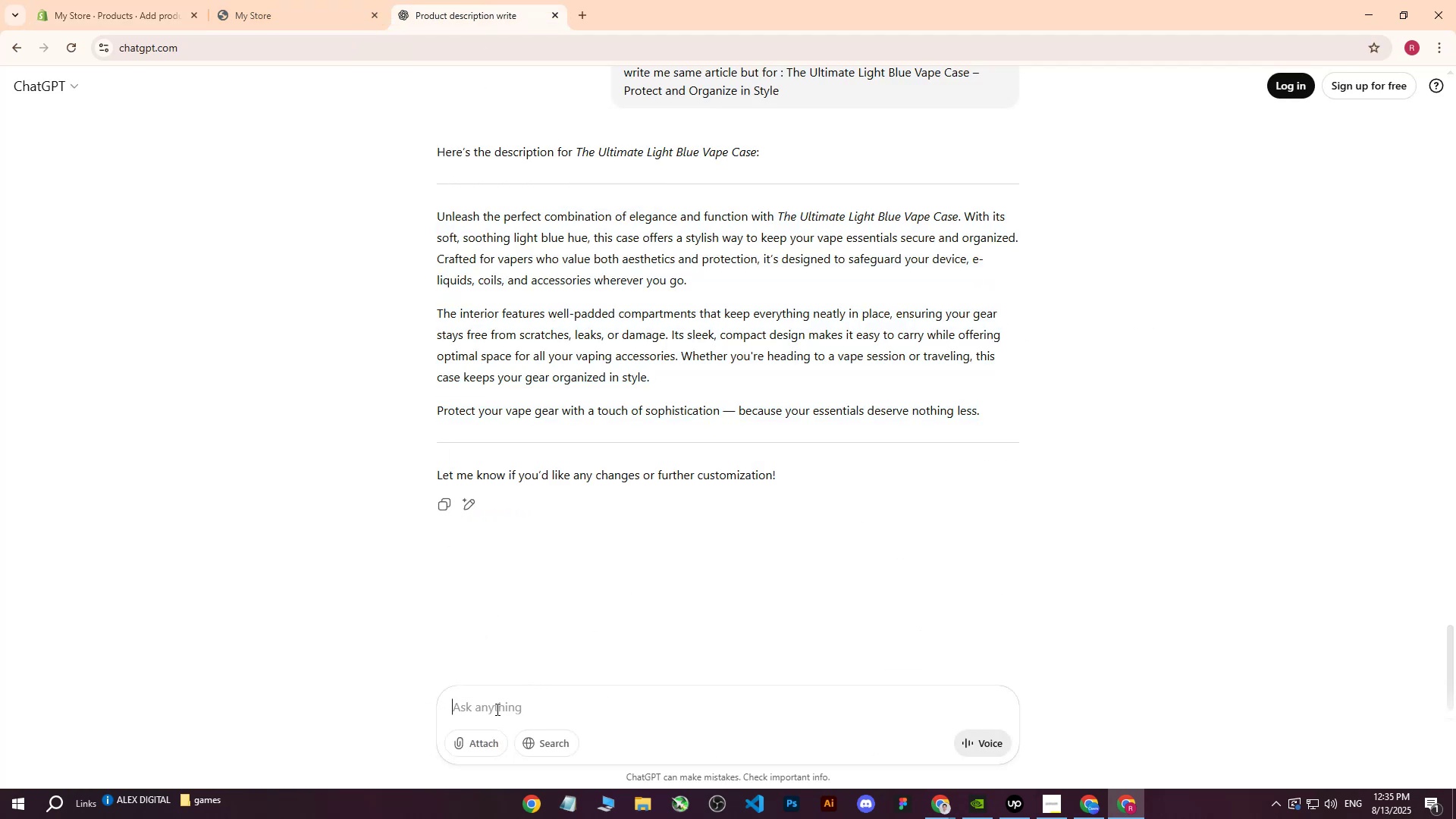 
type(wrie)
key(Backspace)
type(me)
key(Backspace)
key(Backspace)
type(te me same article but for : )
 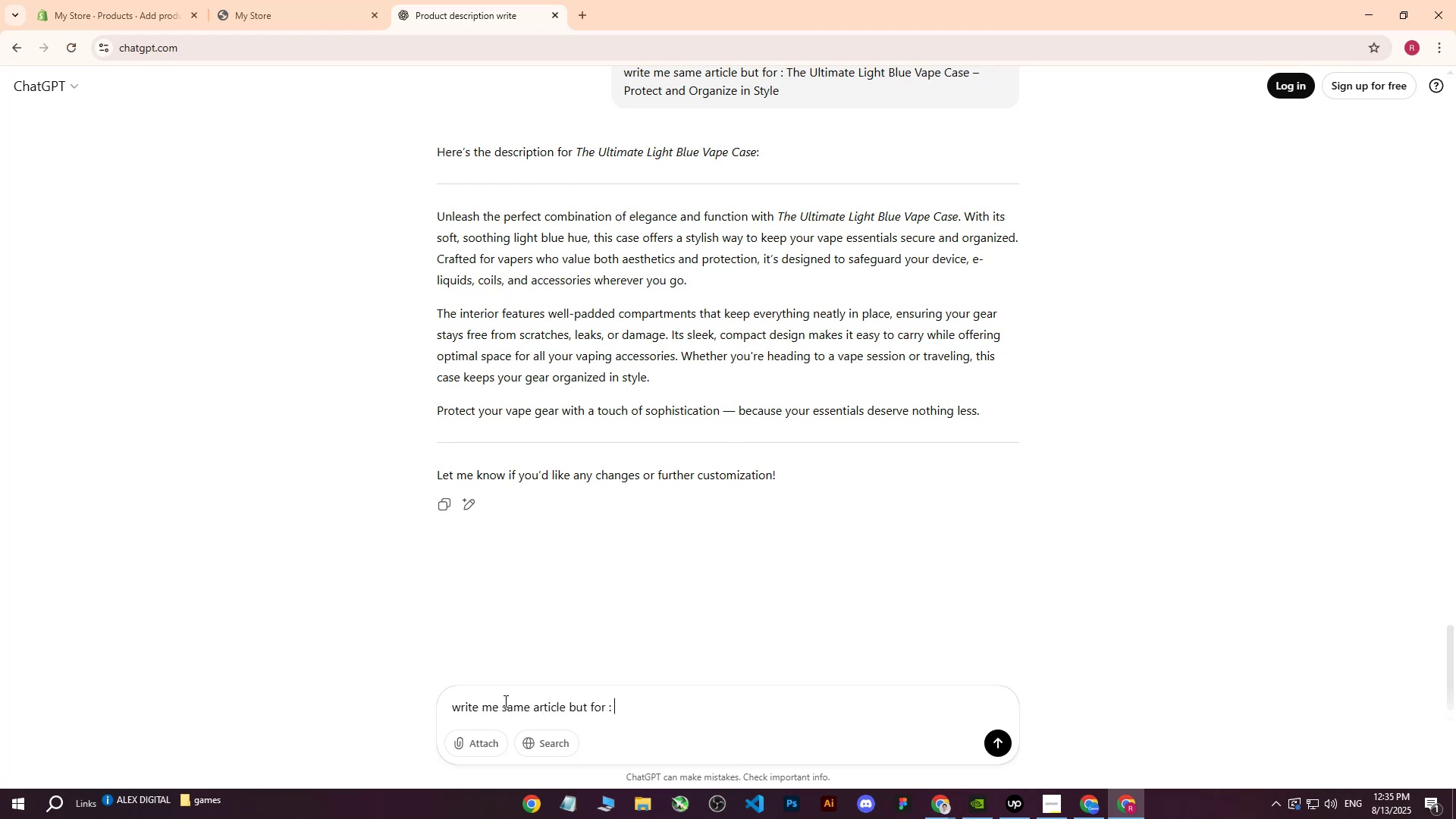 
key(Control+ControlLeft)
 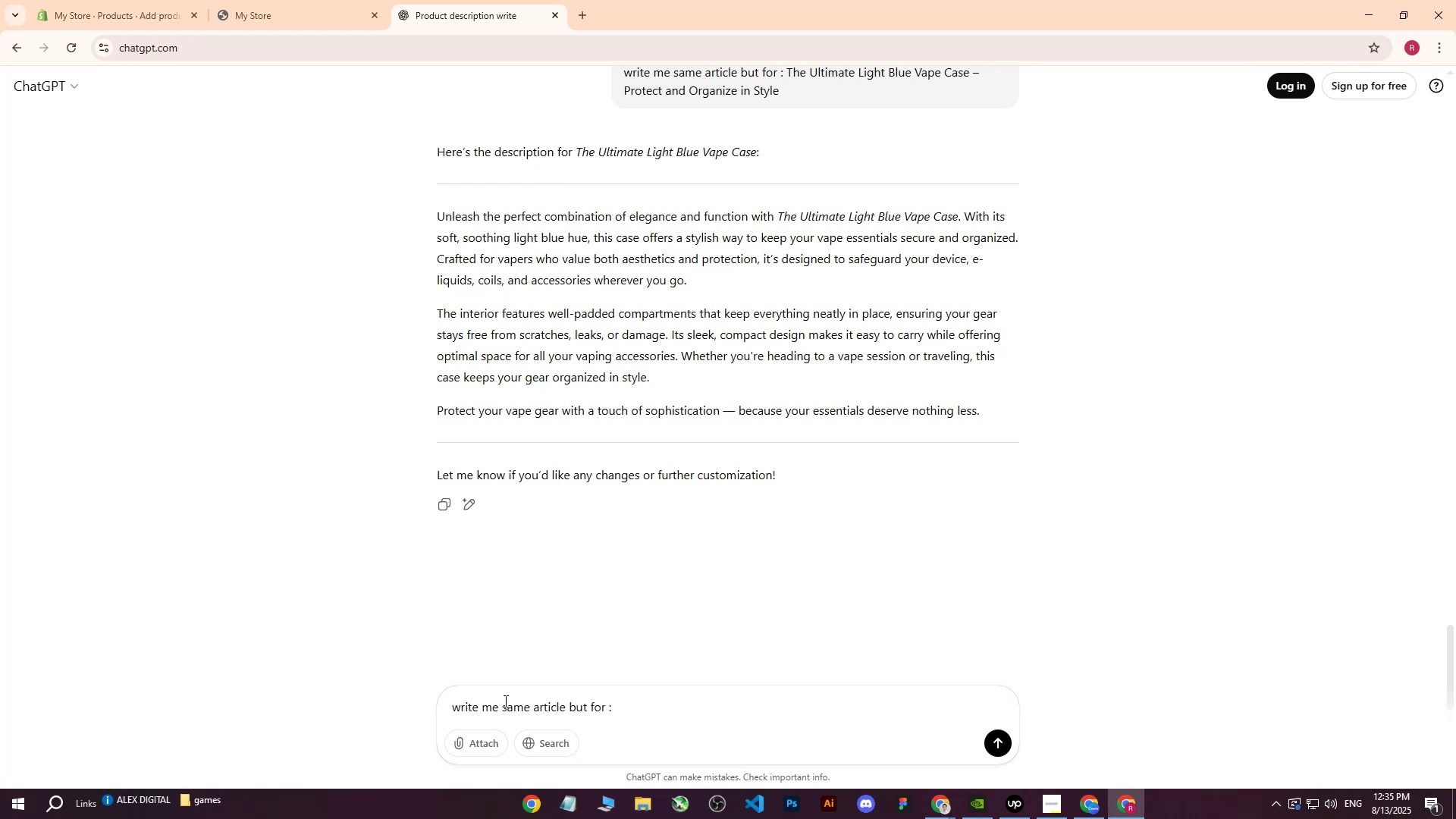 
key(Control+ControlLeft)
 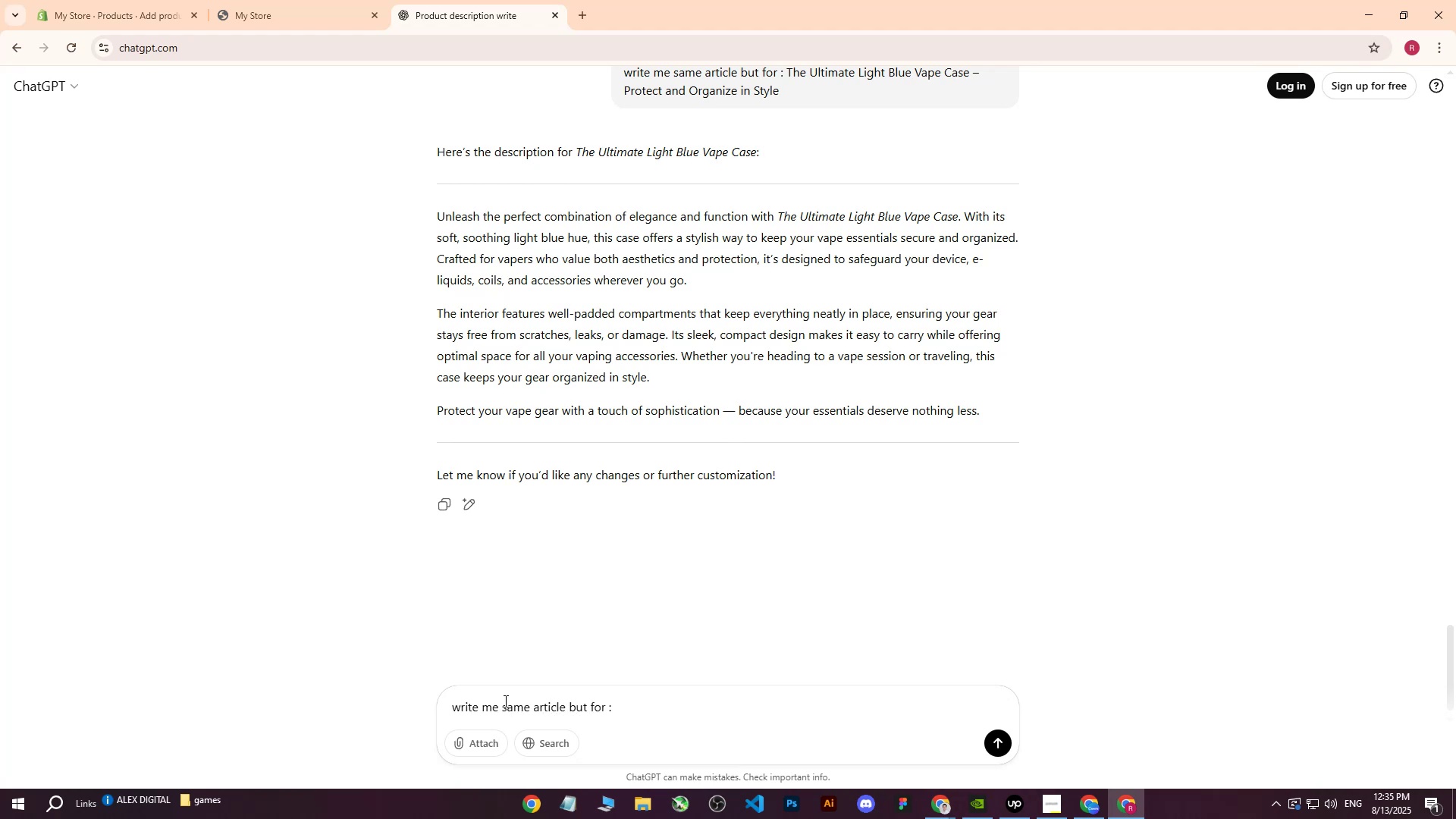 
key(Control+V)
 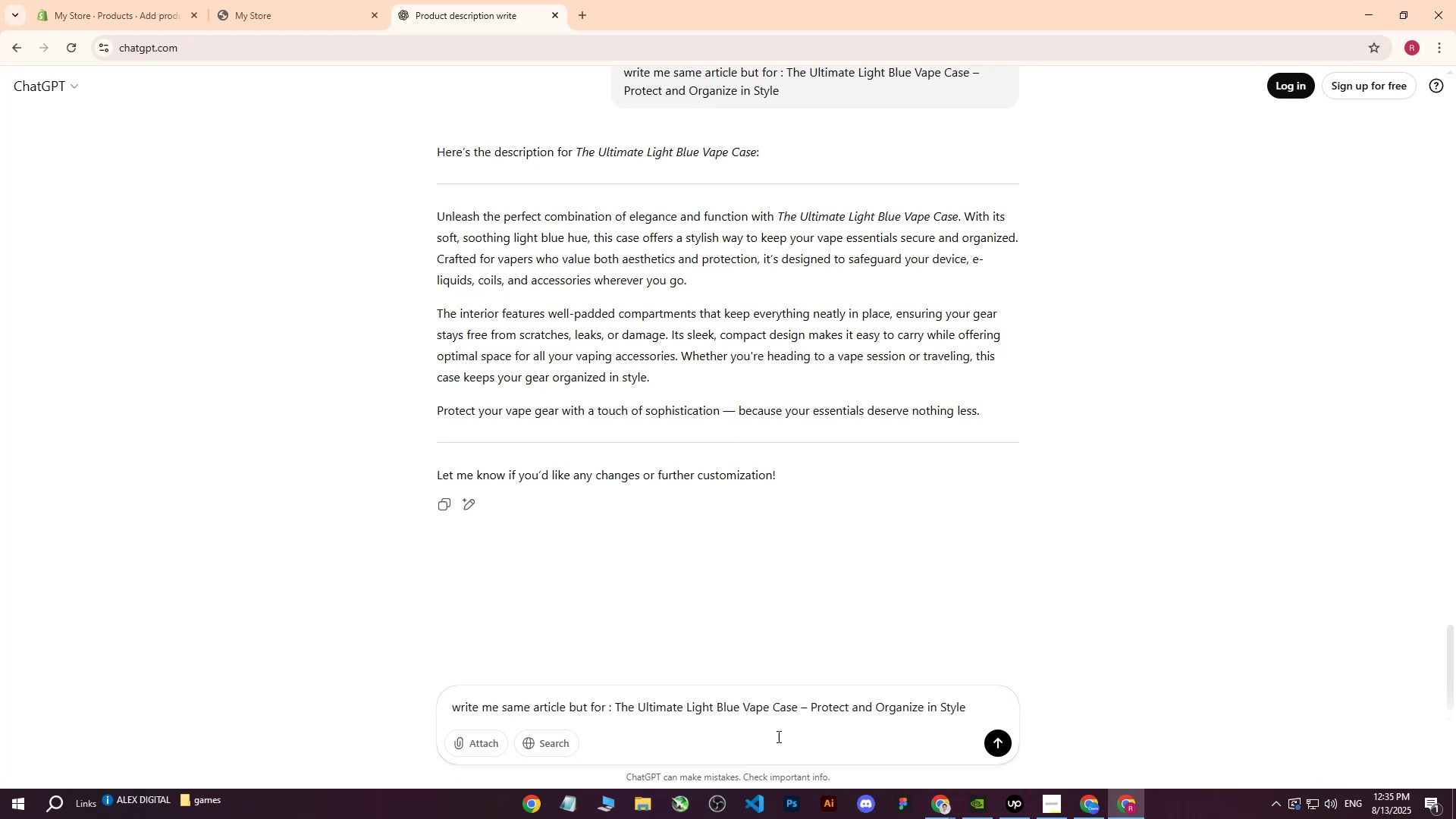 
left_click_drag(start_coordinate=[736, 711], to_coordinate=[686, 714])
 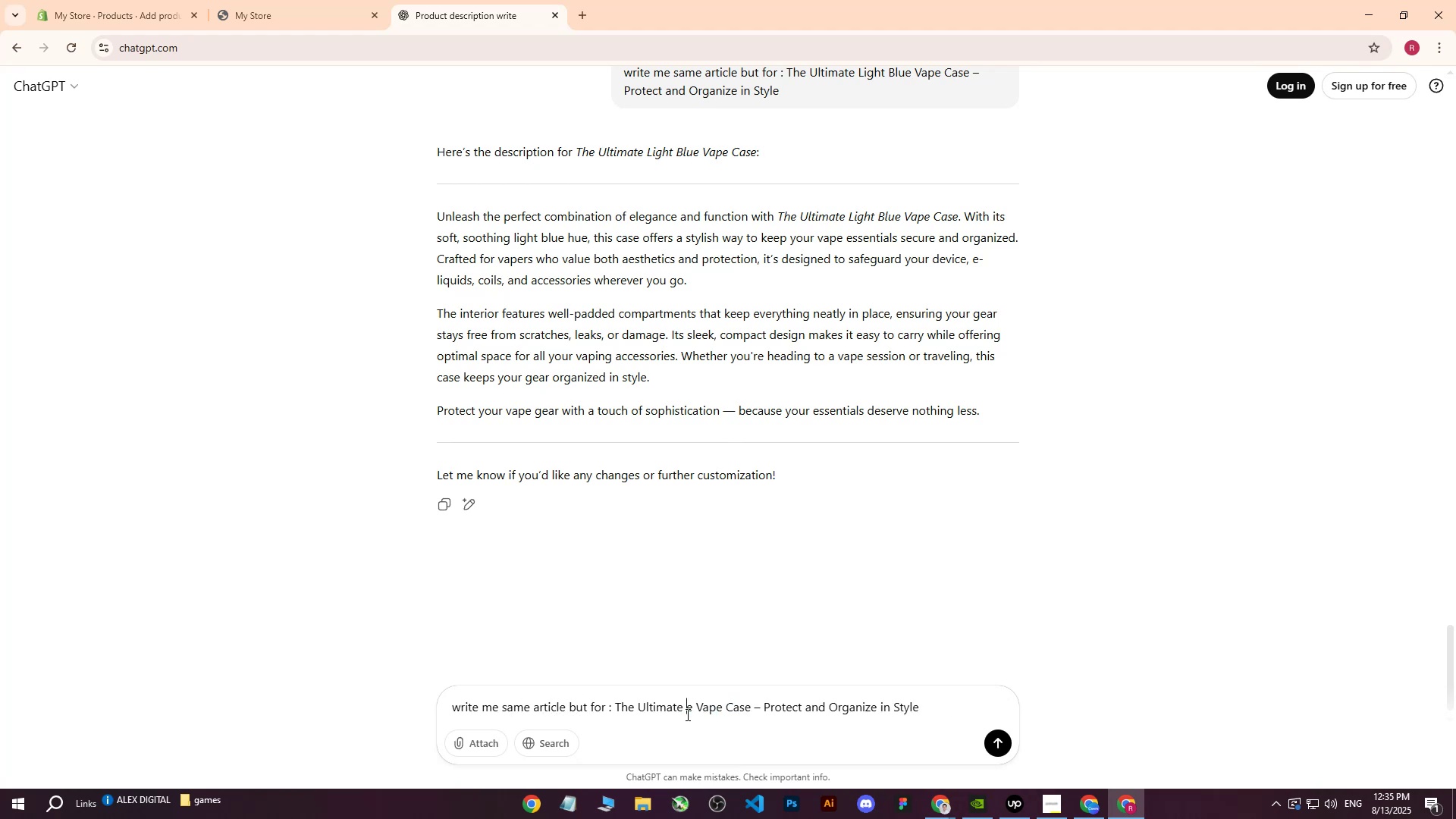 
key(Backspace)
 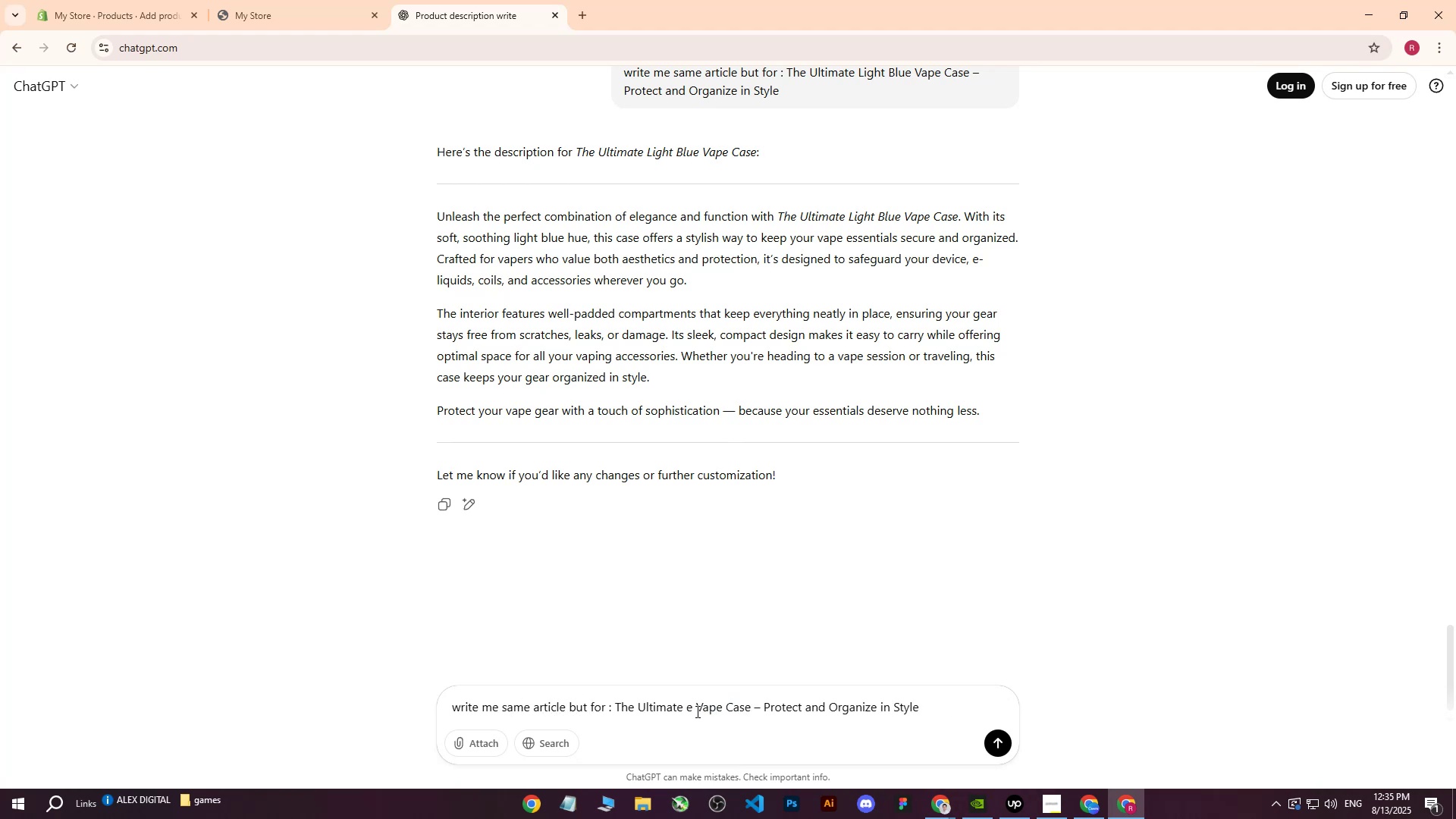 
left_click([695, 711])
 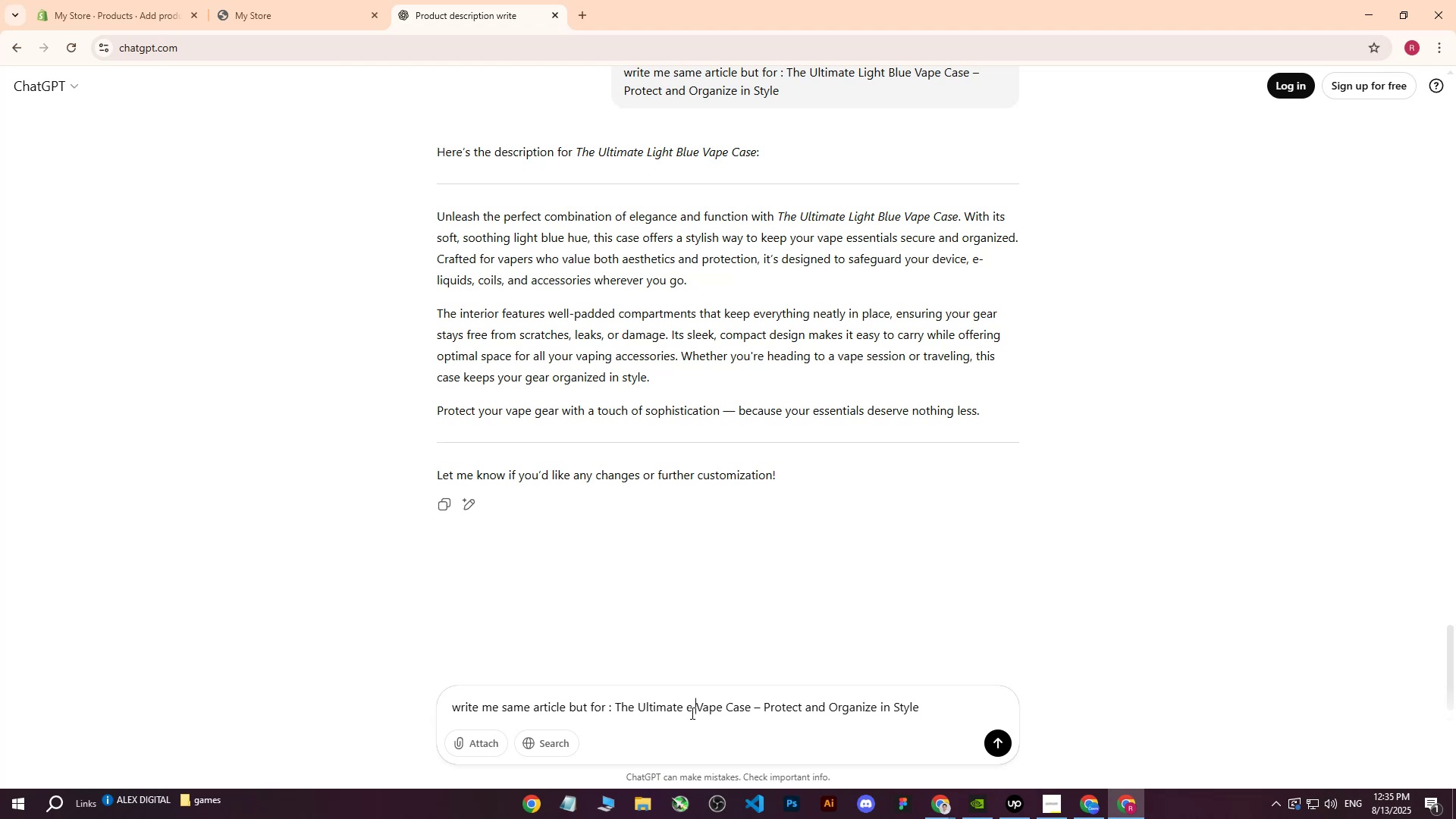 
key(Backspace)
key(Backspace)
type(Classic )
 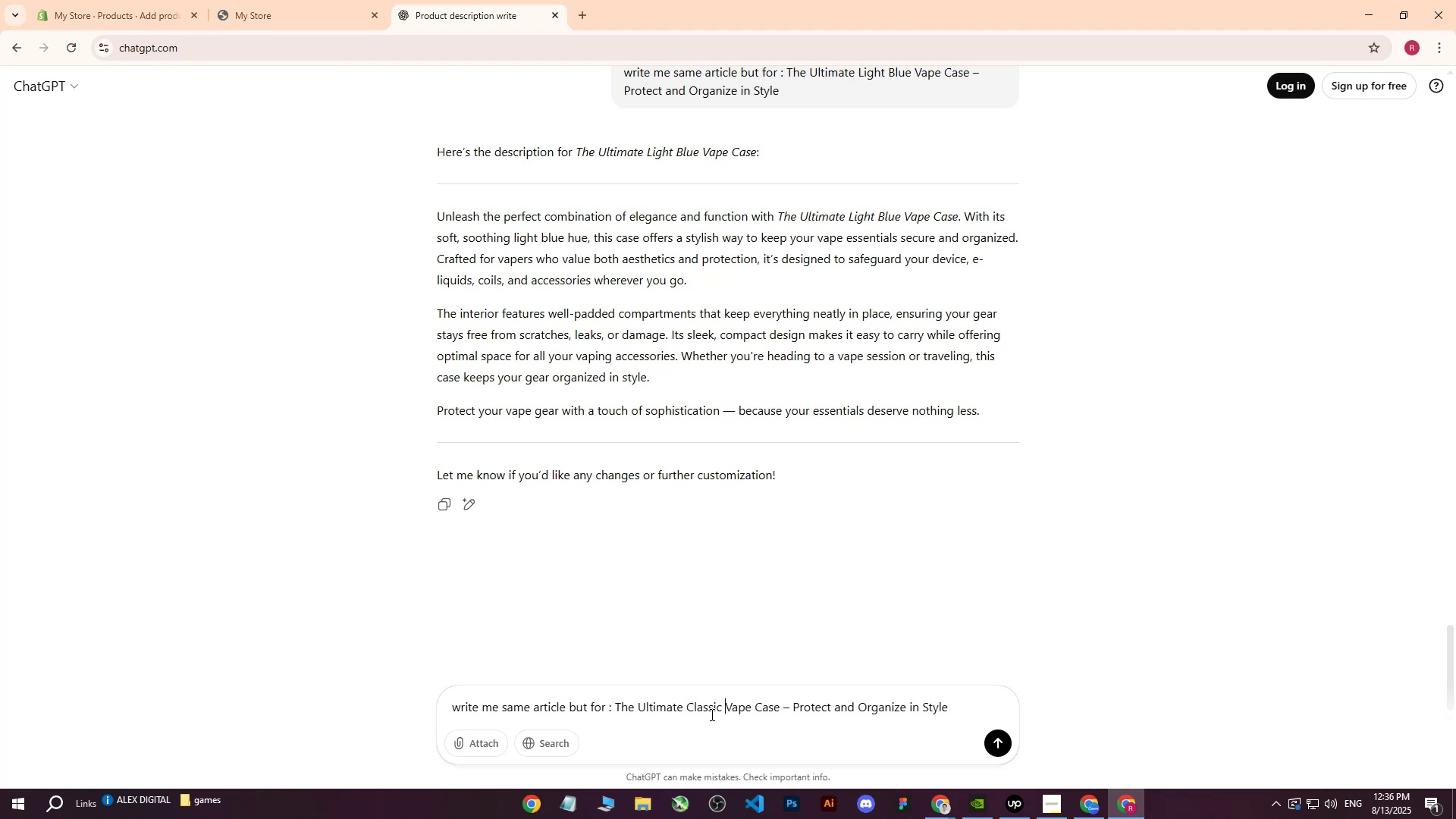 
key(Enter)
 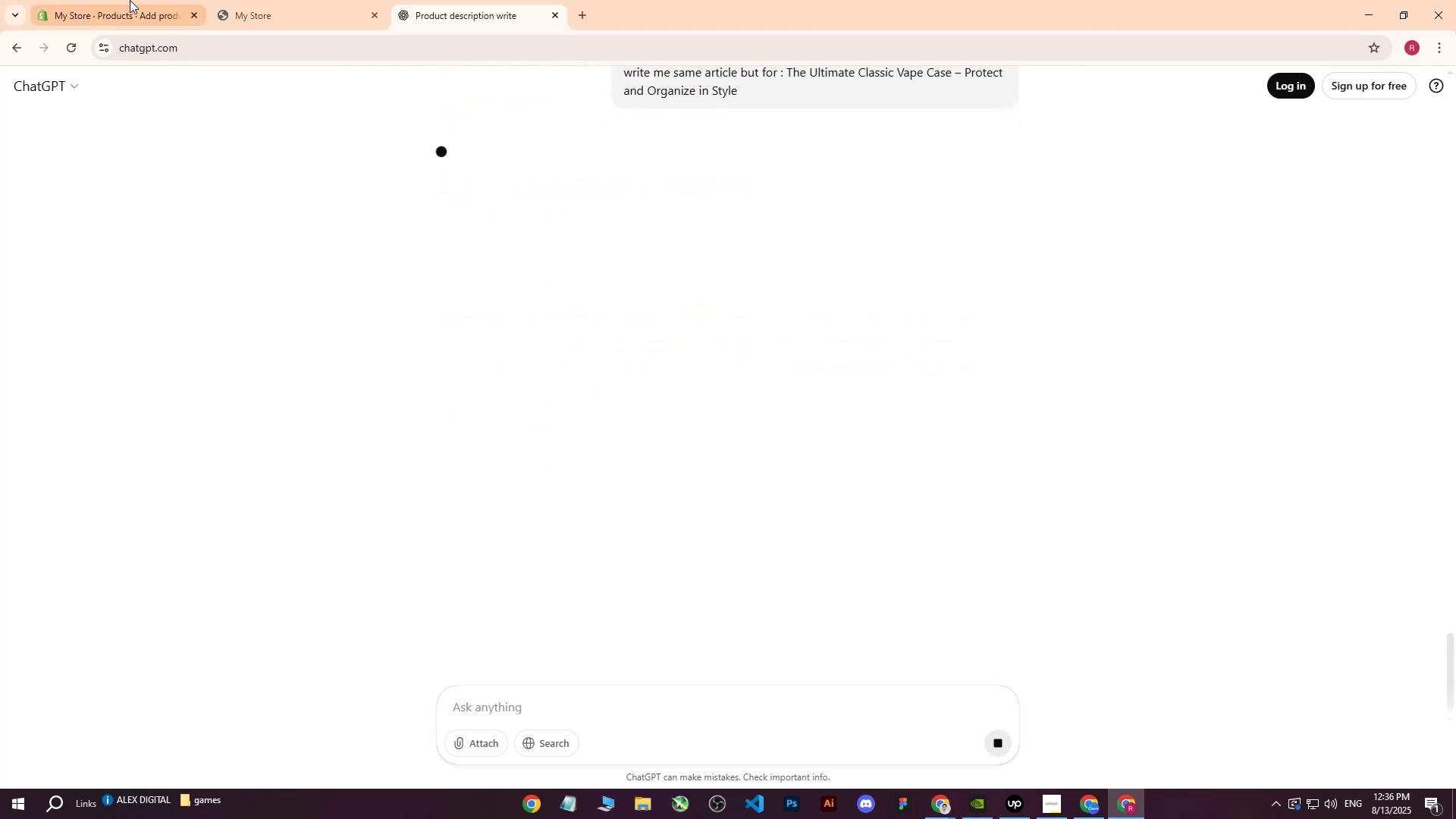 
left_click([71, 0])
 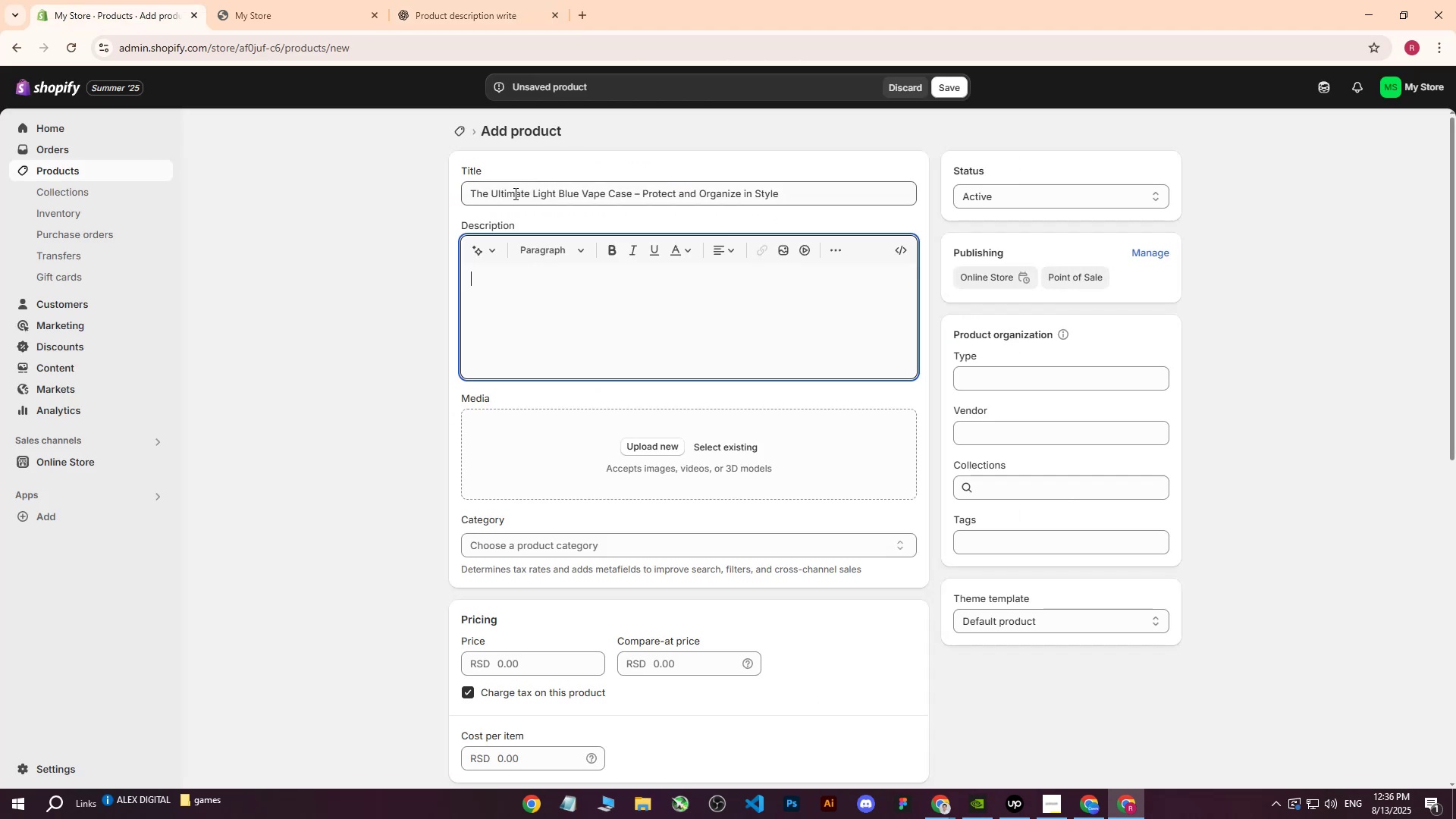 
left_click([448, 0])
 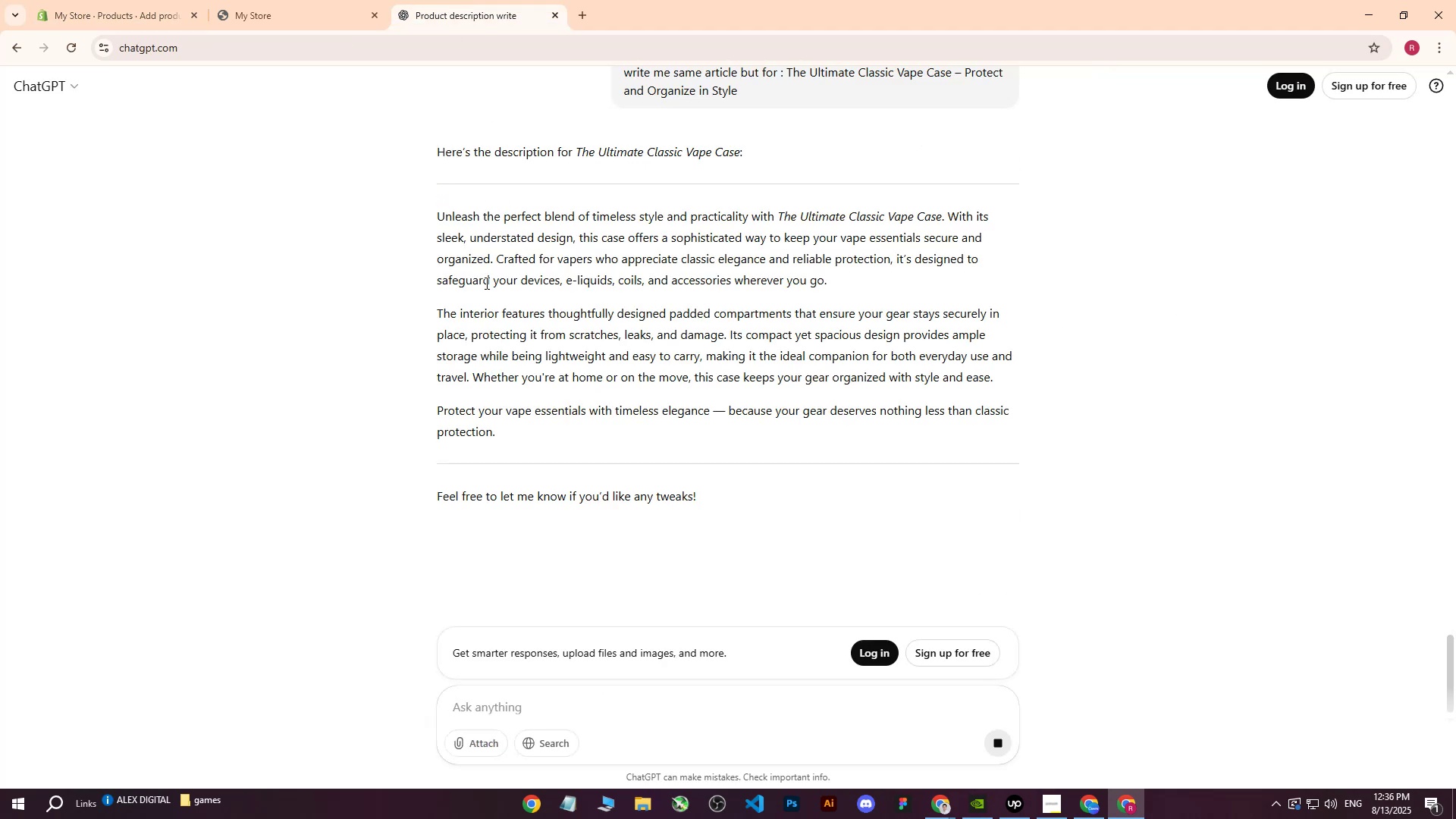 
left_click_drag(start_coordinate=[438, 212], to_coordinate=[678, 449])
 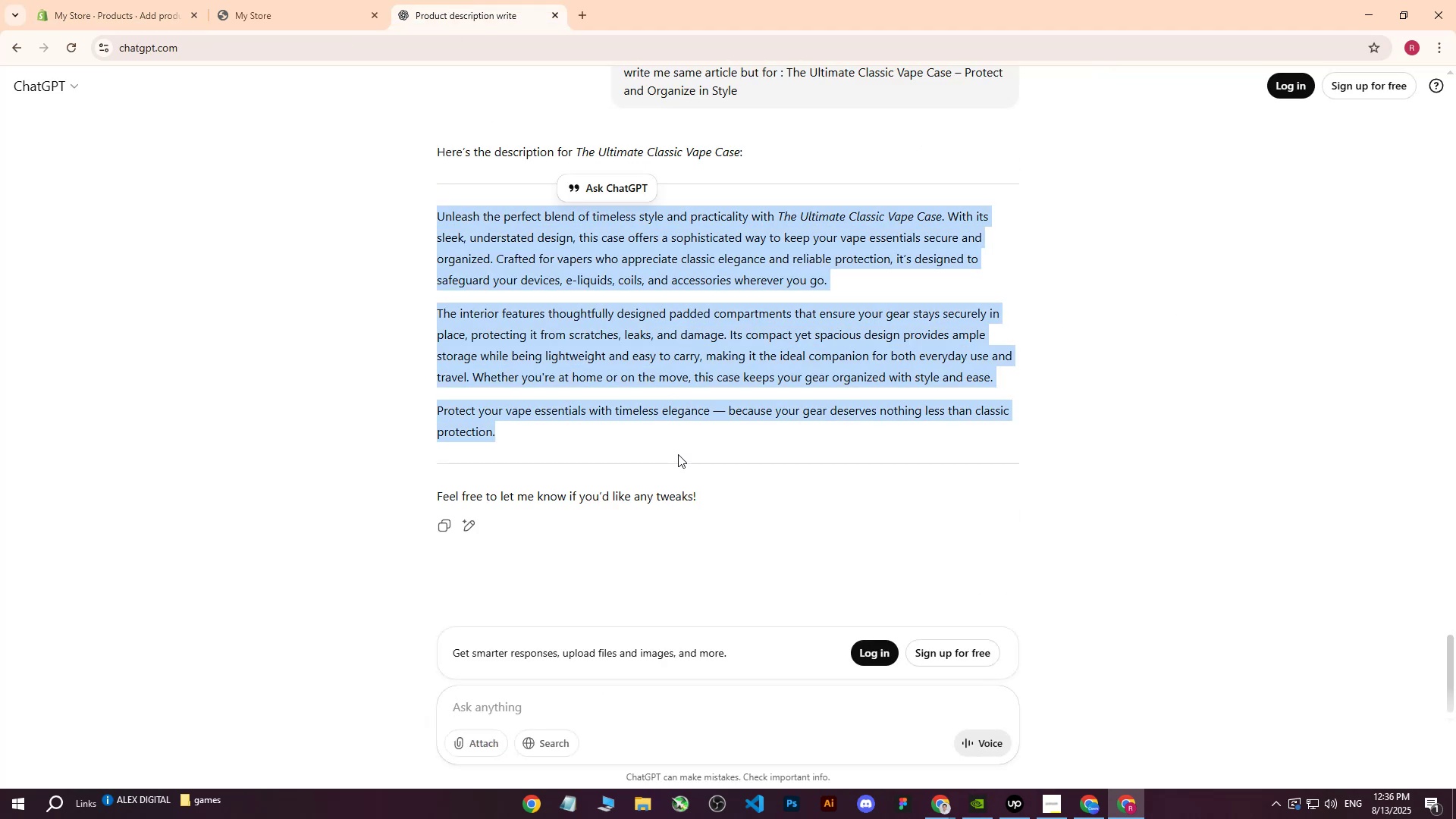 
key(Control+C)
 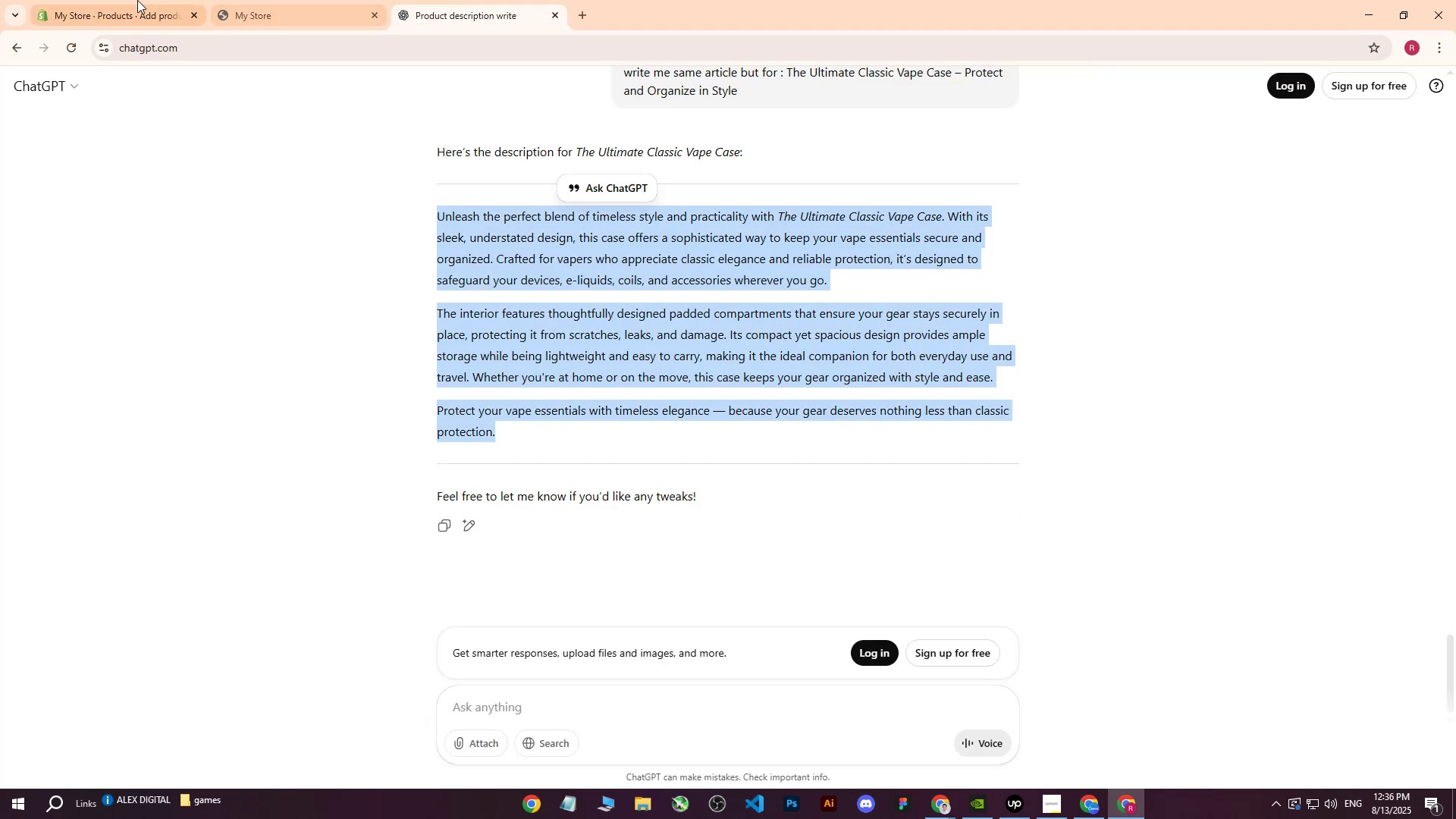 
left_click([137, 0])
 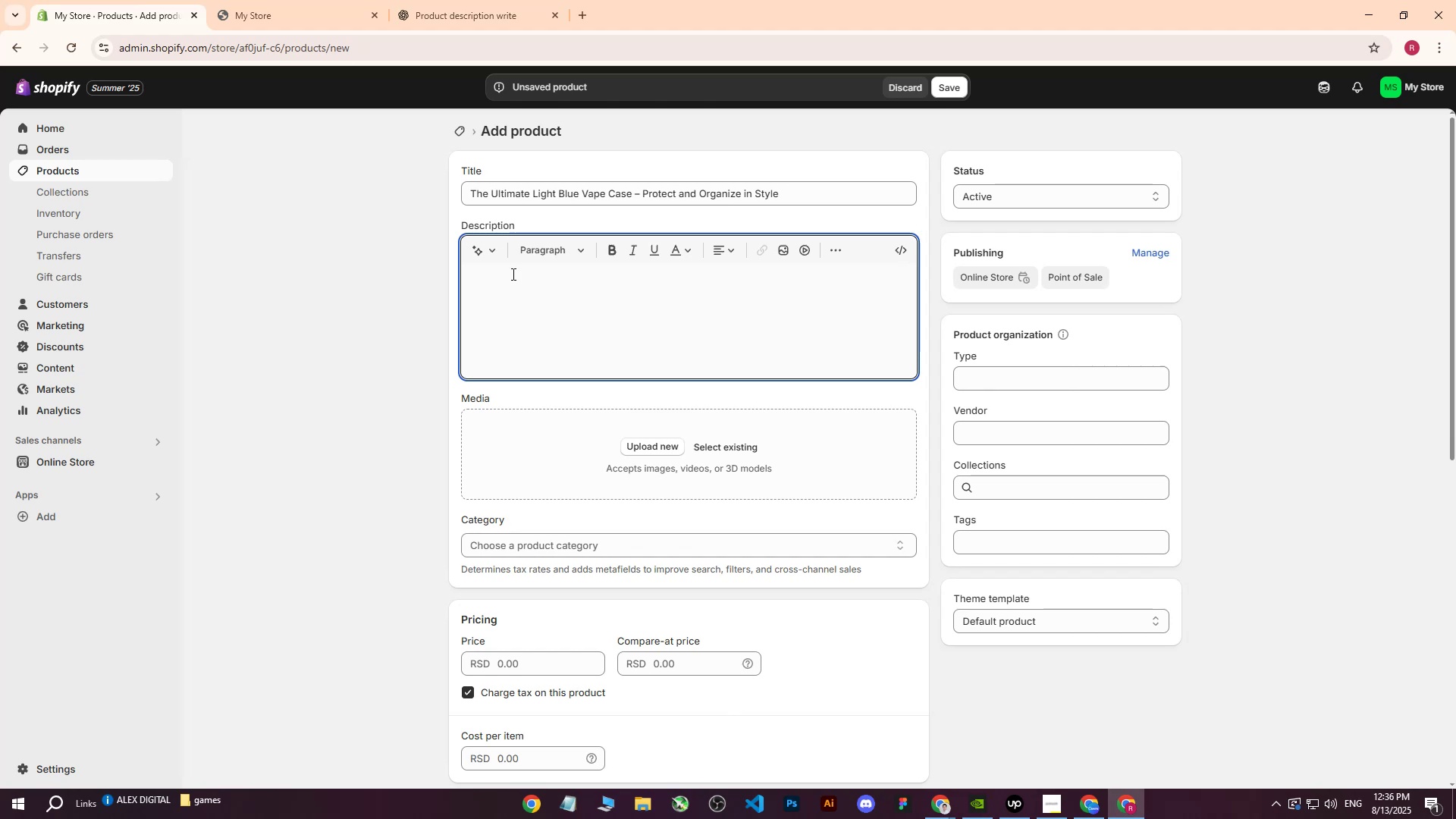 
left_click([512, 275])
 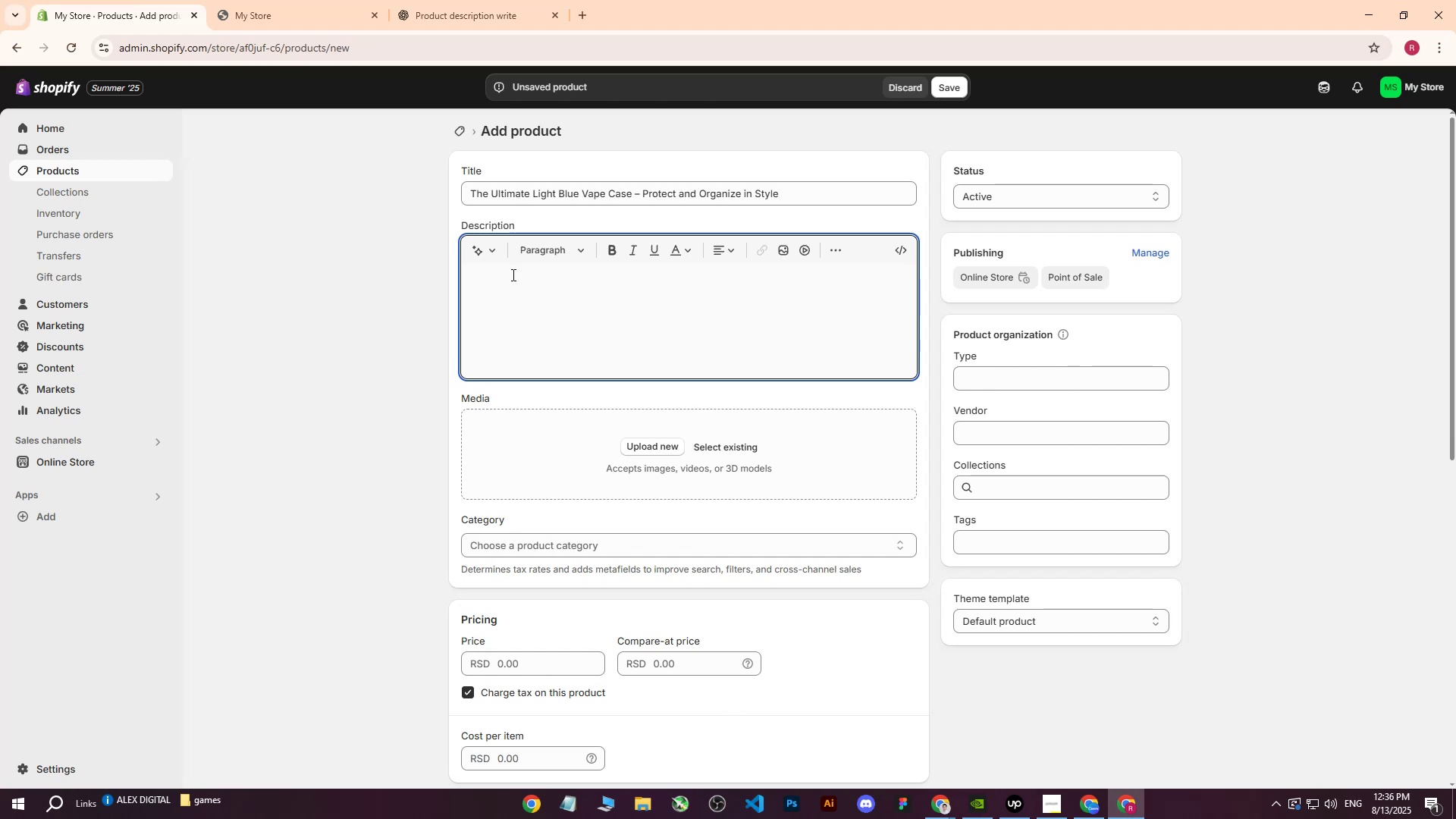 
key(Control+ControlLeft)
 